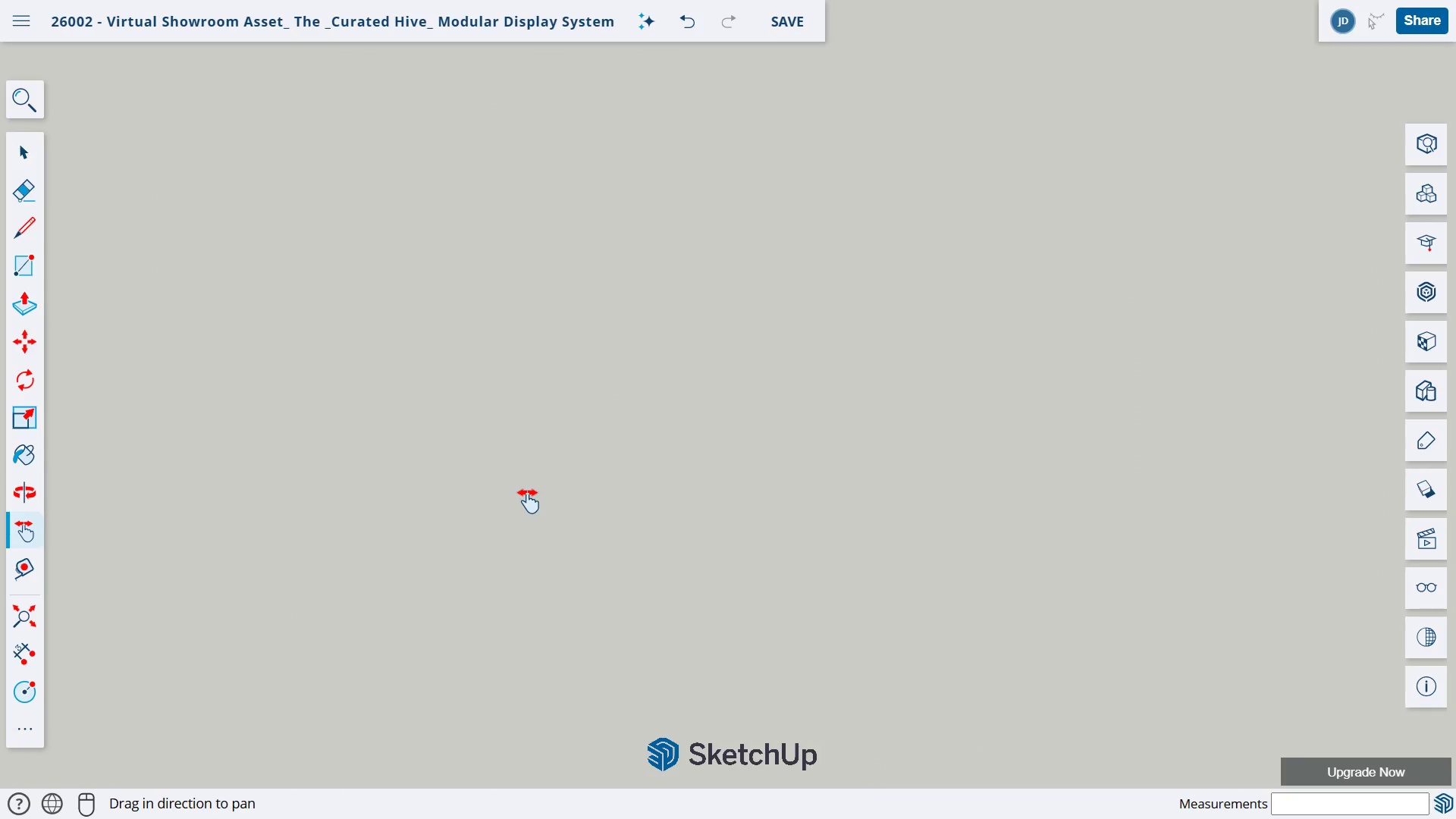 
scroll: coordinate [526, 497], scroll_direction: down, amount: 8.0
 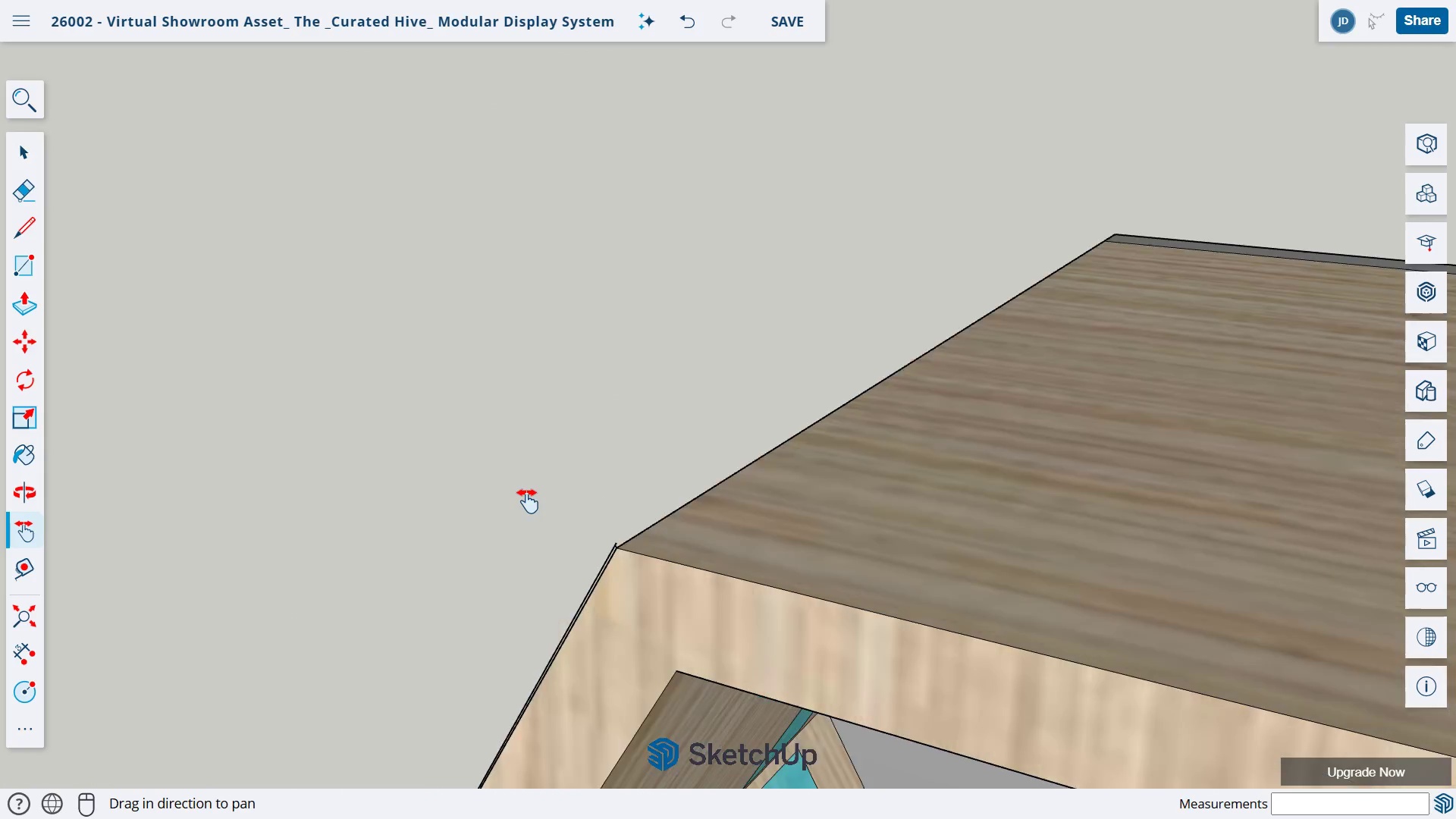 
scroll: coordinate [526, 493], scroll_direction: up, amount: 2.0
 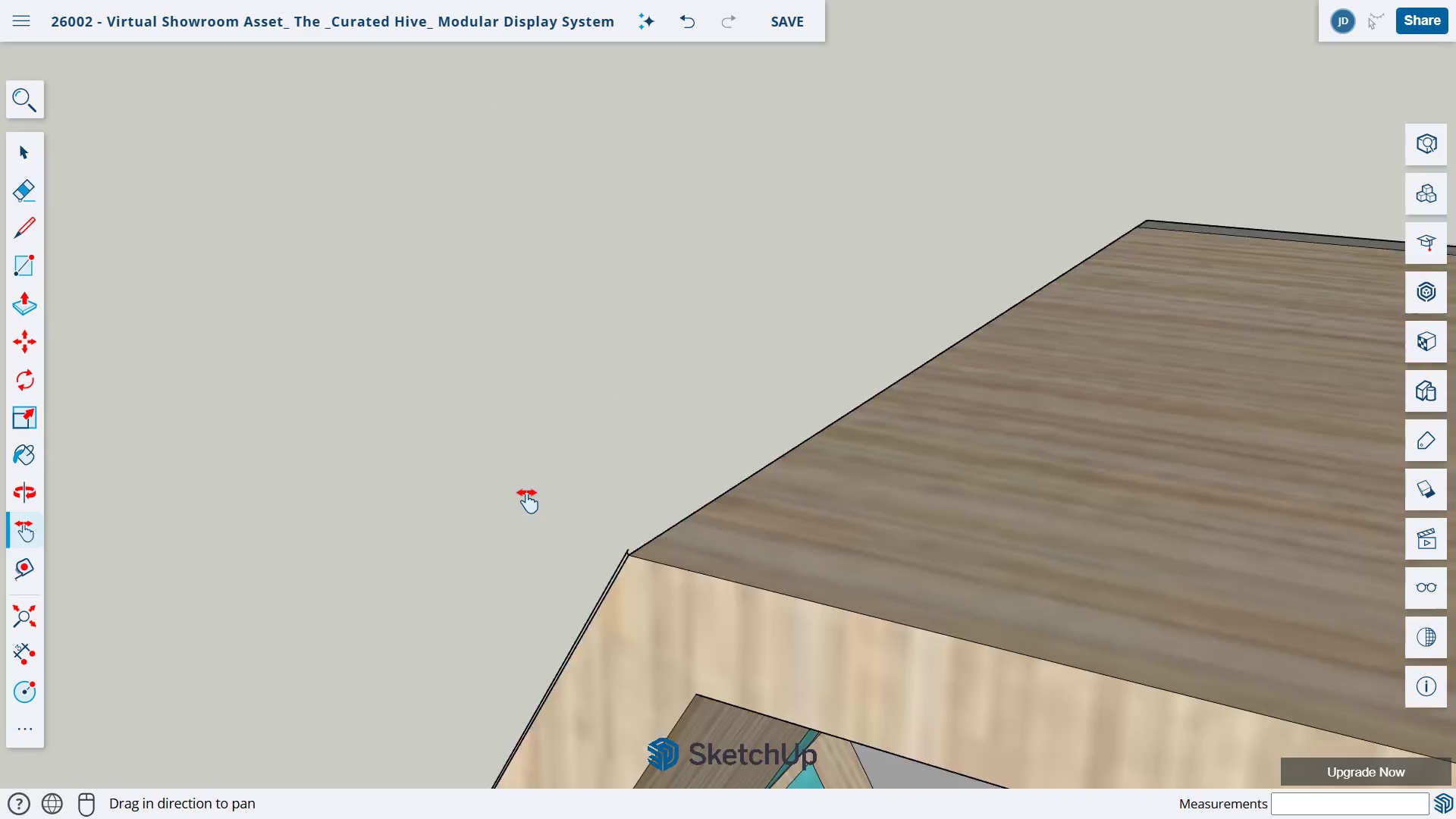 
scroll: coordinate [526, 493], scroll_direction: down, amount: 1.0
 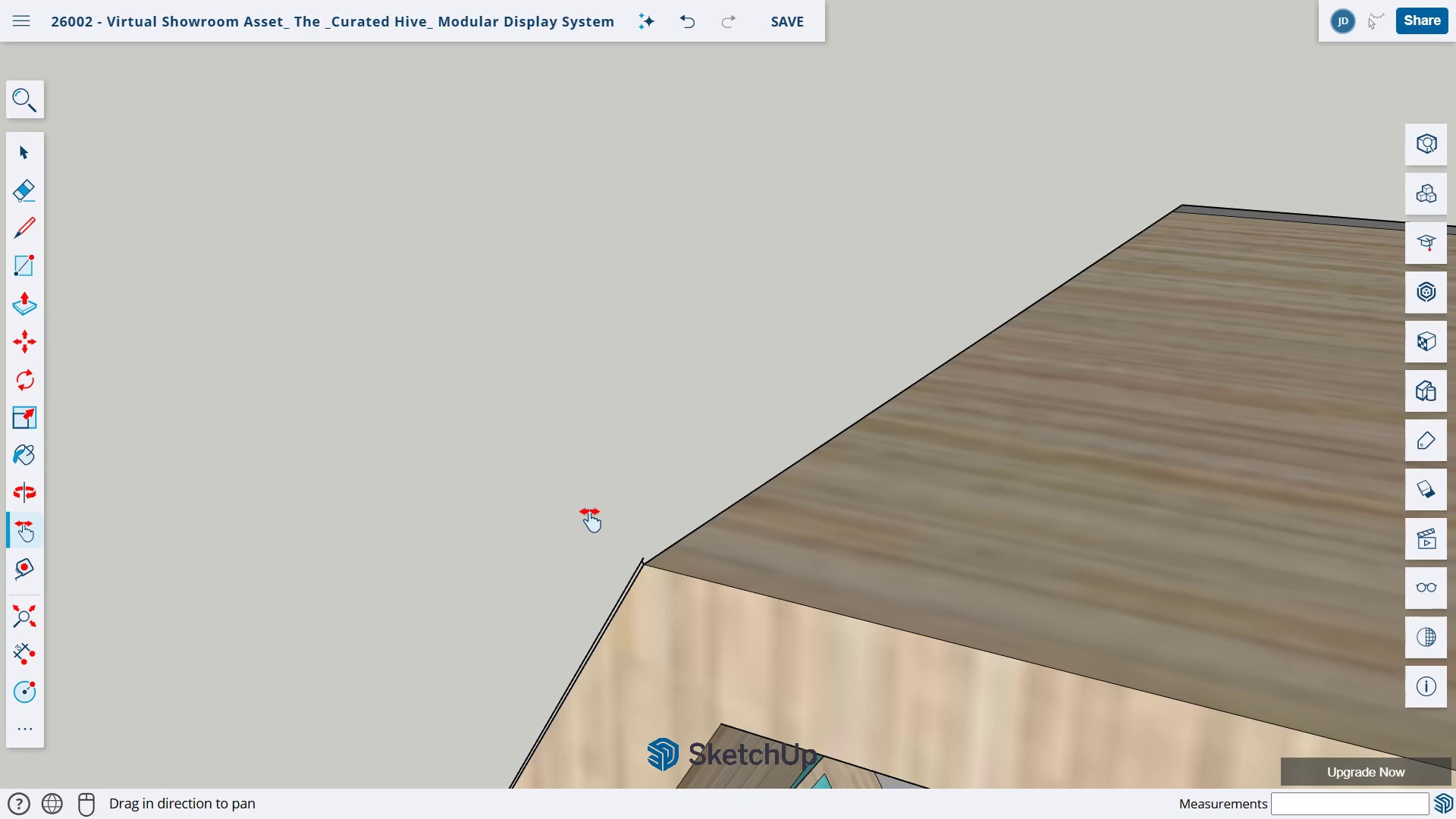 
key(E)
 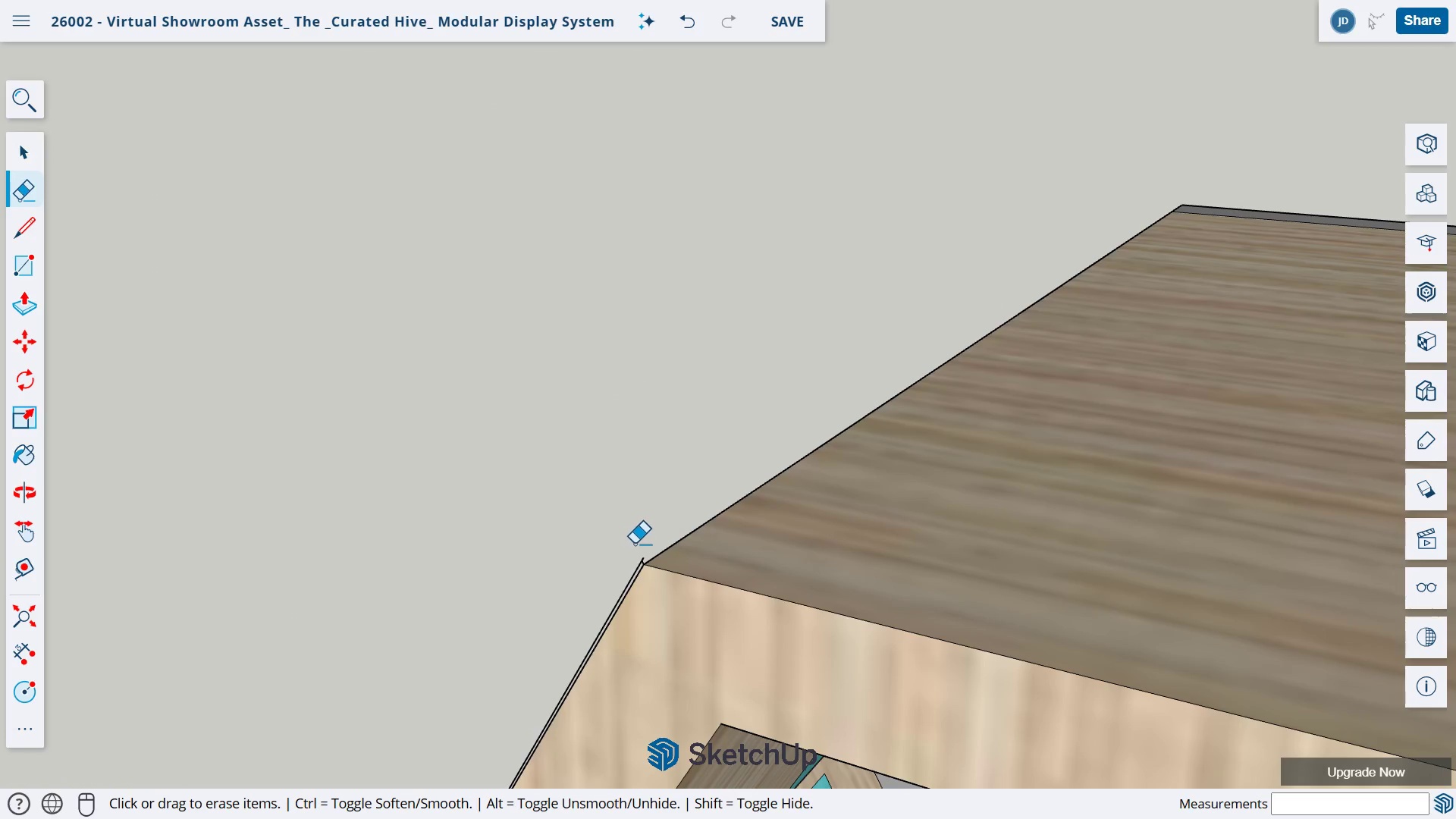 
scroll: coordinate [635, 543], scroll_direction: up, amount: 1.0
 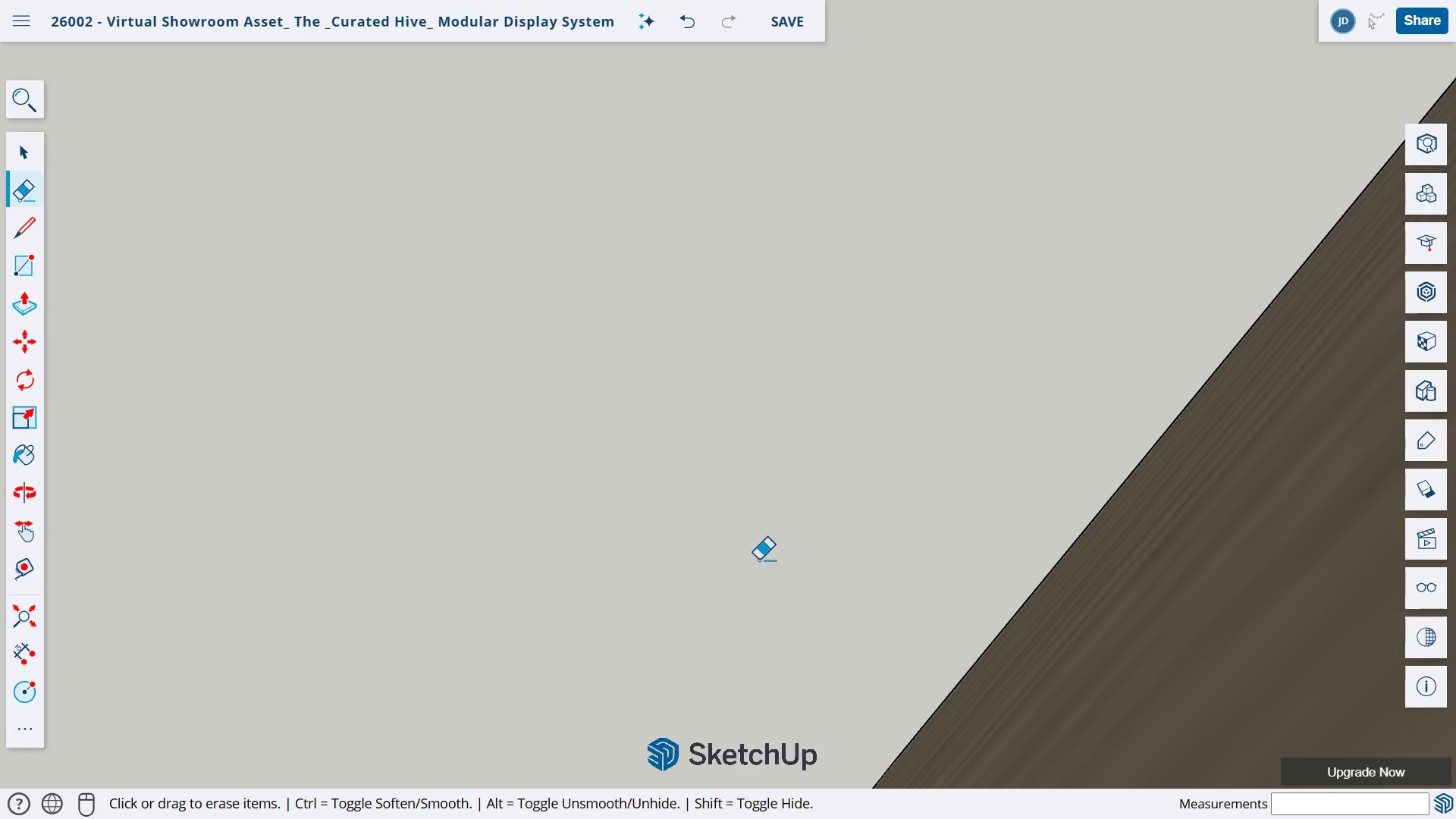 
key(H)
 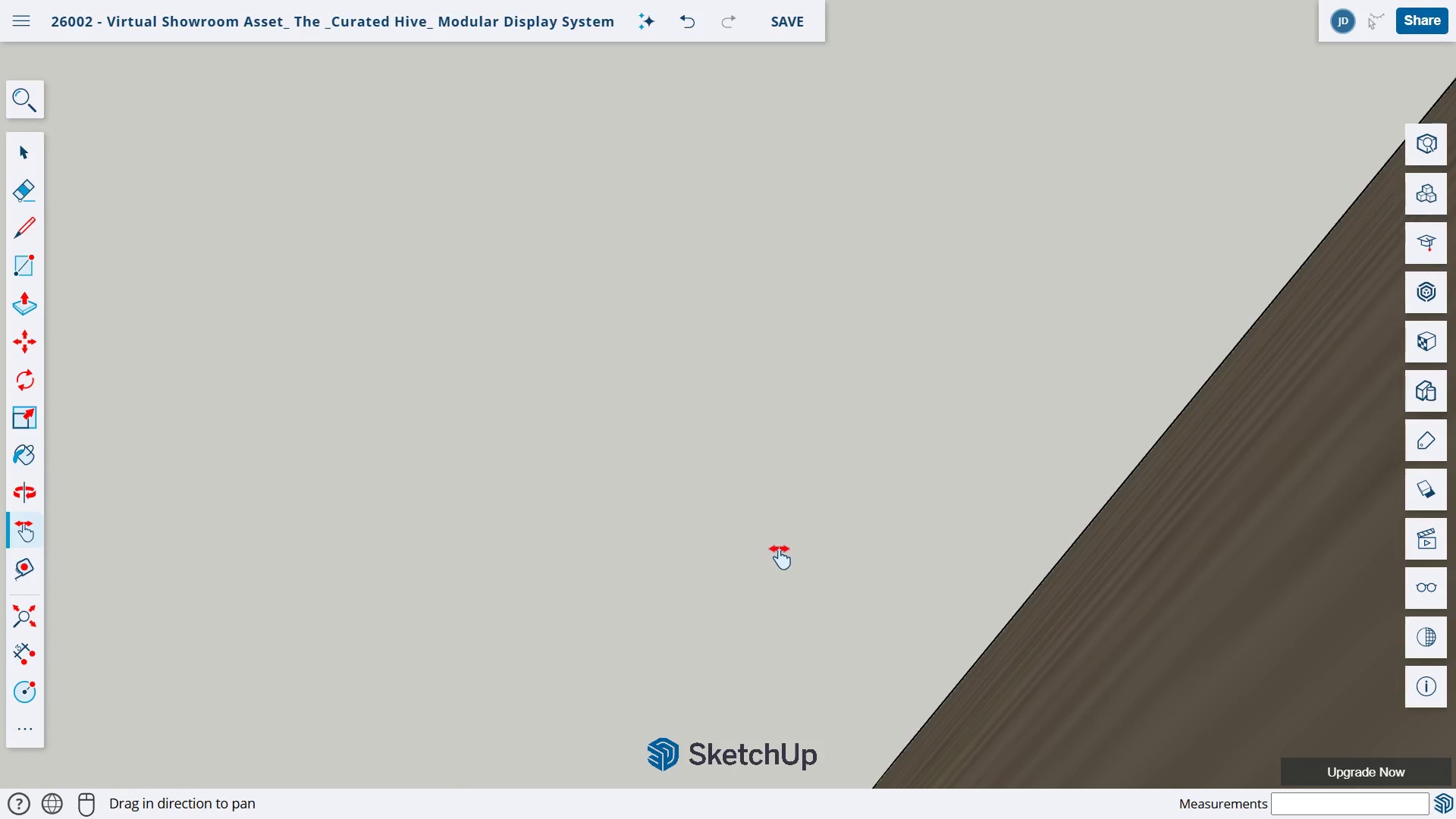 
scroll: coordinate [781, 547], scroll_direction: down, amount: 2.0
 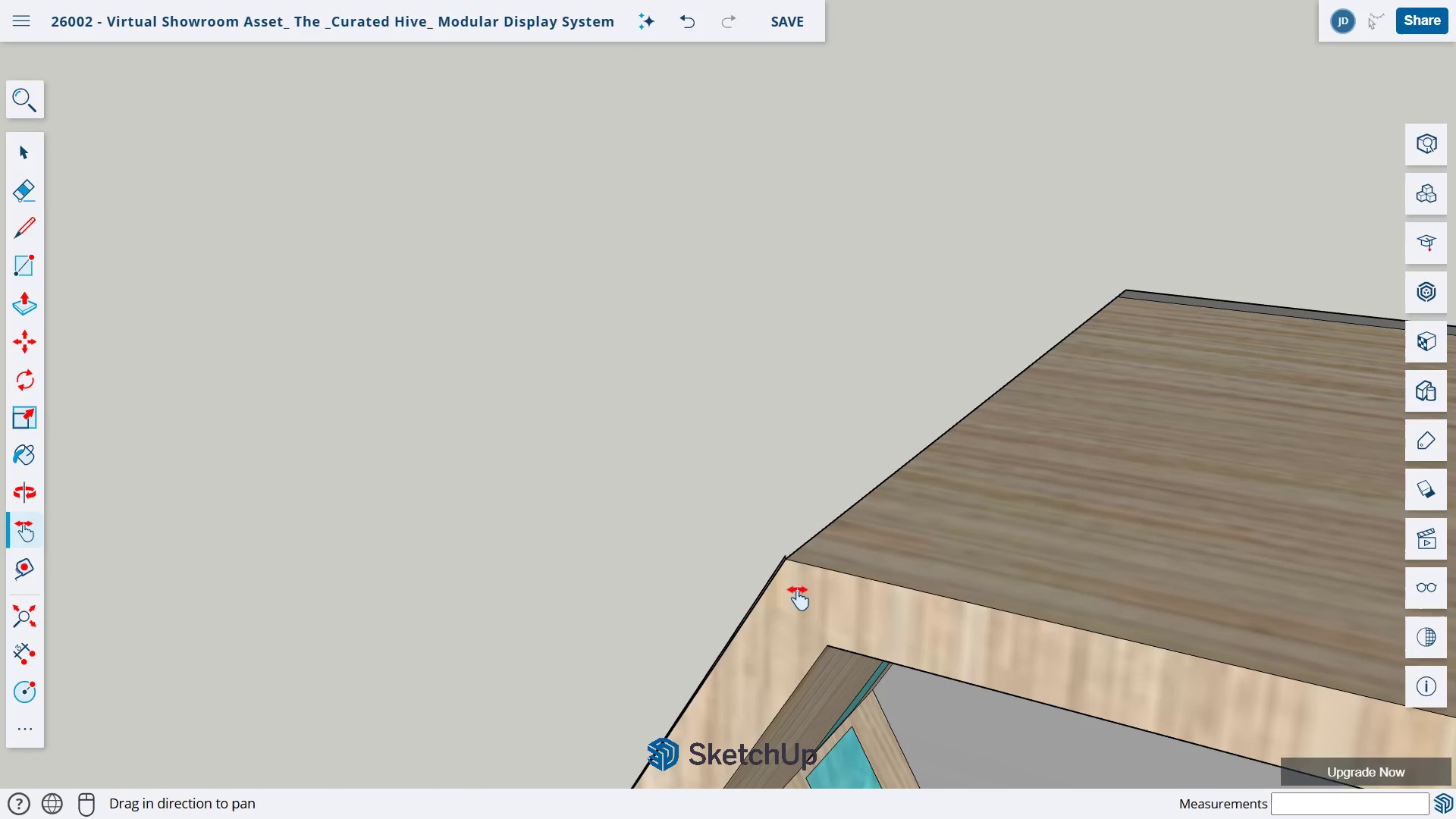 
left_click_drag(start_coordinate=[798, 589], to_coordinate=[657, 557])
 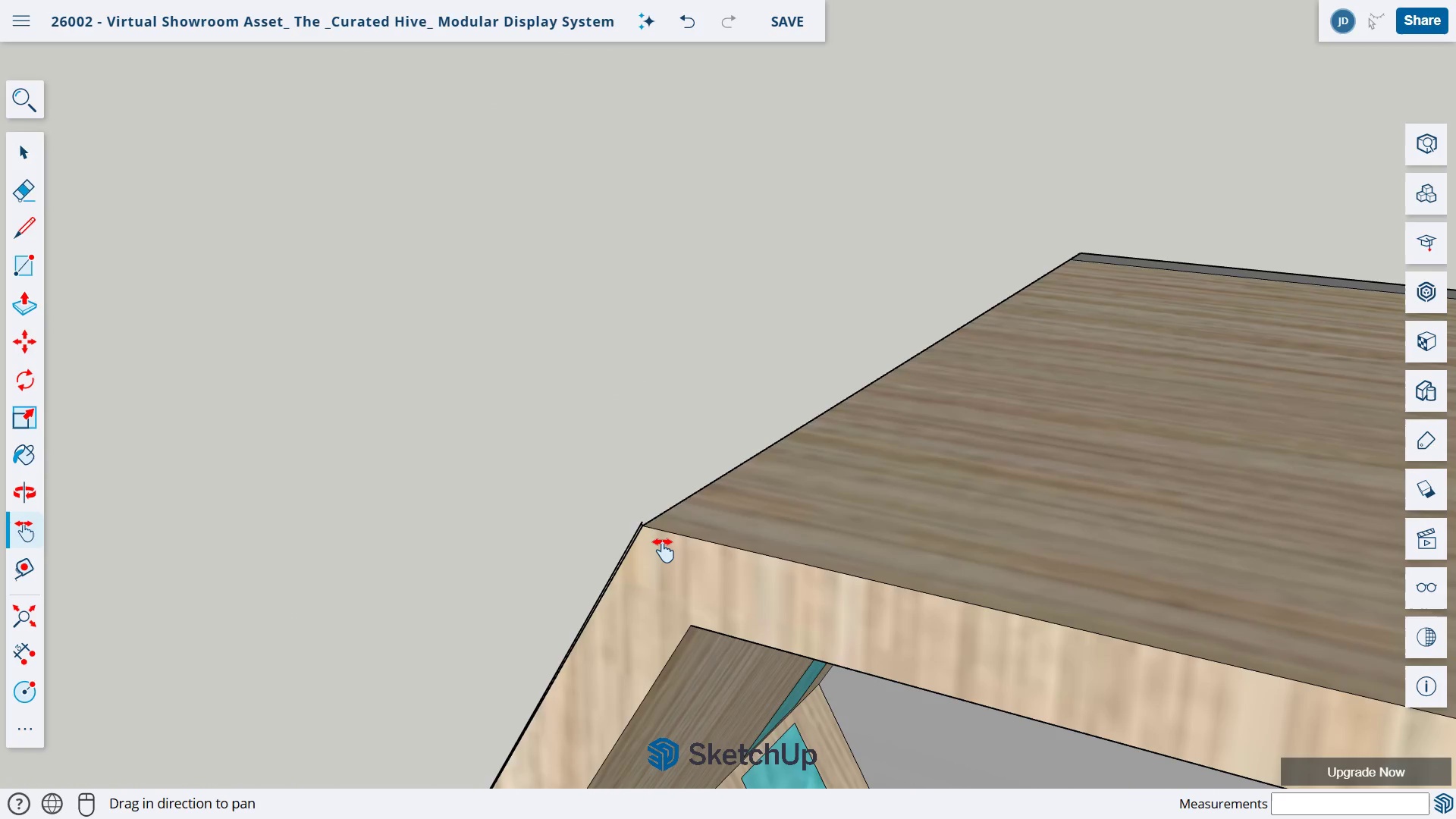 
key(E)
 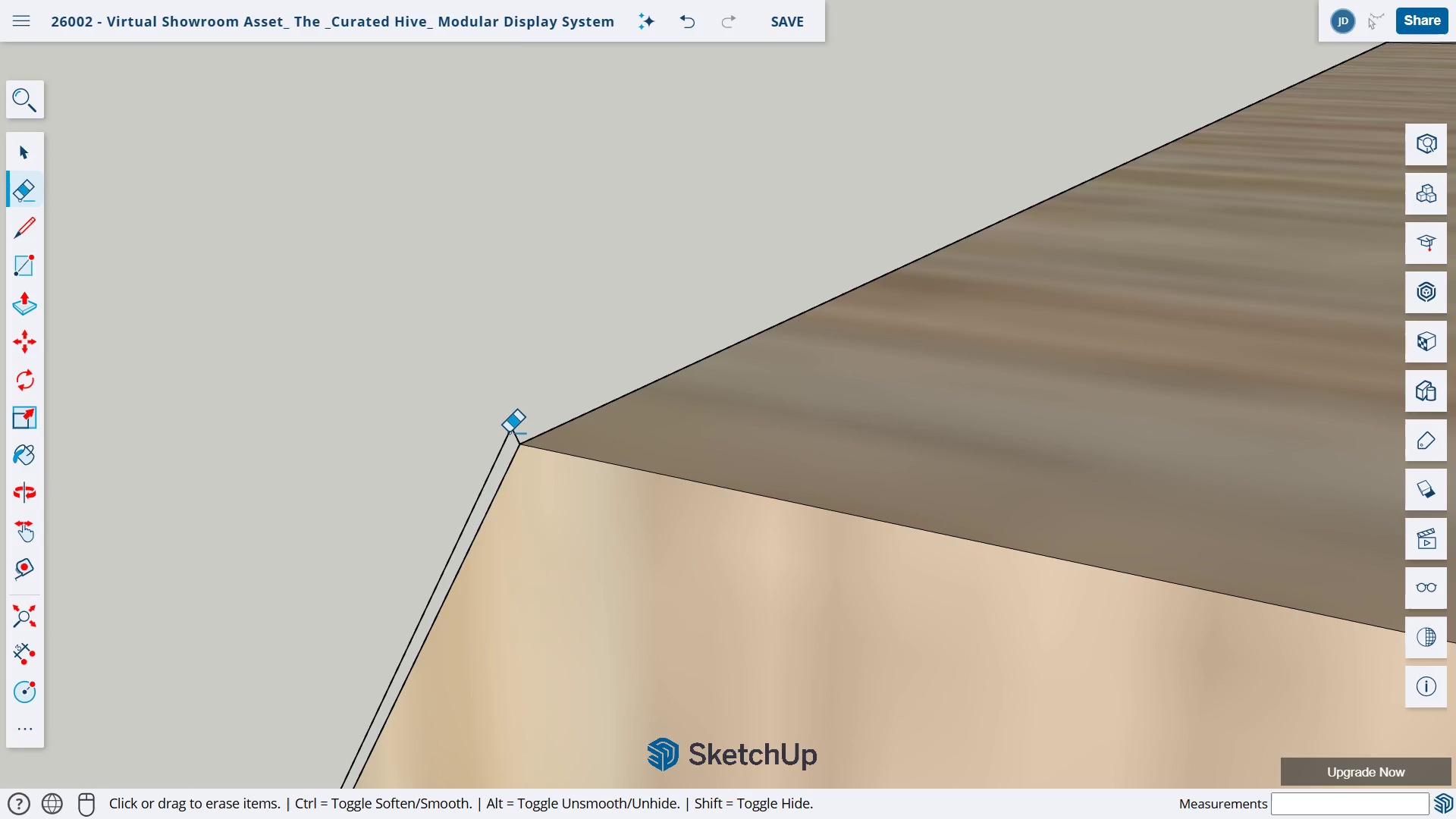 
scroll: coordinate [666, 536], scroll_direction: up, amount: 15.0
 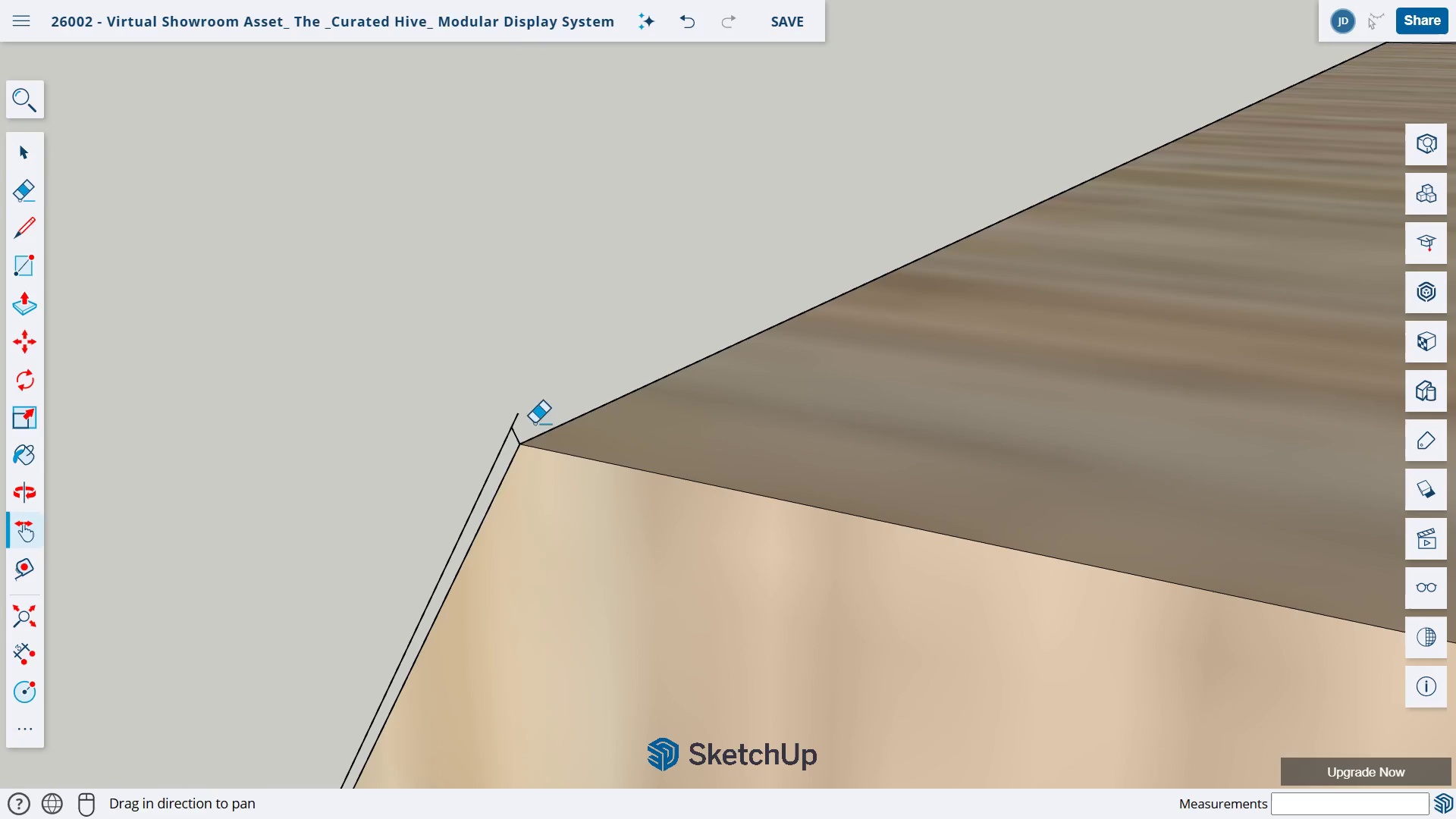 
left_click_drag(start_coordinate=[510, 432], to_coordinate=[522, 429])
 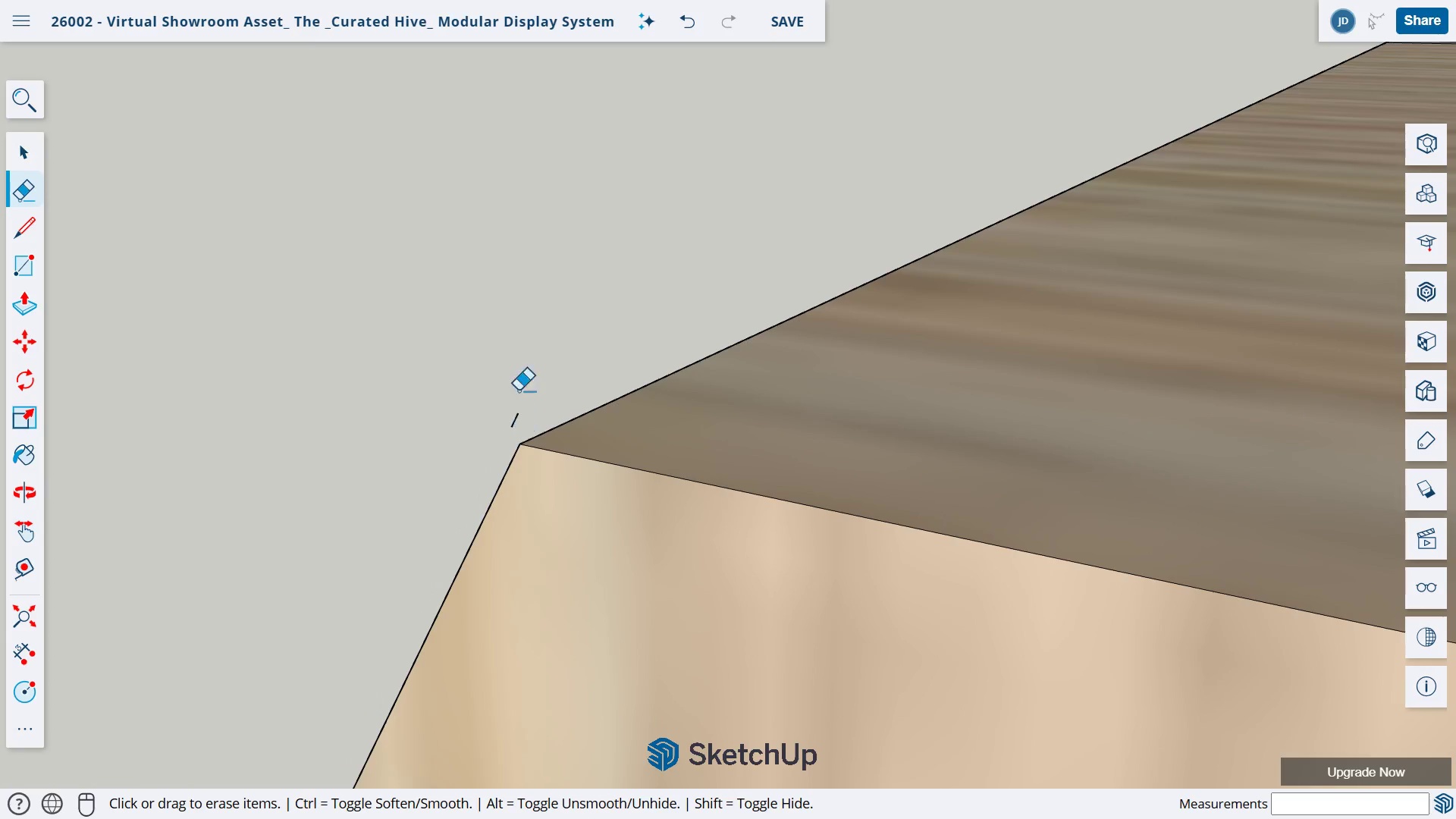 
left_click_drag(start_coordinate=[517, 429], to_coordinate=[518, 382])
 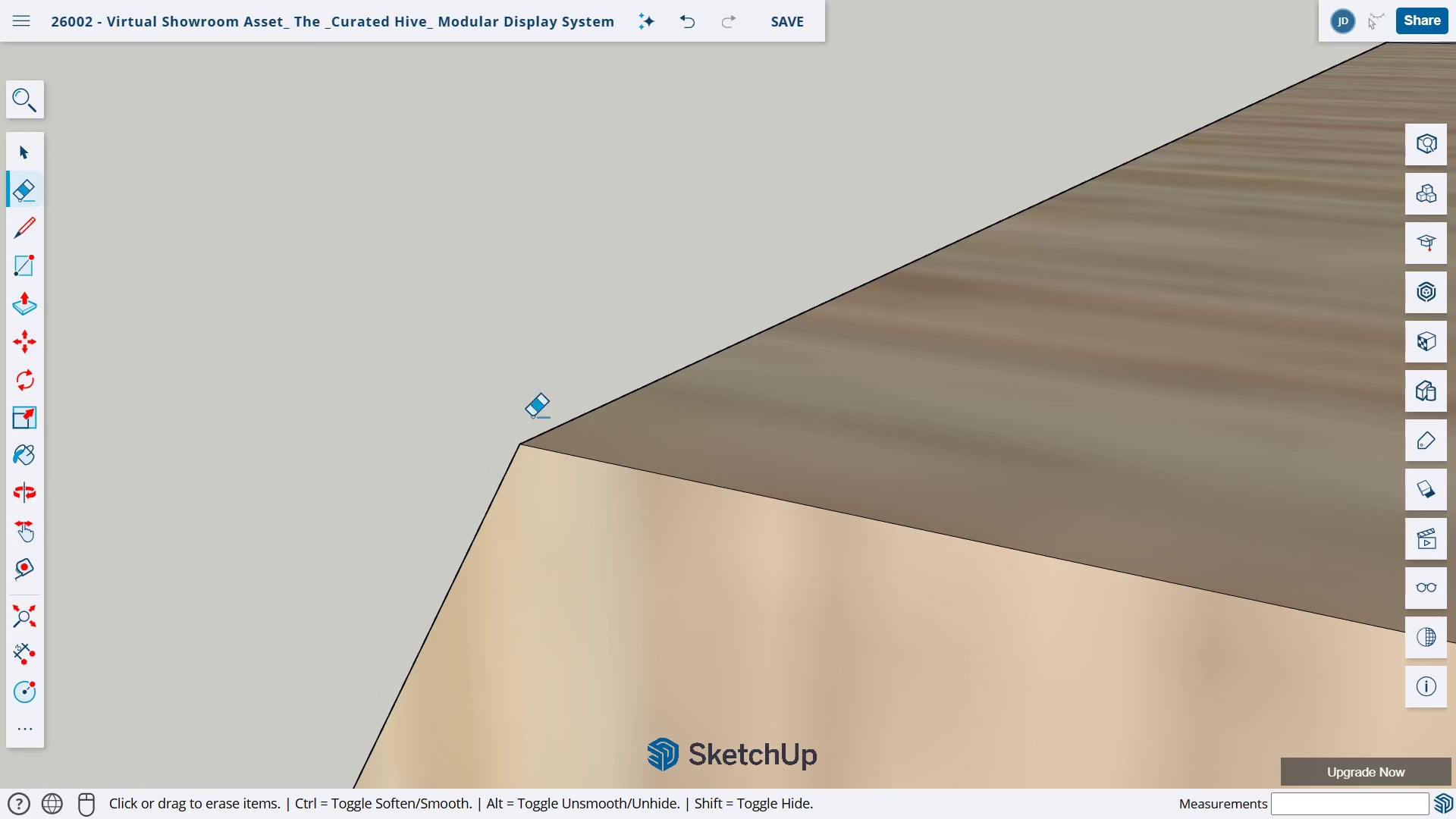 
scroll: coordinate [660, 451], scroll_direction: down, amount: 24.0
 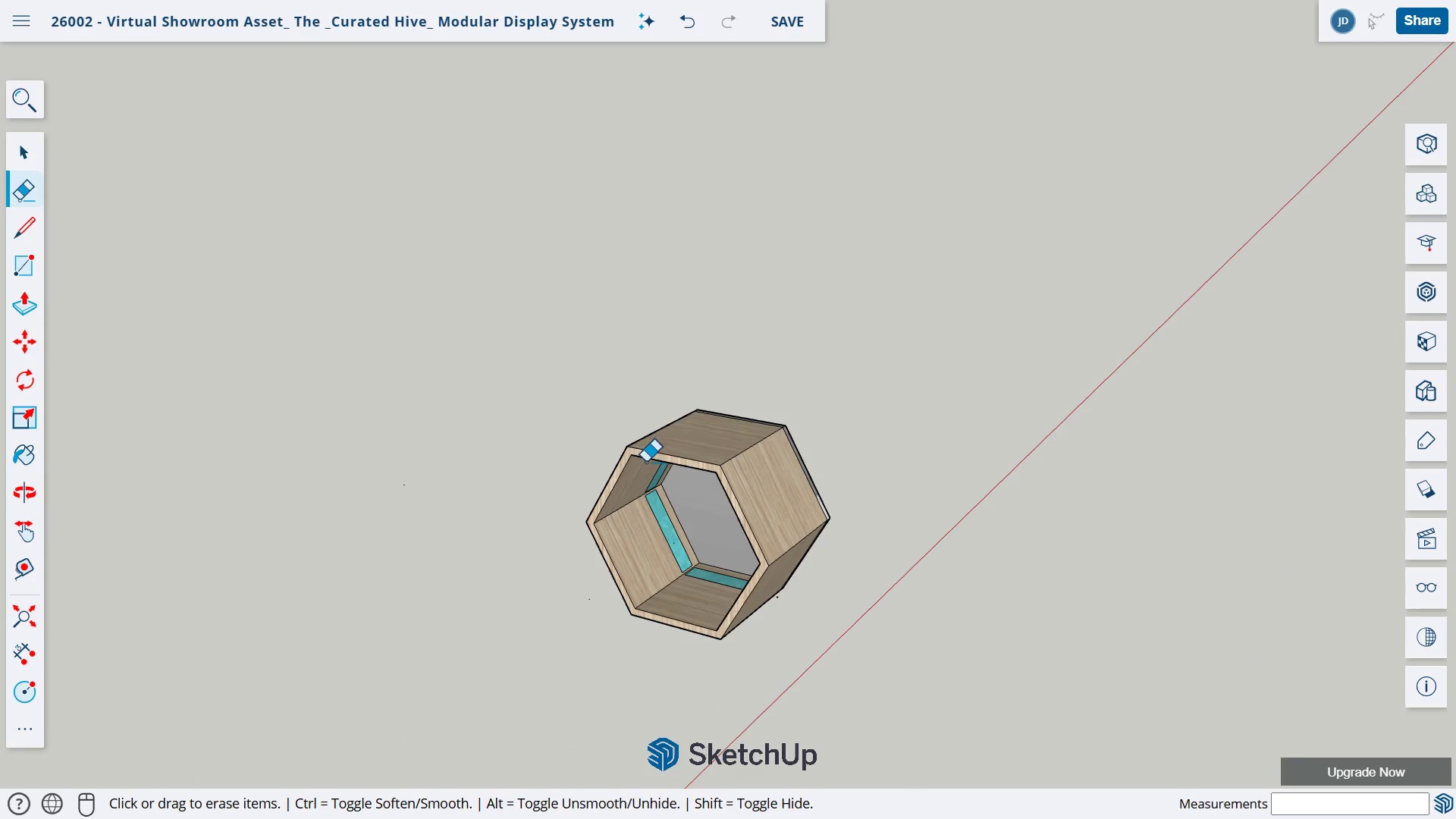 
type(hoh)
 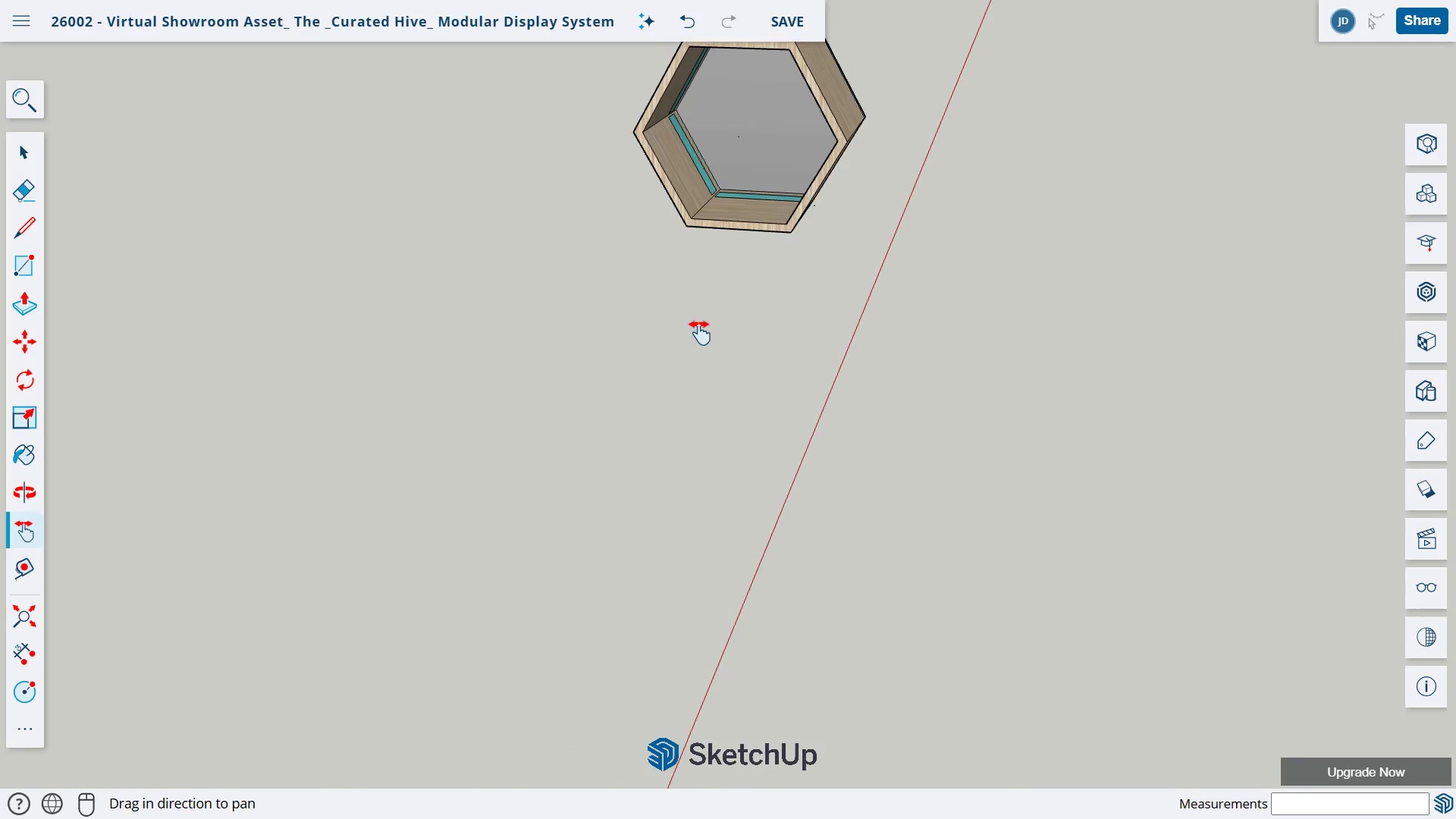 
left_click_drag(start_coordinate=[583, 618], to_coordinate=[560, 410])
 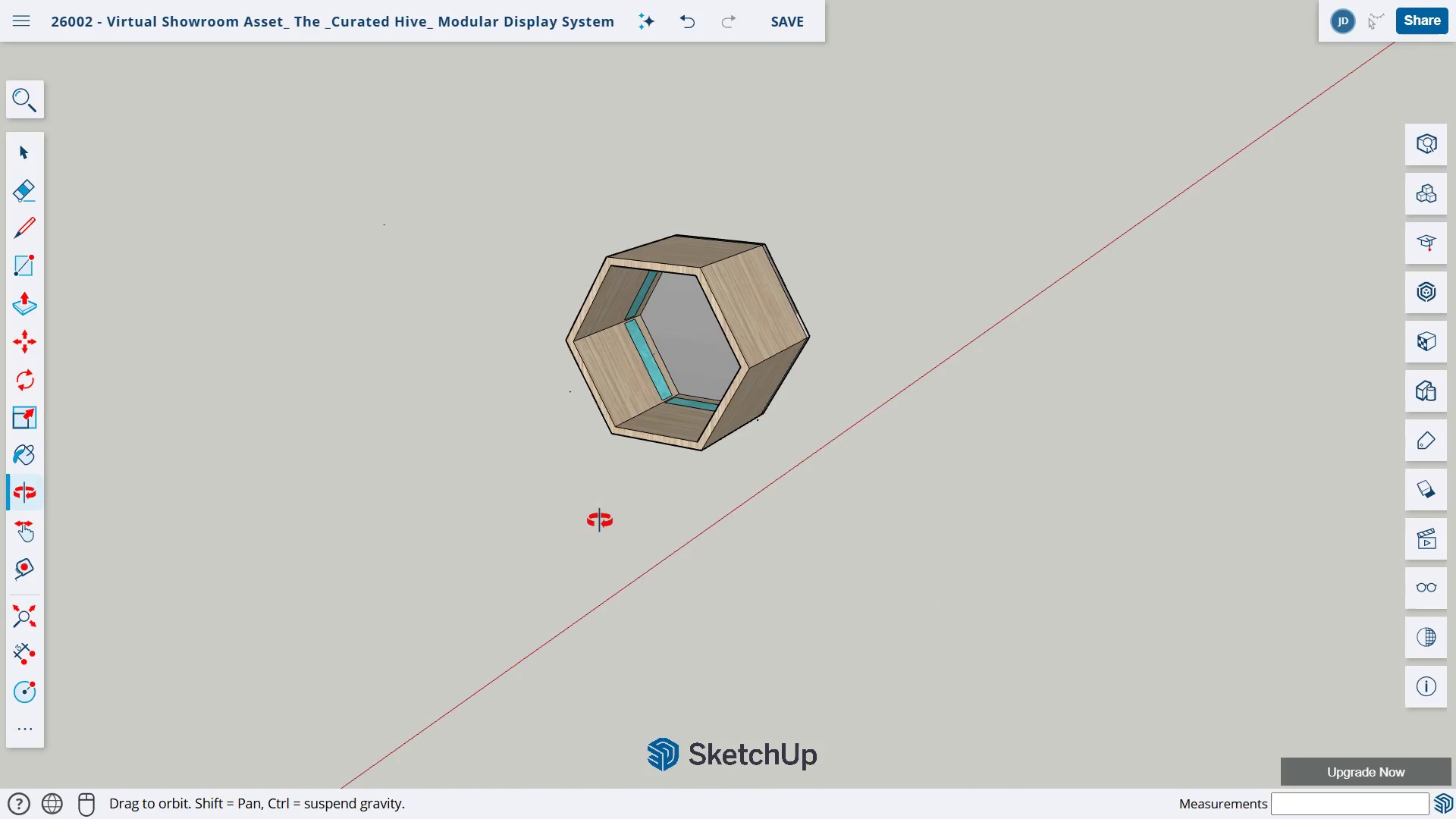 
left_click_drag(start_coordinate=[557, 522], to_coordinate=[711, 568])
 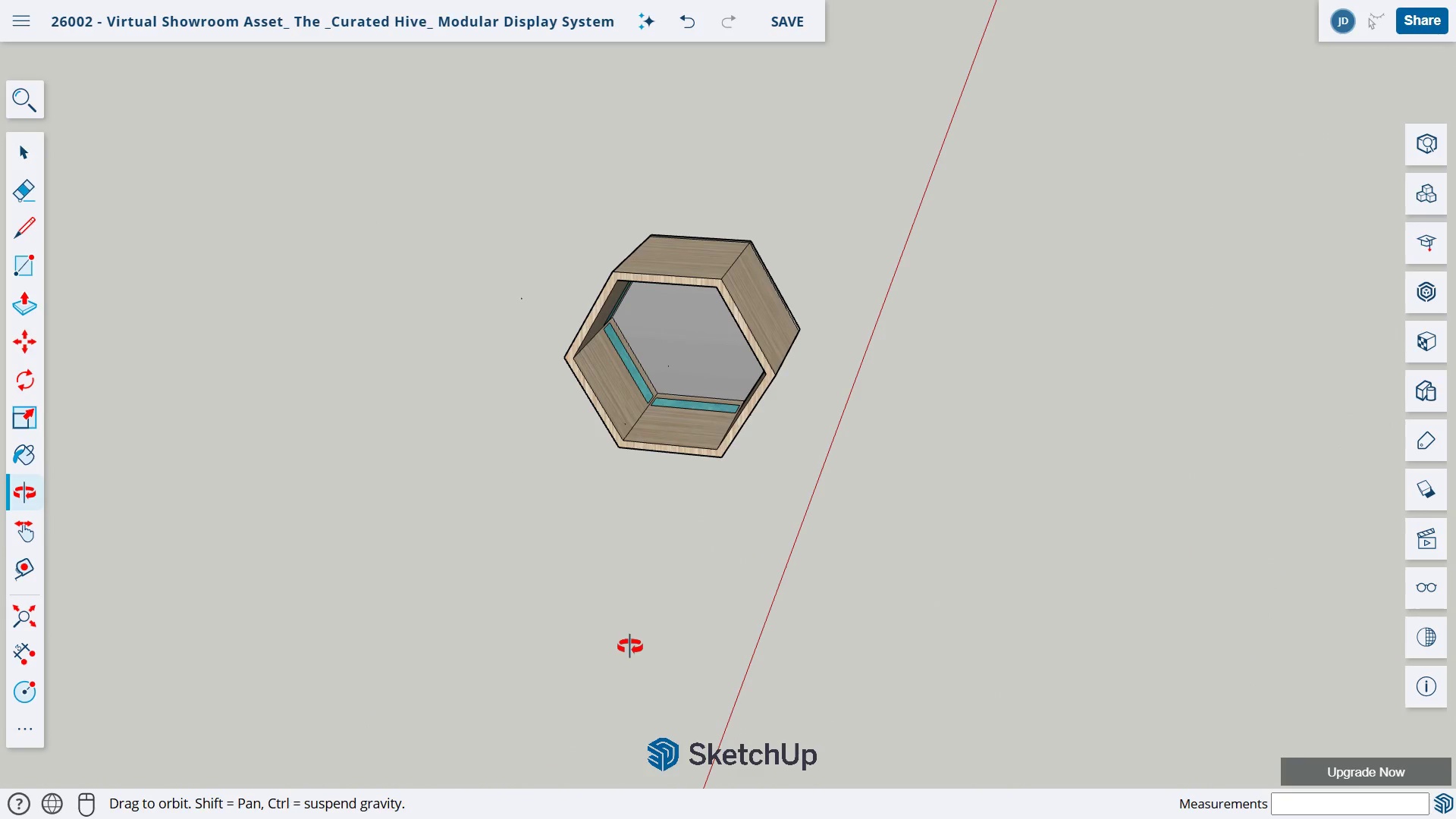 
left_click_drag(start_coordinate=[610, 650], to_coordinate=[694, 304])
 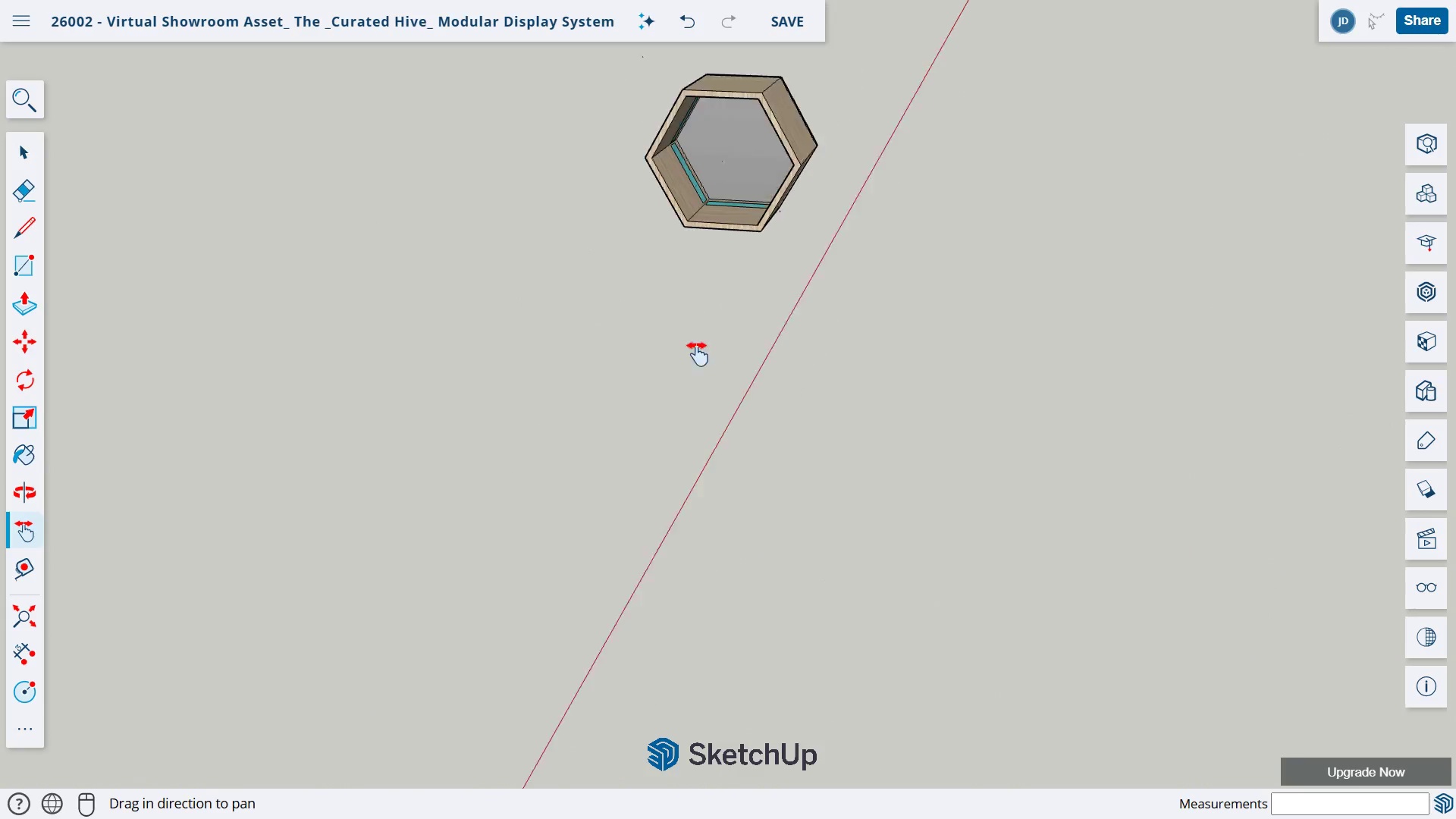 
scroll: coordinate [703, 331], scroll_direction: down, amount: 10.0
 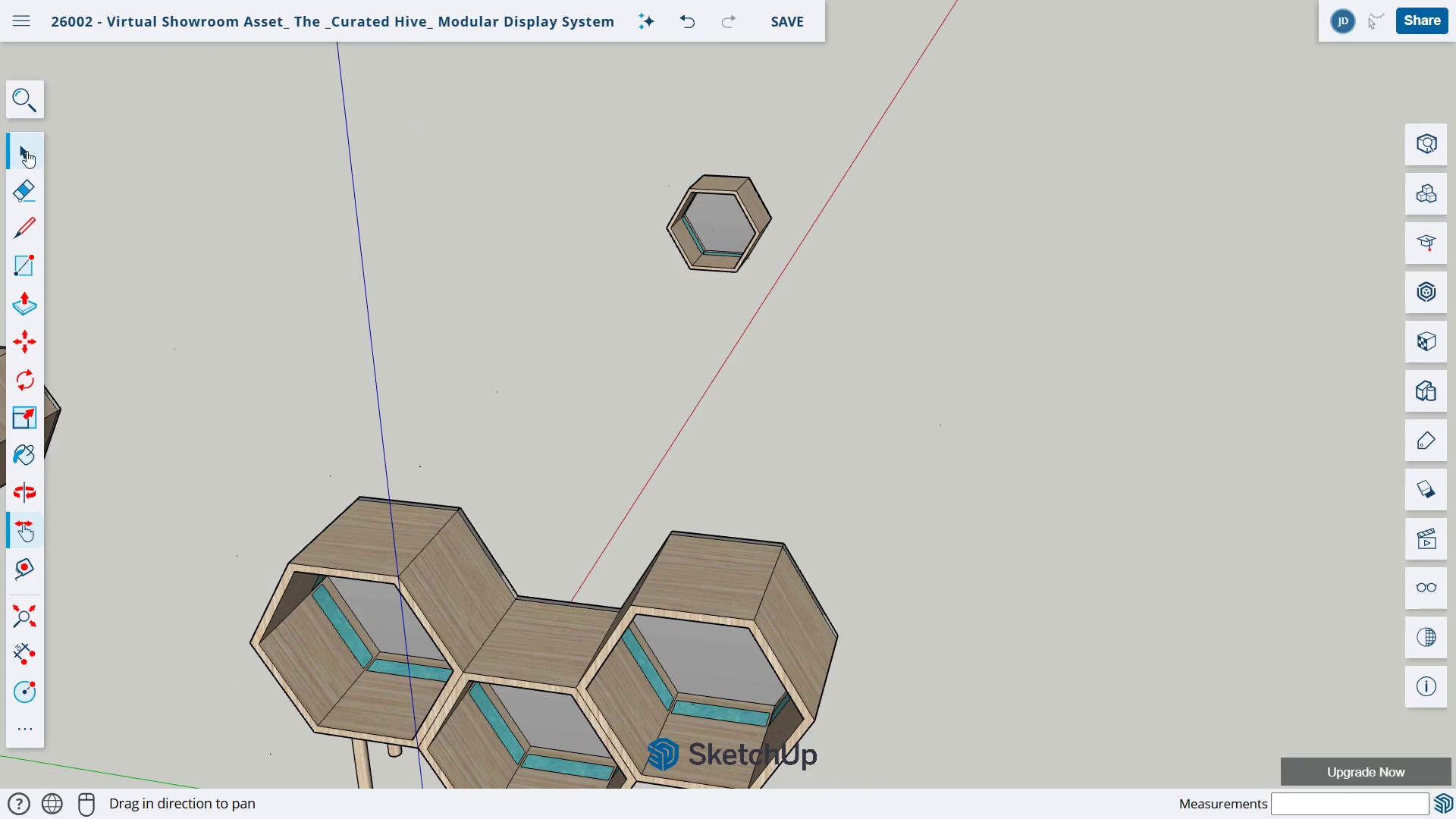 
left_click_drag(start_coordinate=[601, 134], to_coordinate=[911, 378])
 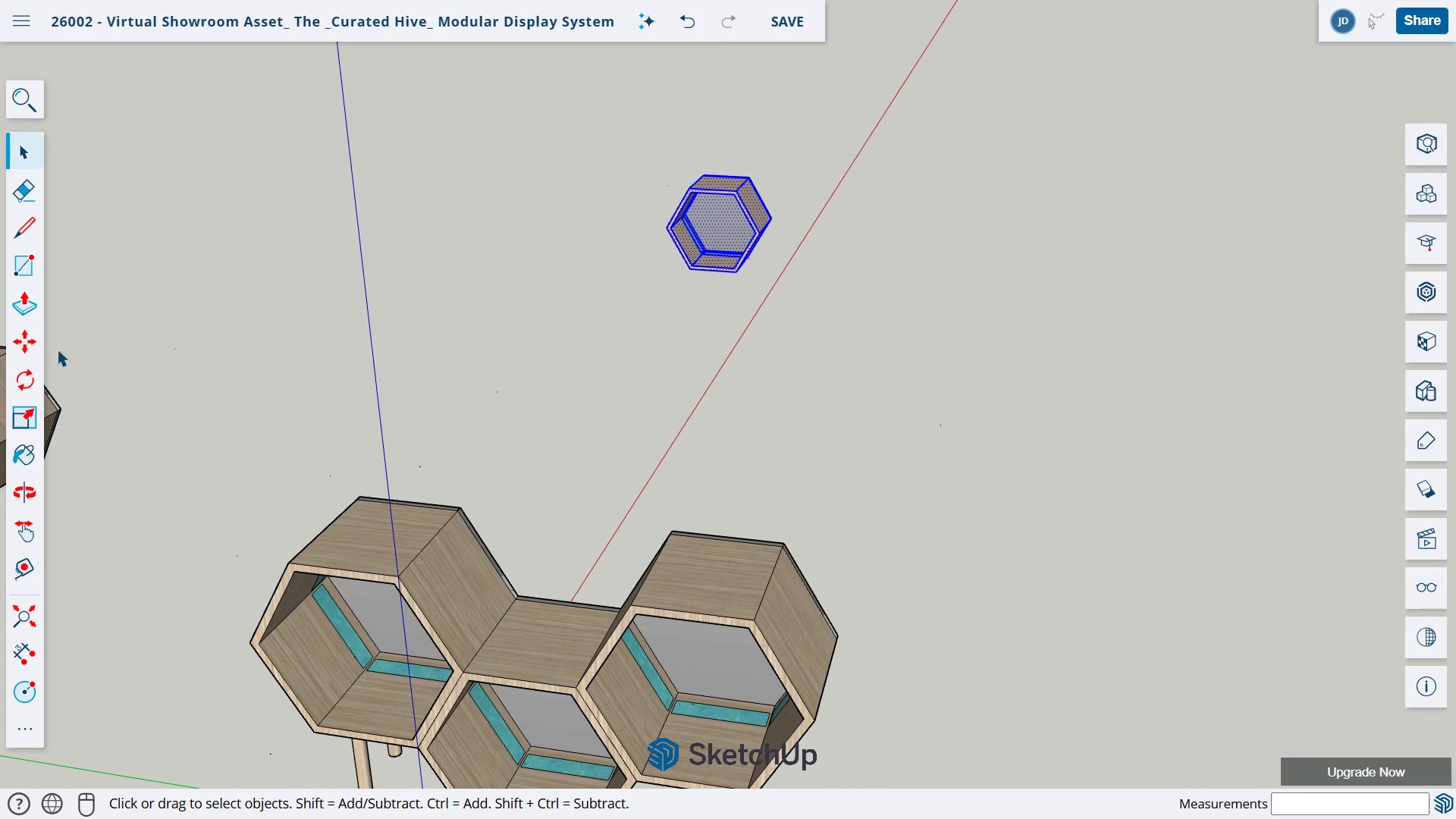 
left_click([34, 340])
 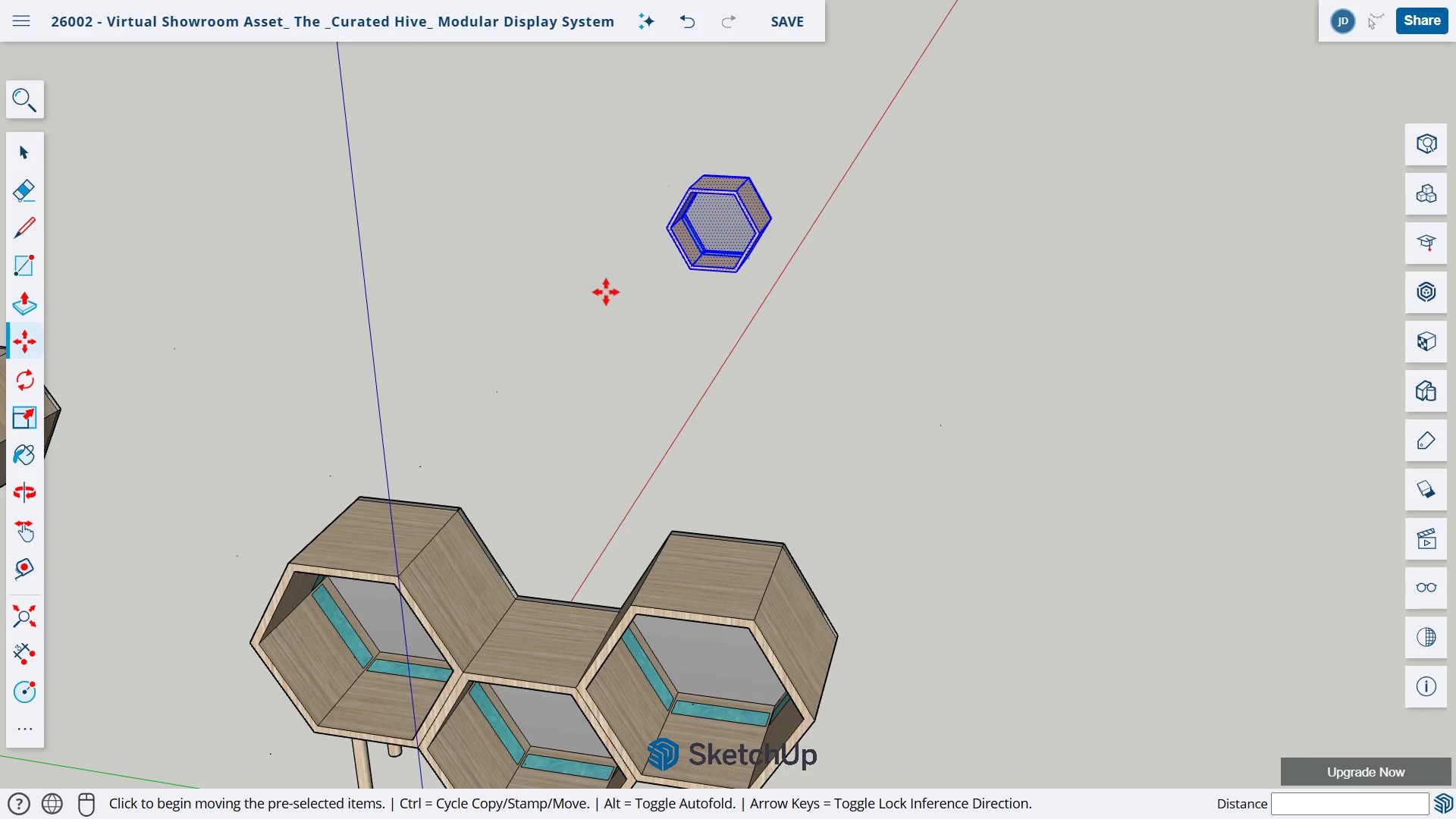 
scroll: coordinate [685, 220], scroll_direction: up, amount: 12.0
 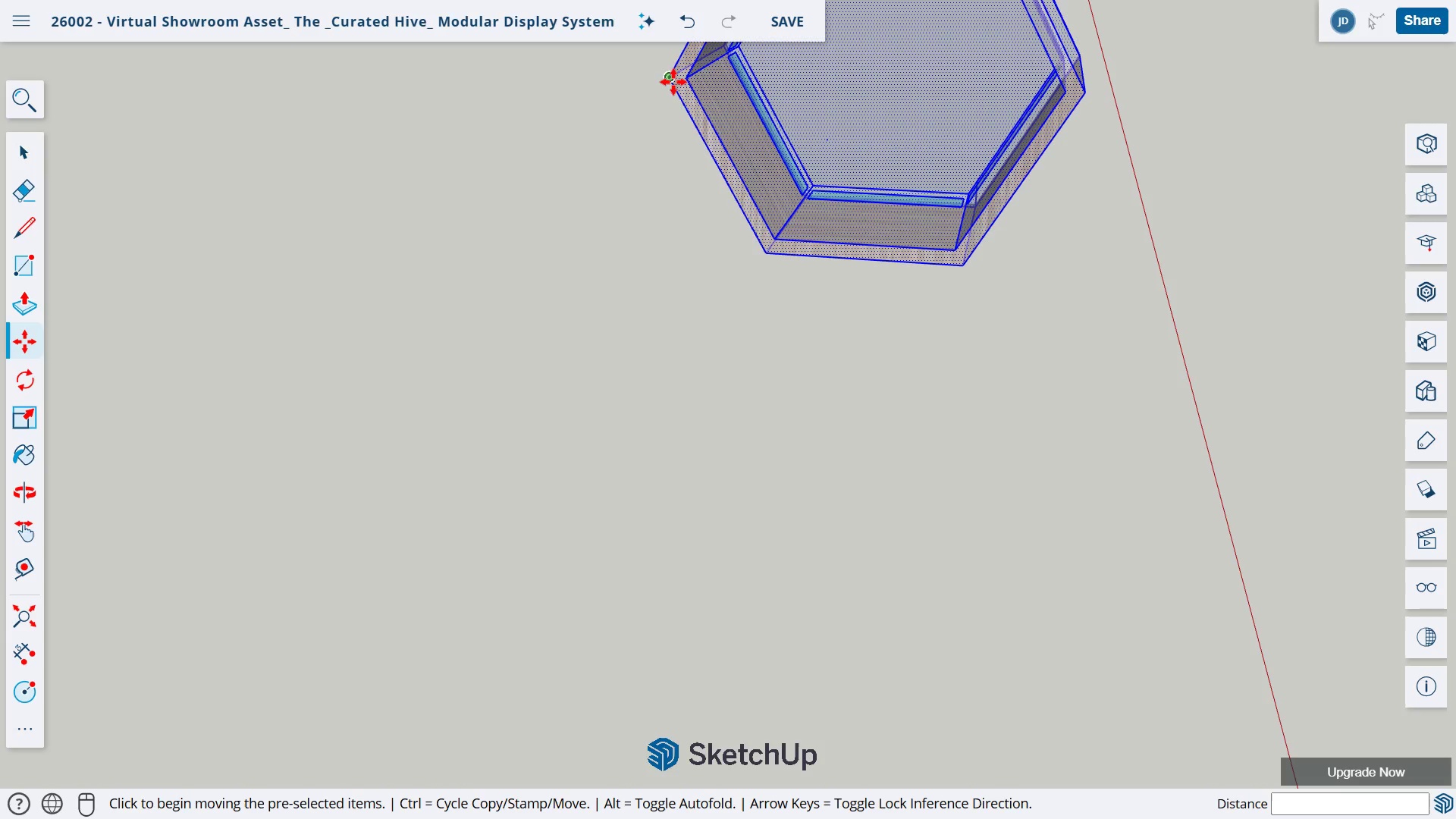 
left_click_drag(start_coordinate=[667, 77], to_coordinate=[203, 551])
 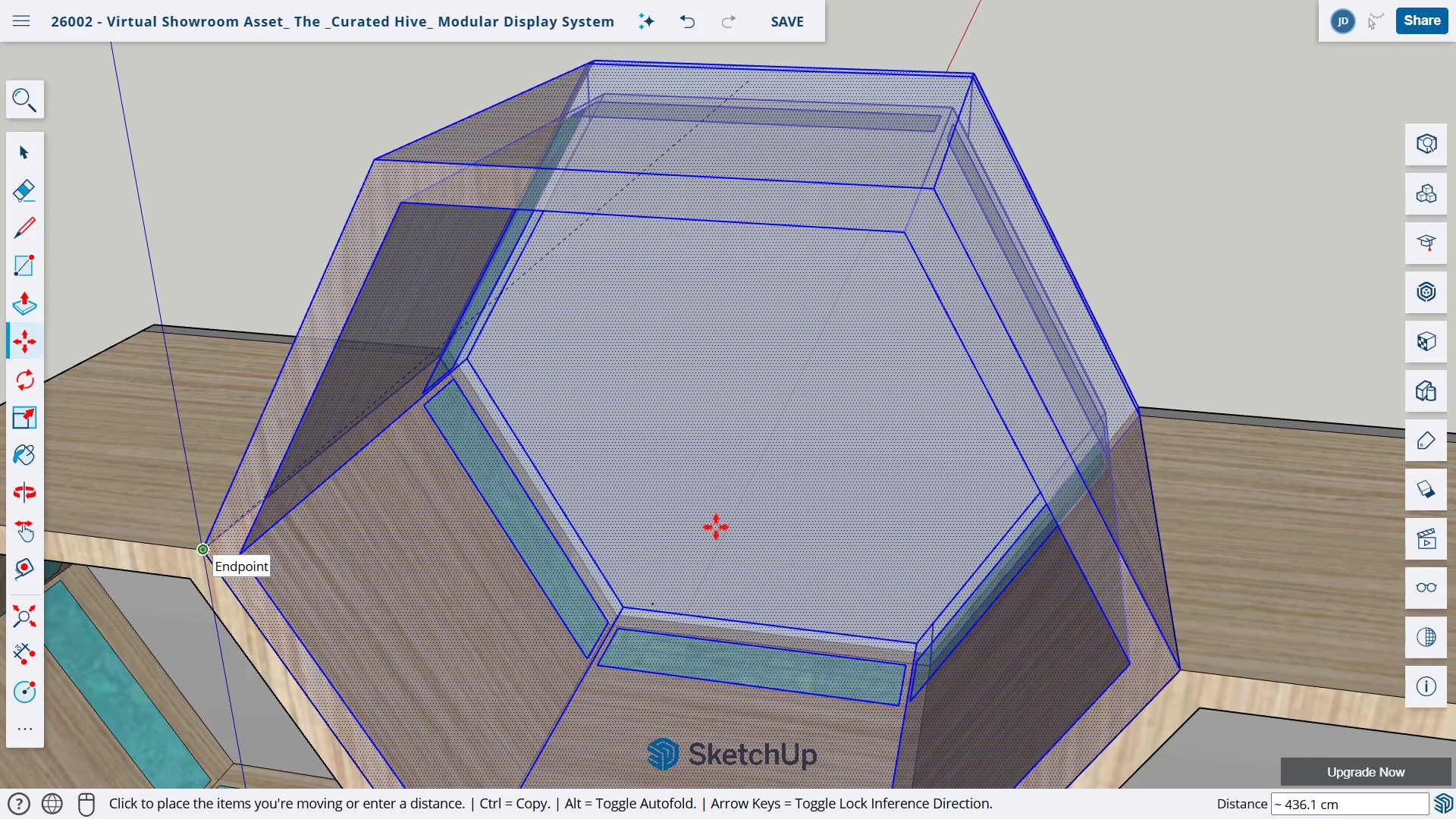 
scroll: coordinate [616, 519], scroll_direction: down, amount: 21.0
 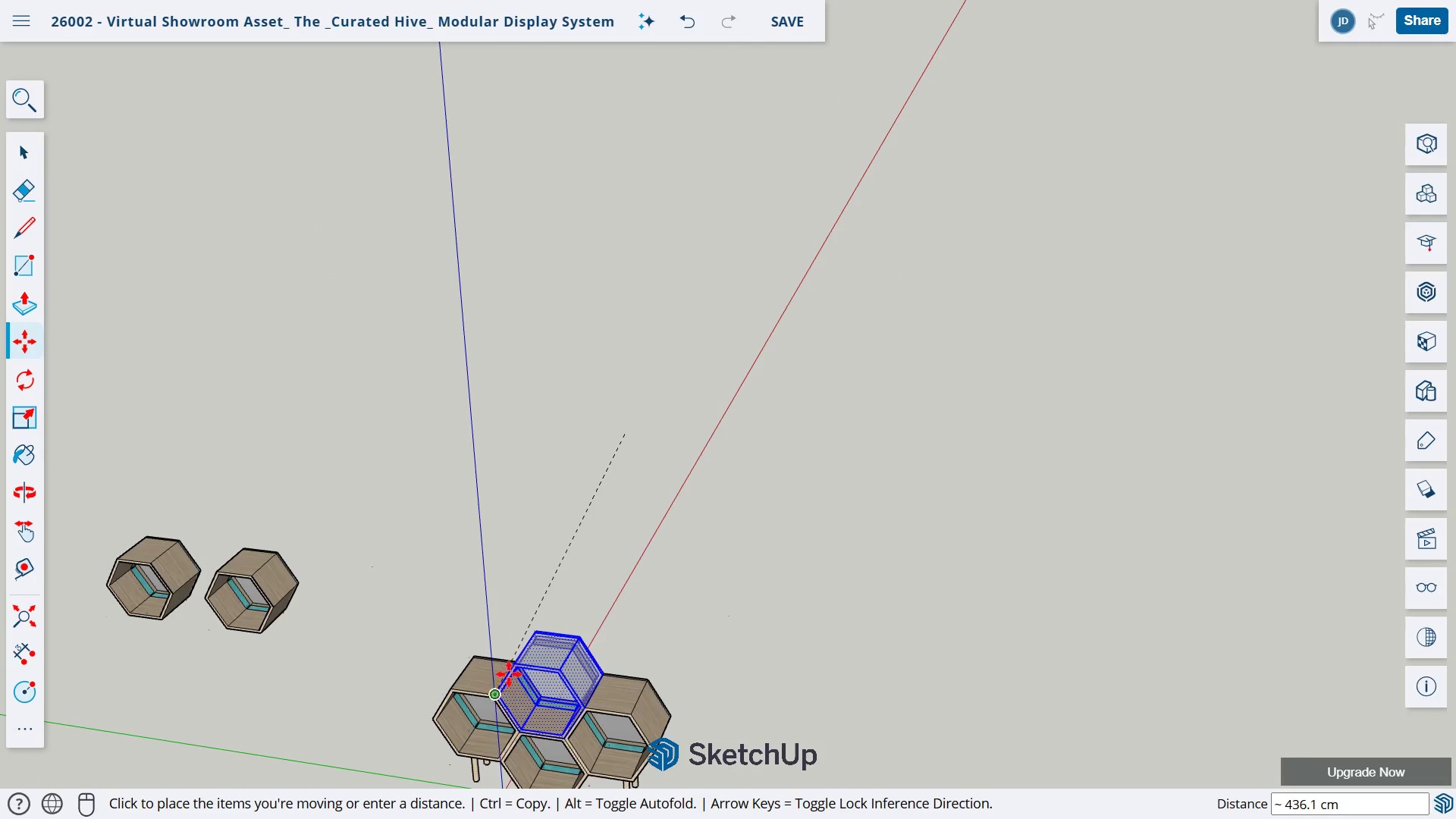 
scroll: coordinate [513, 670], scroll_direction: up, amount: 15.0
 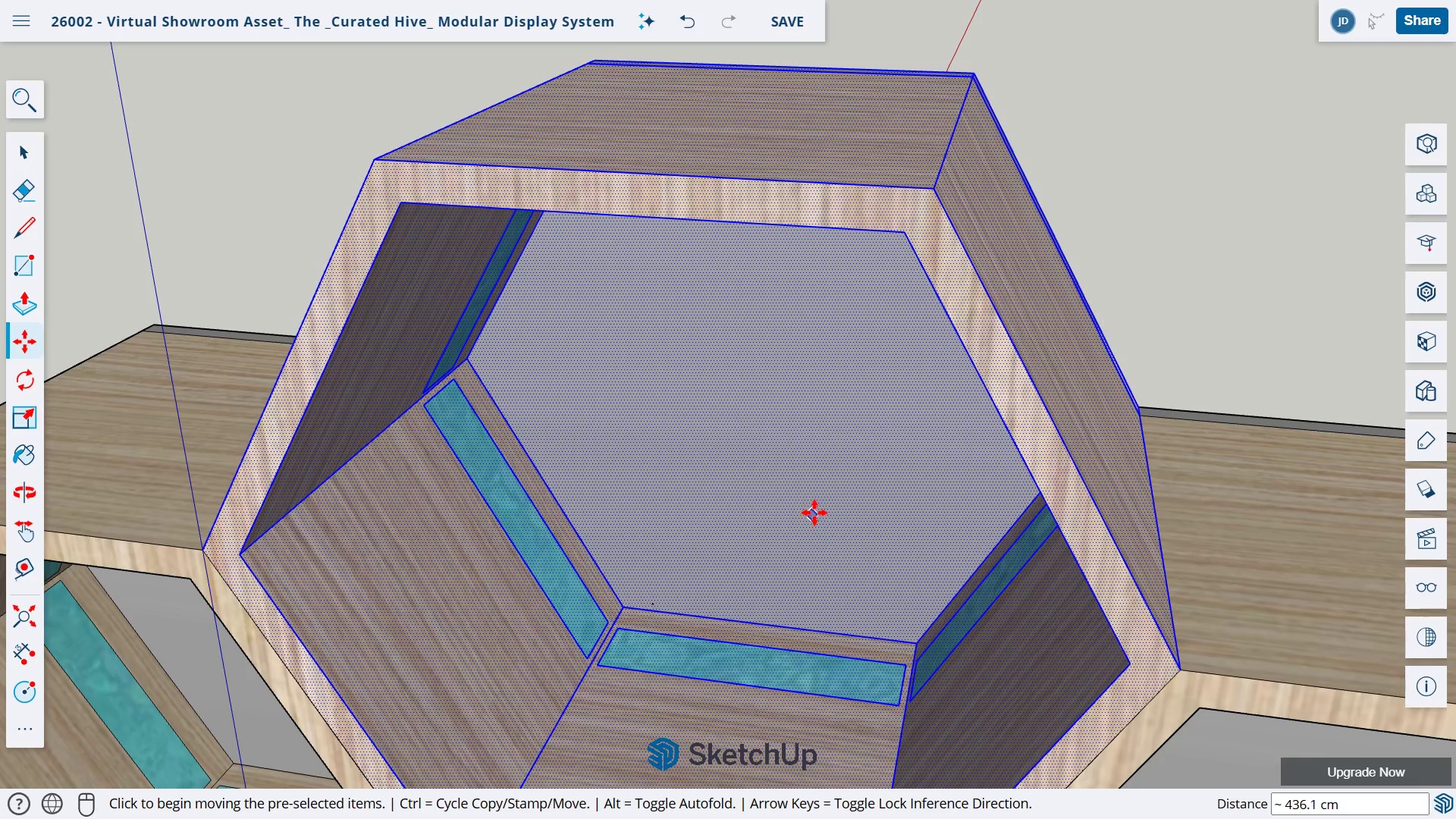 
key(Escape)
 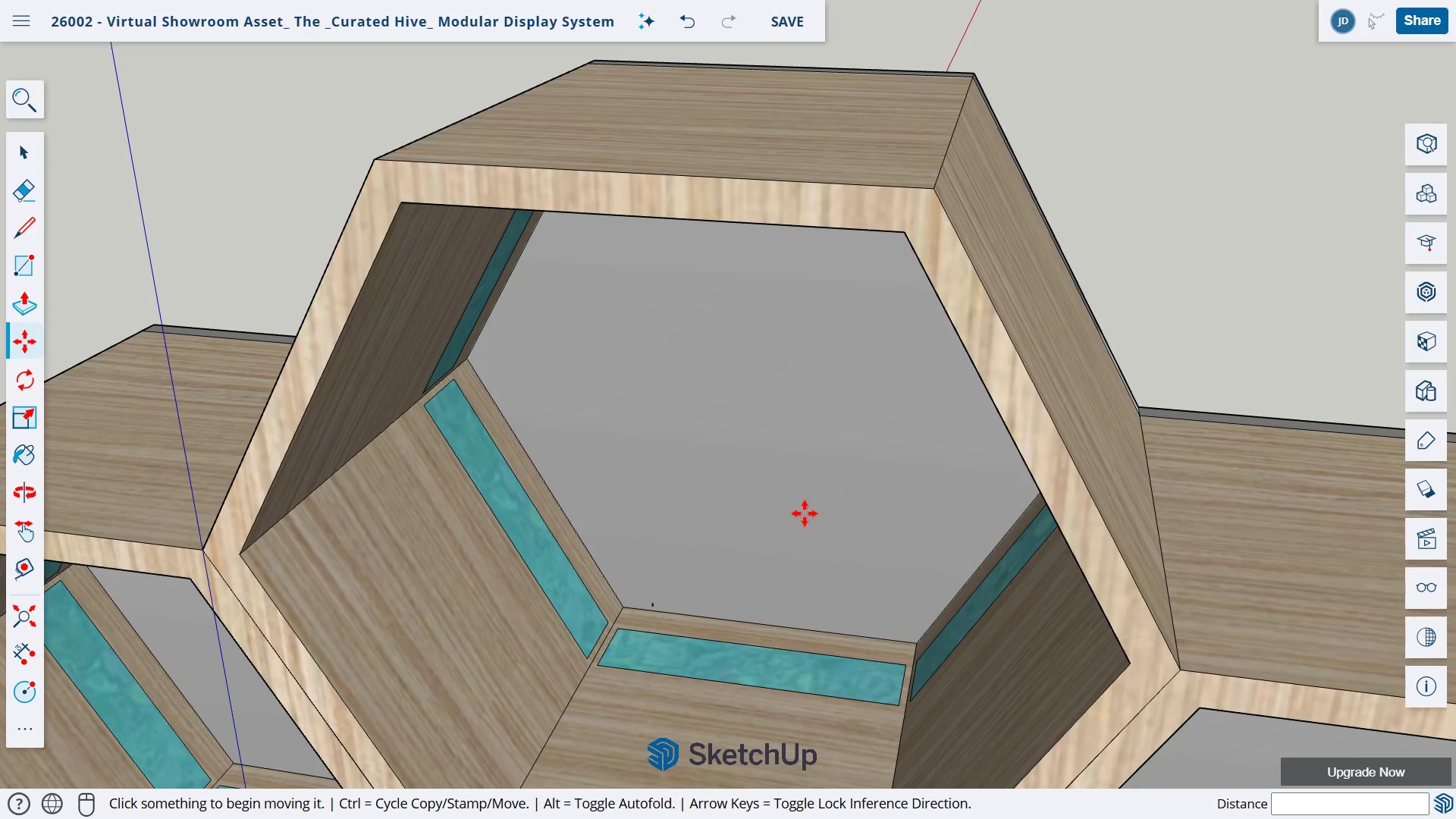 
scroll: coordinate [817, 516], scroll_direction: down, amount: 6.0
 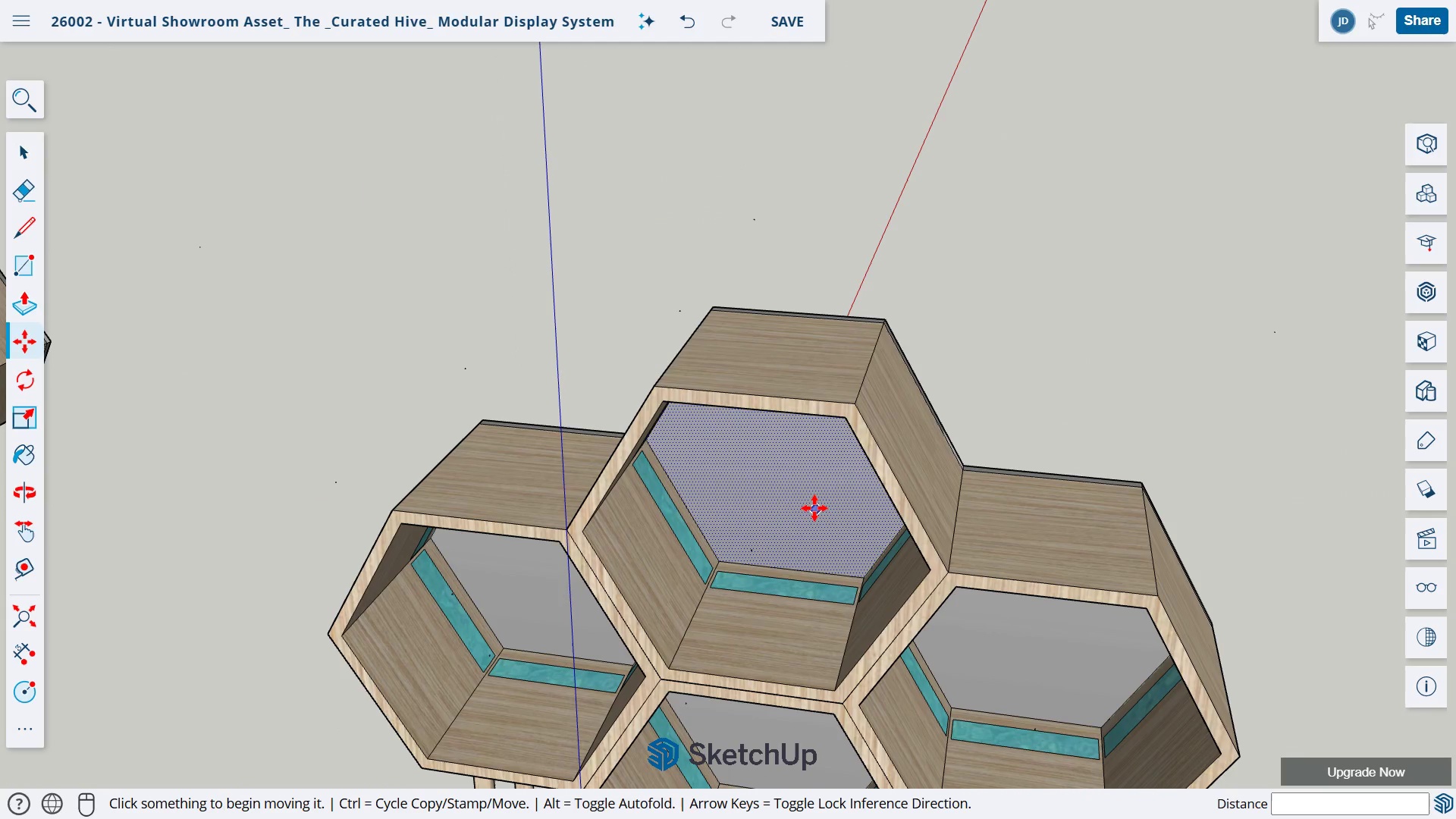 
scroll: coordinate [814, 627], scroll_direction: up, amount: 5.0
 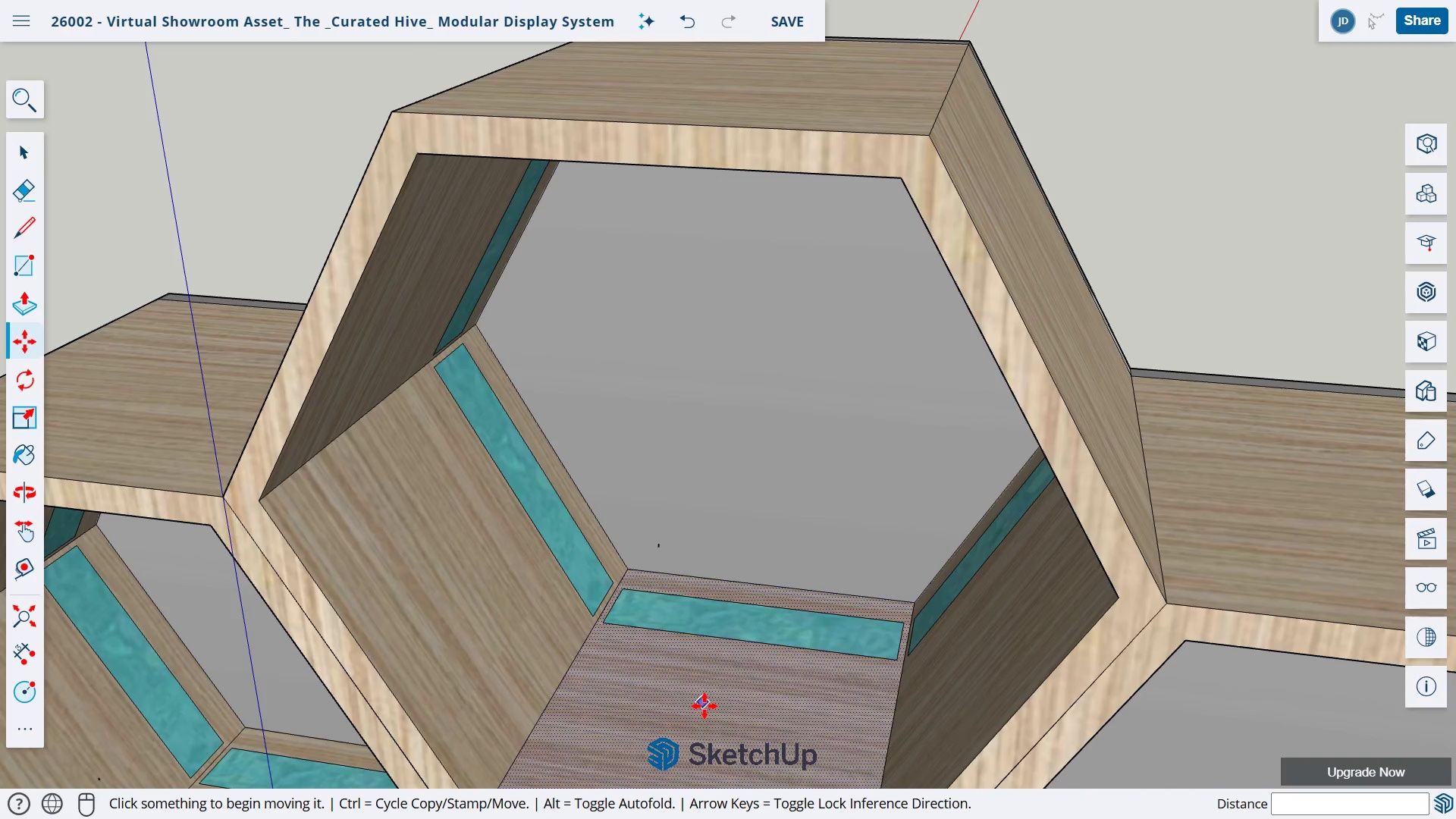 
key(H)
 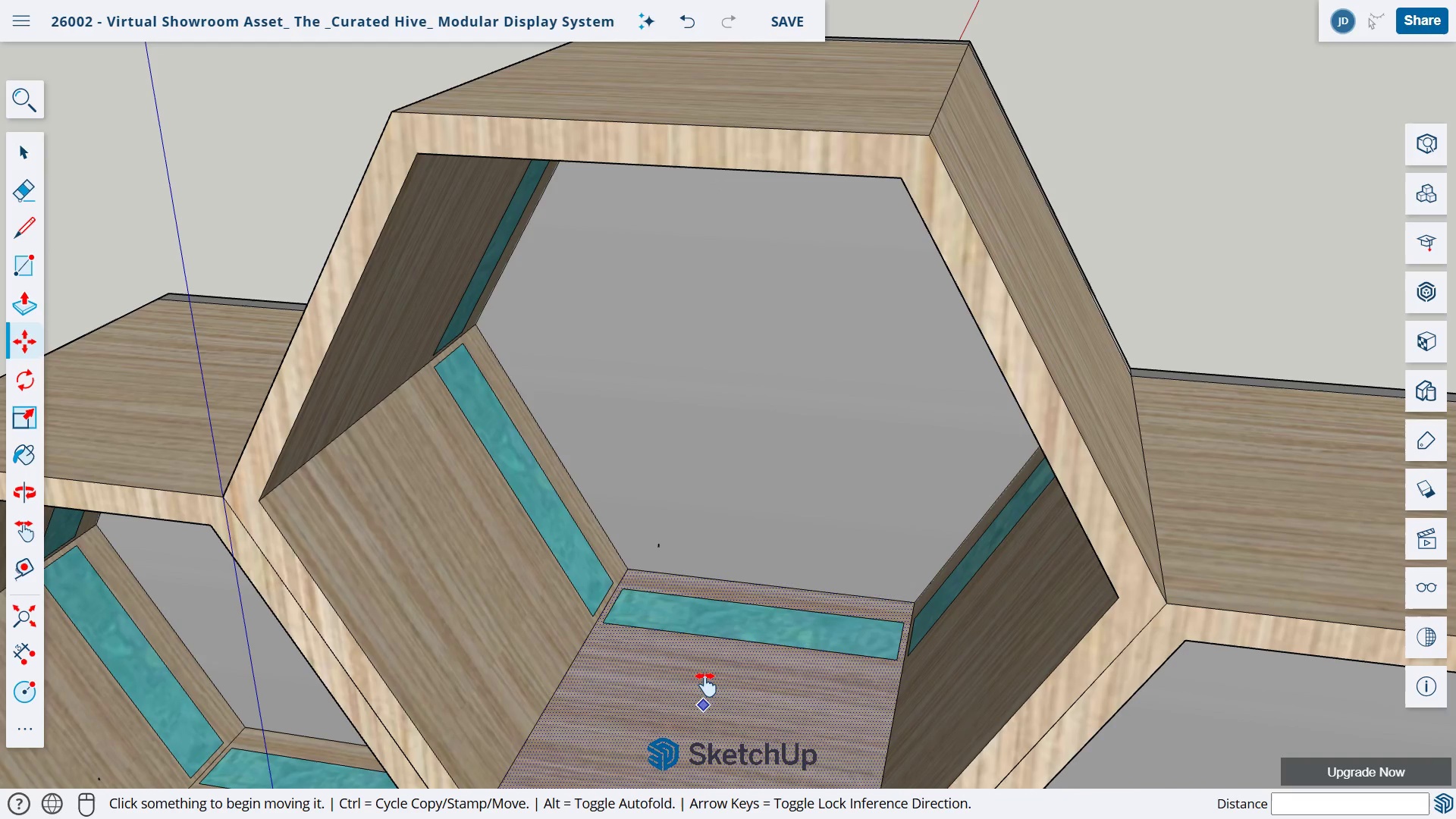 
left_click_drag(start_coordinate=[704, 705], to_coordinate=[711, 475])
 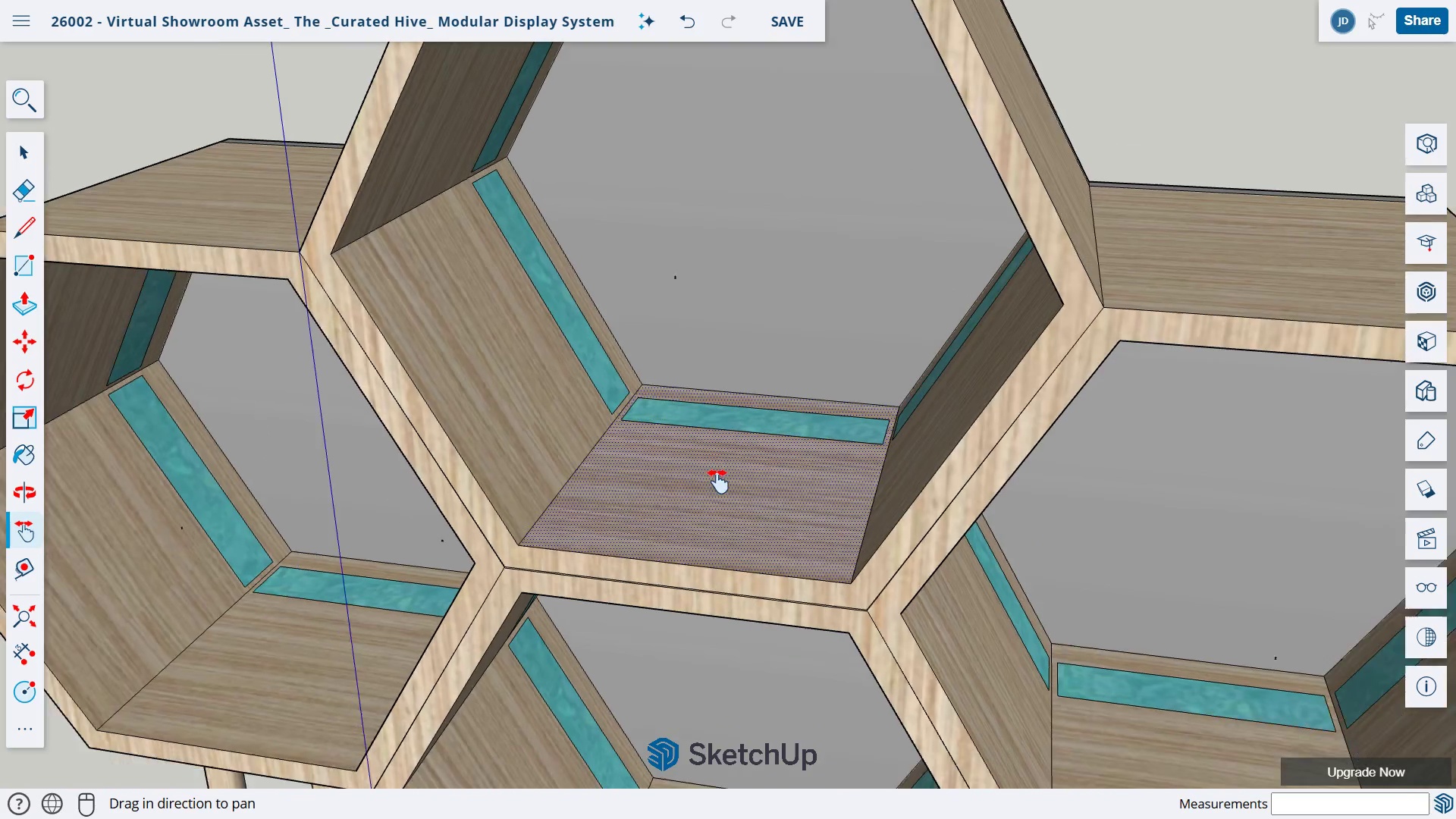 
scroll: coordinate [718, 473], scroll_direction: down, amount: 10.0
 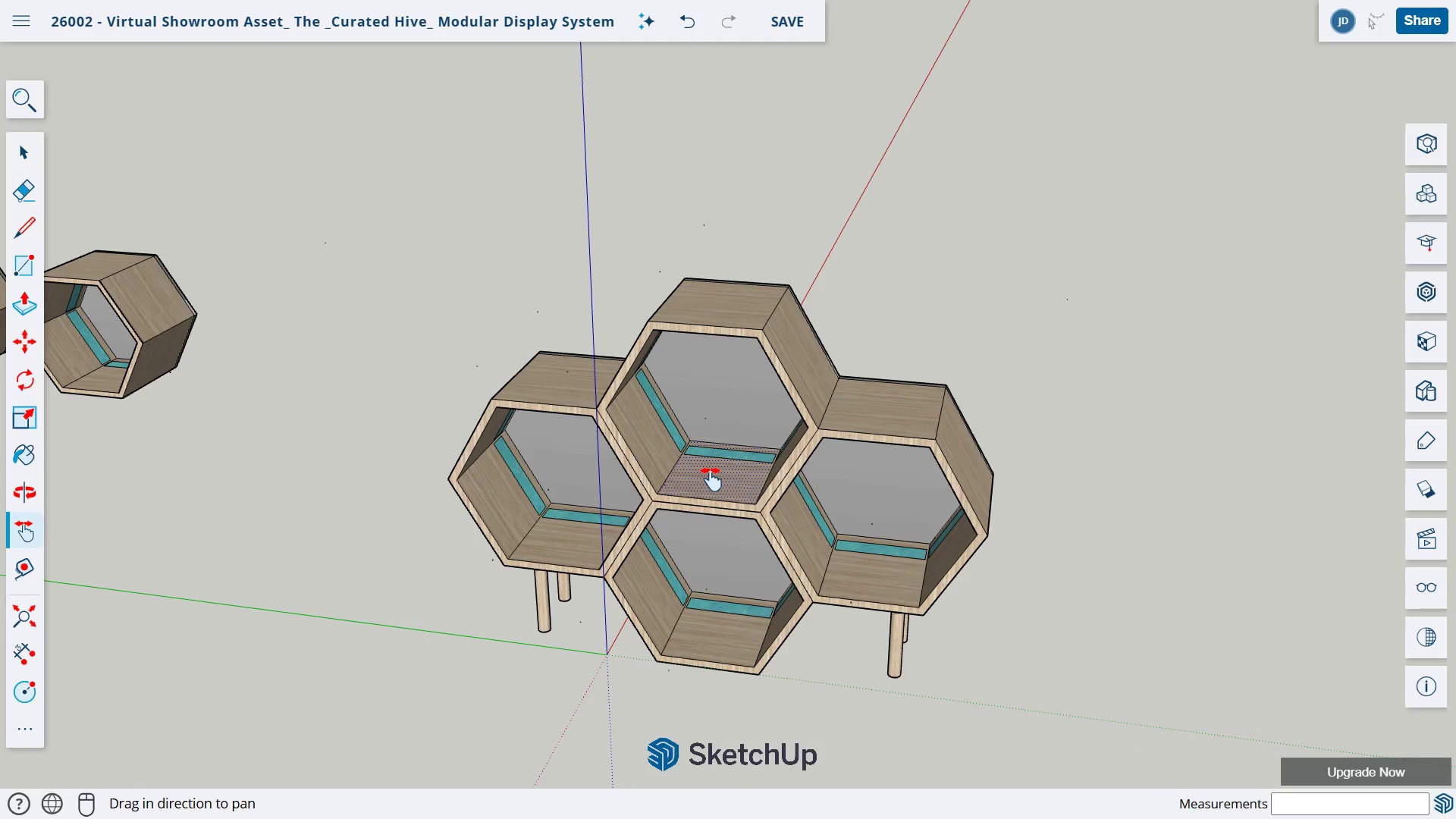 
scroll: coordinate [710, 471], scroll_direction: up, amount: 1.0
 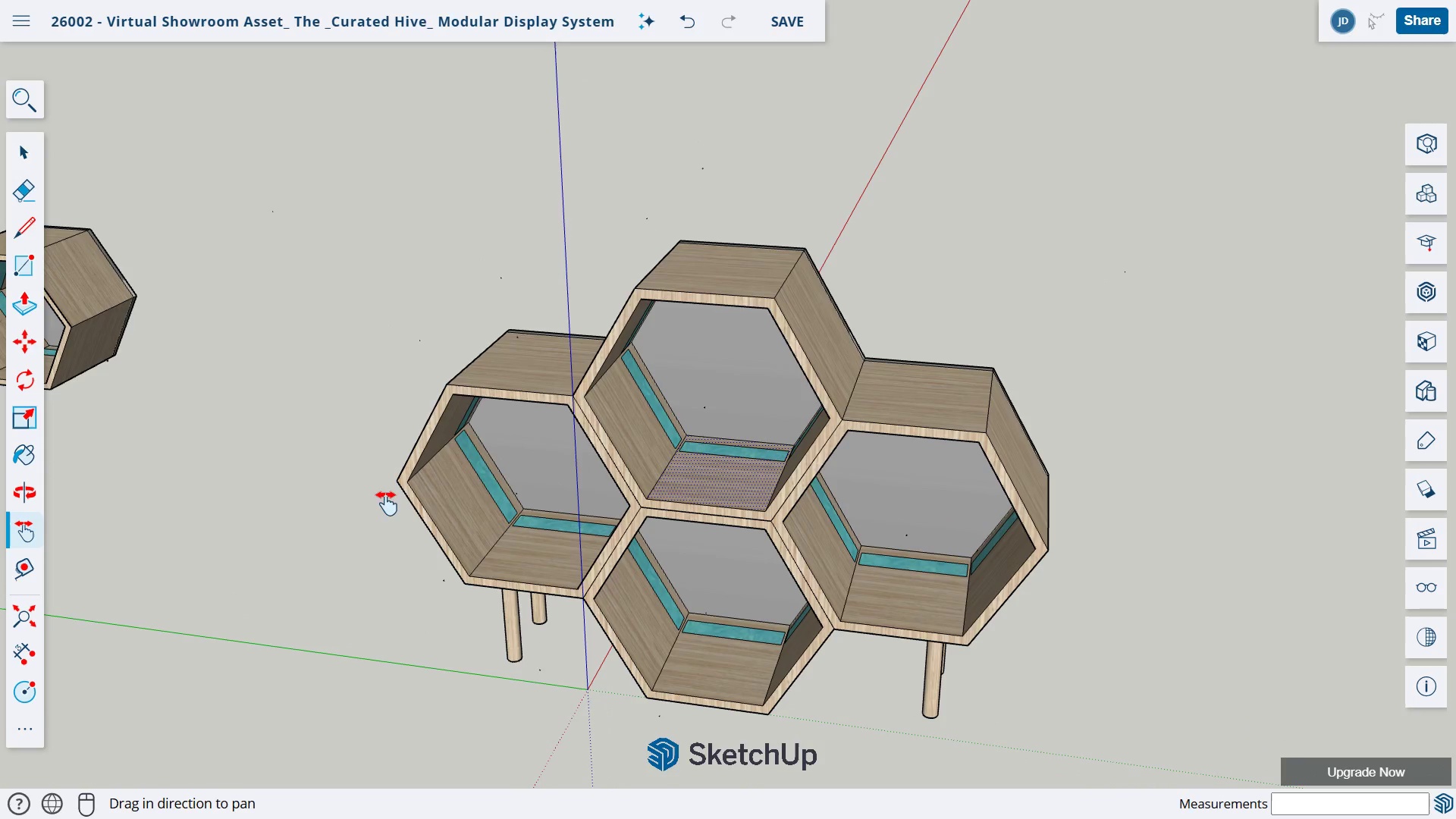 
key(H)
 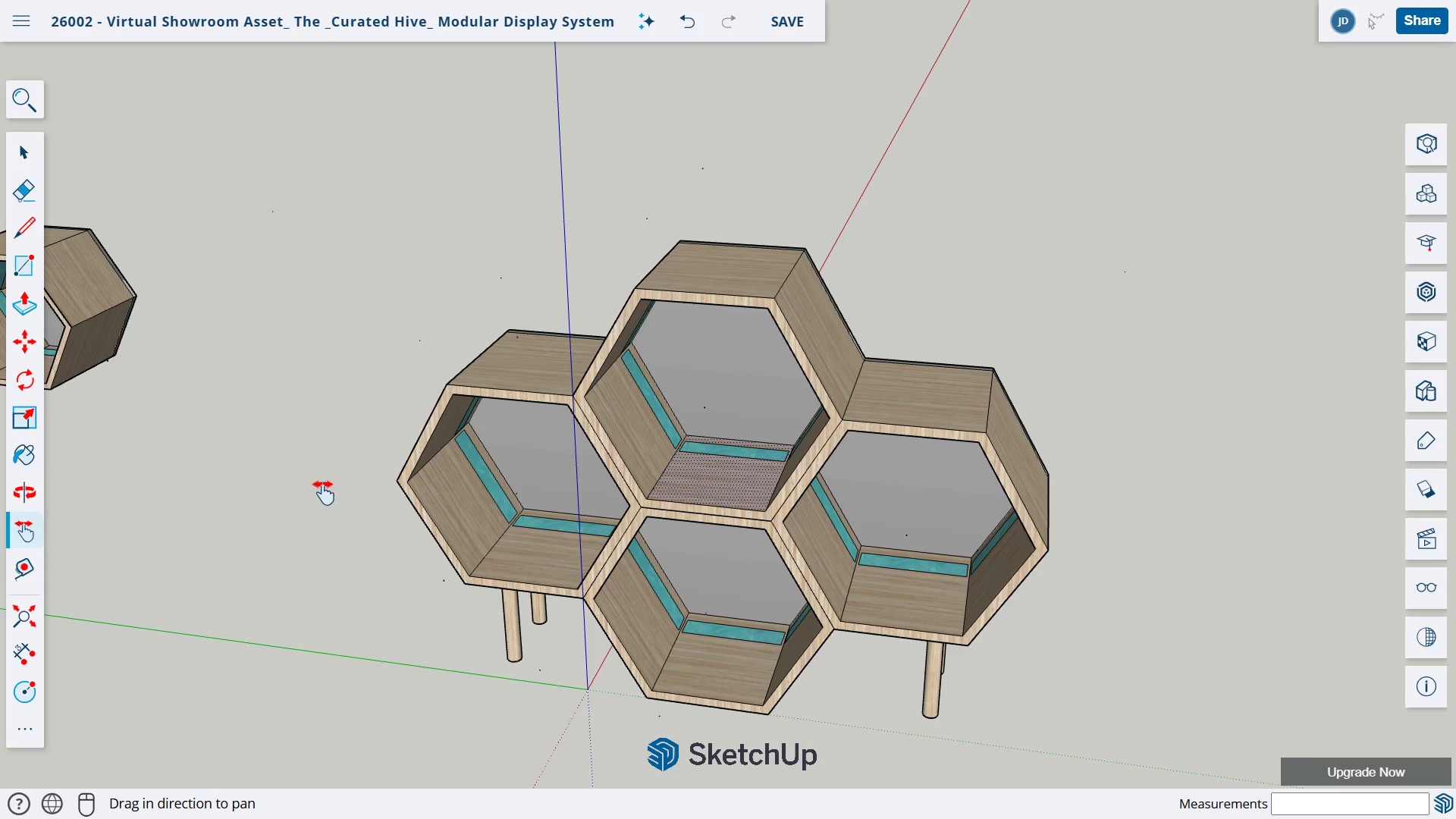 
left_click_drag(start_coordinate=[323, 483], to_coordinate=[561, 635])
 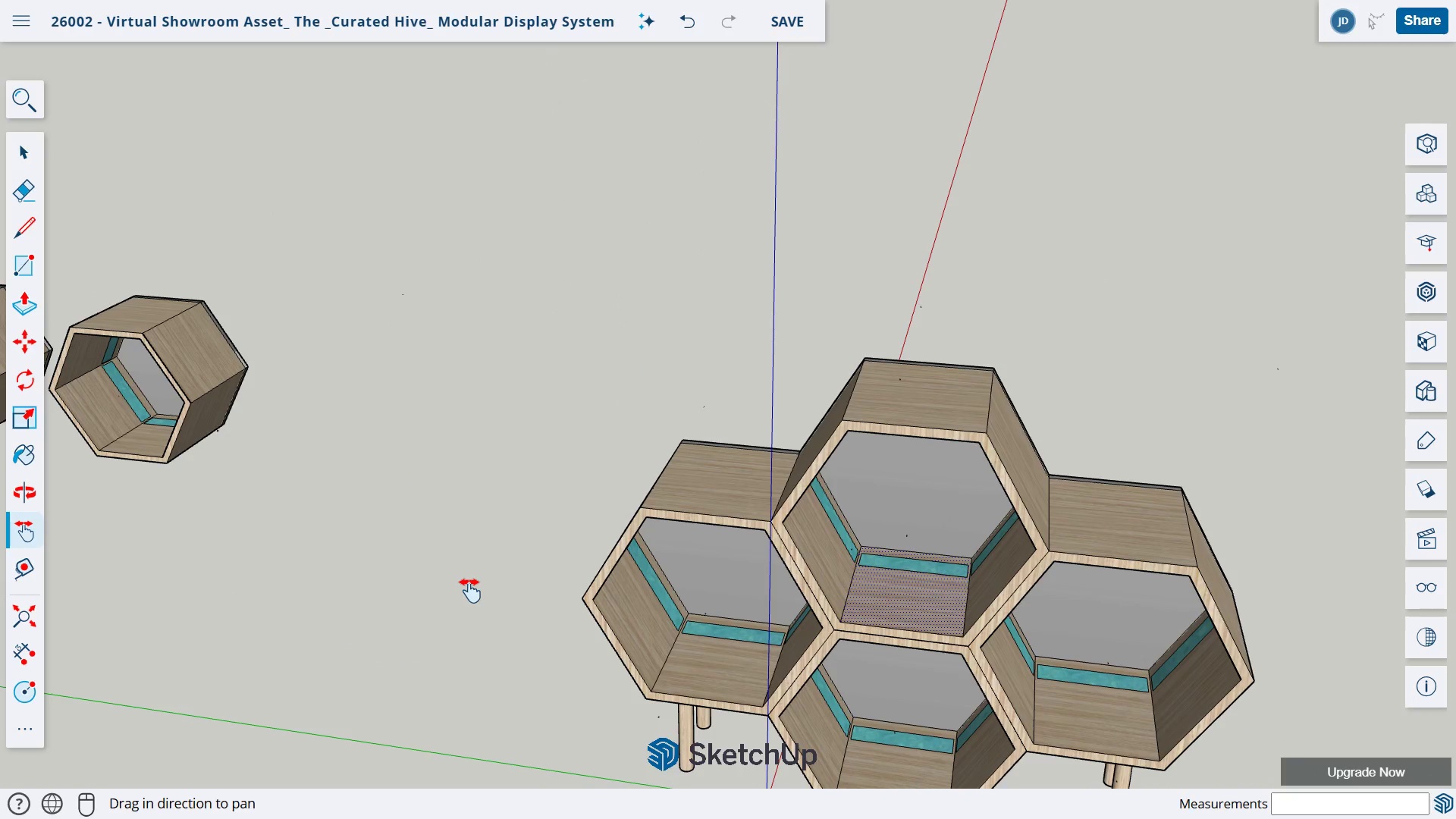 
left_click_drag(start_coordinate=[467, 582], to_coordinate=[629, 460])
 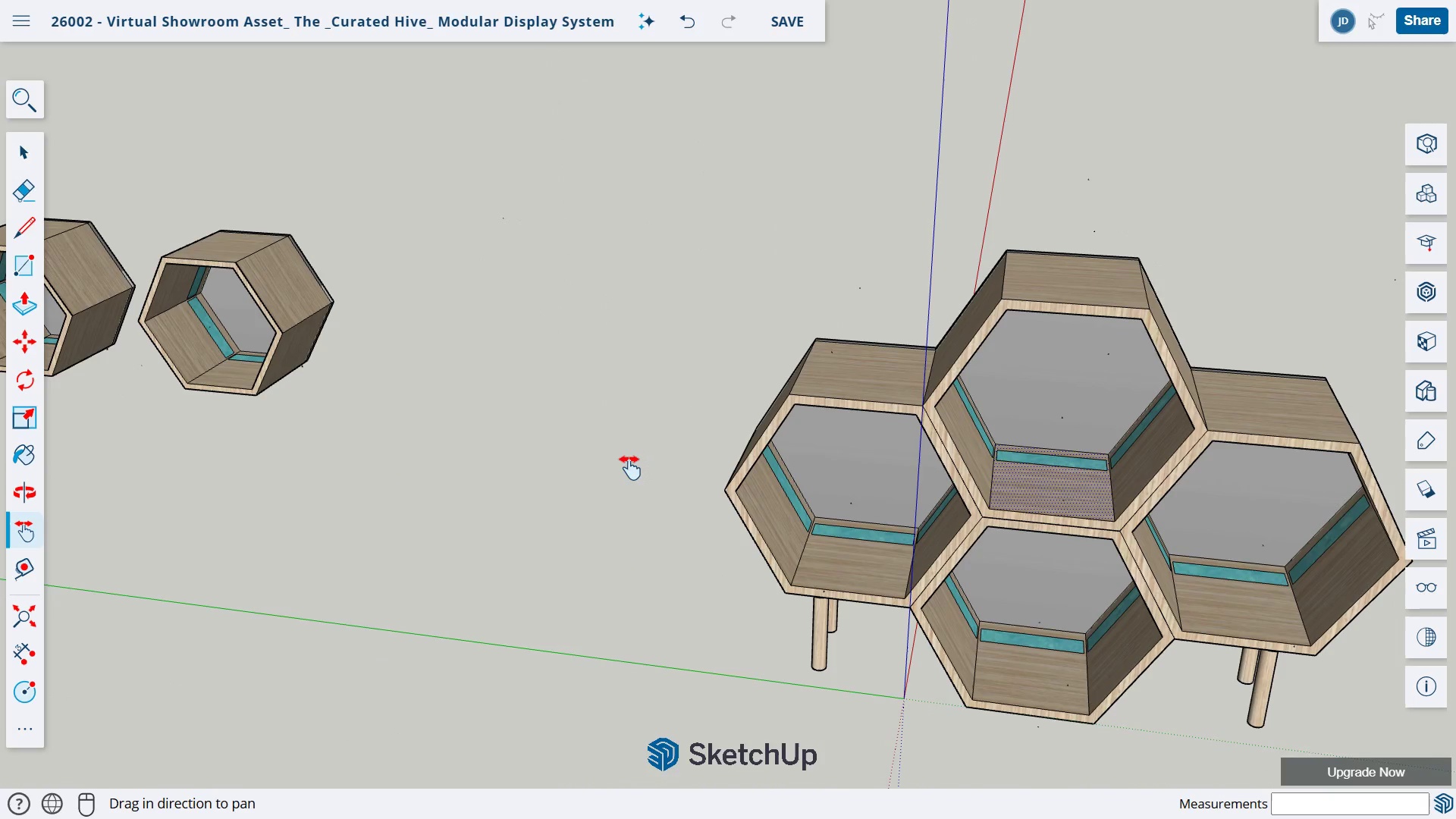 
wait(12.28)
 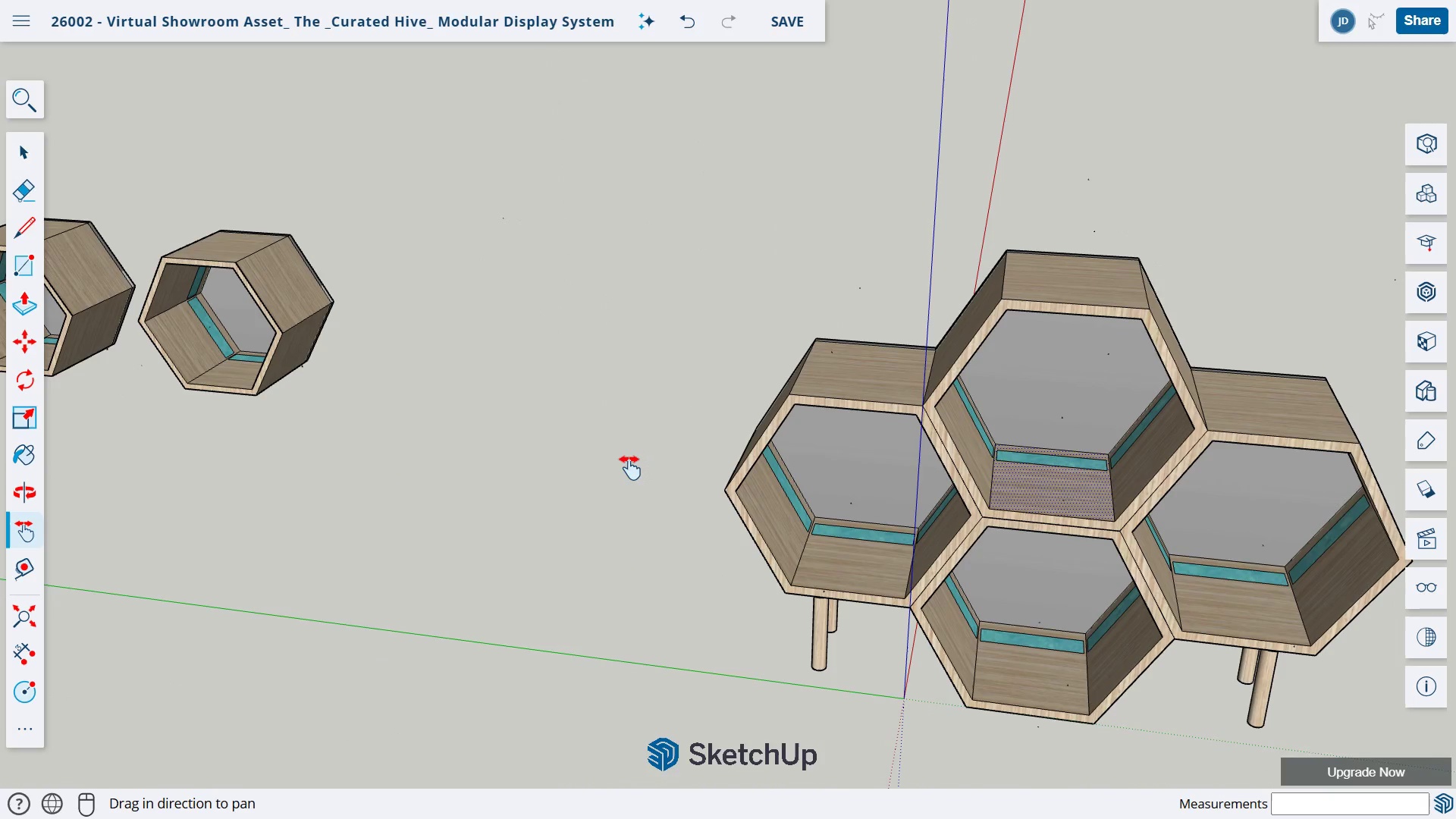 
key(H)
 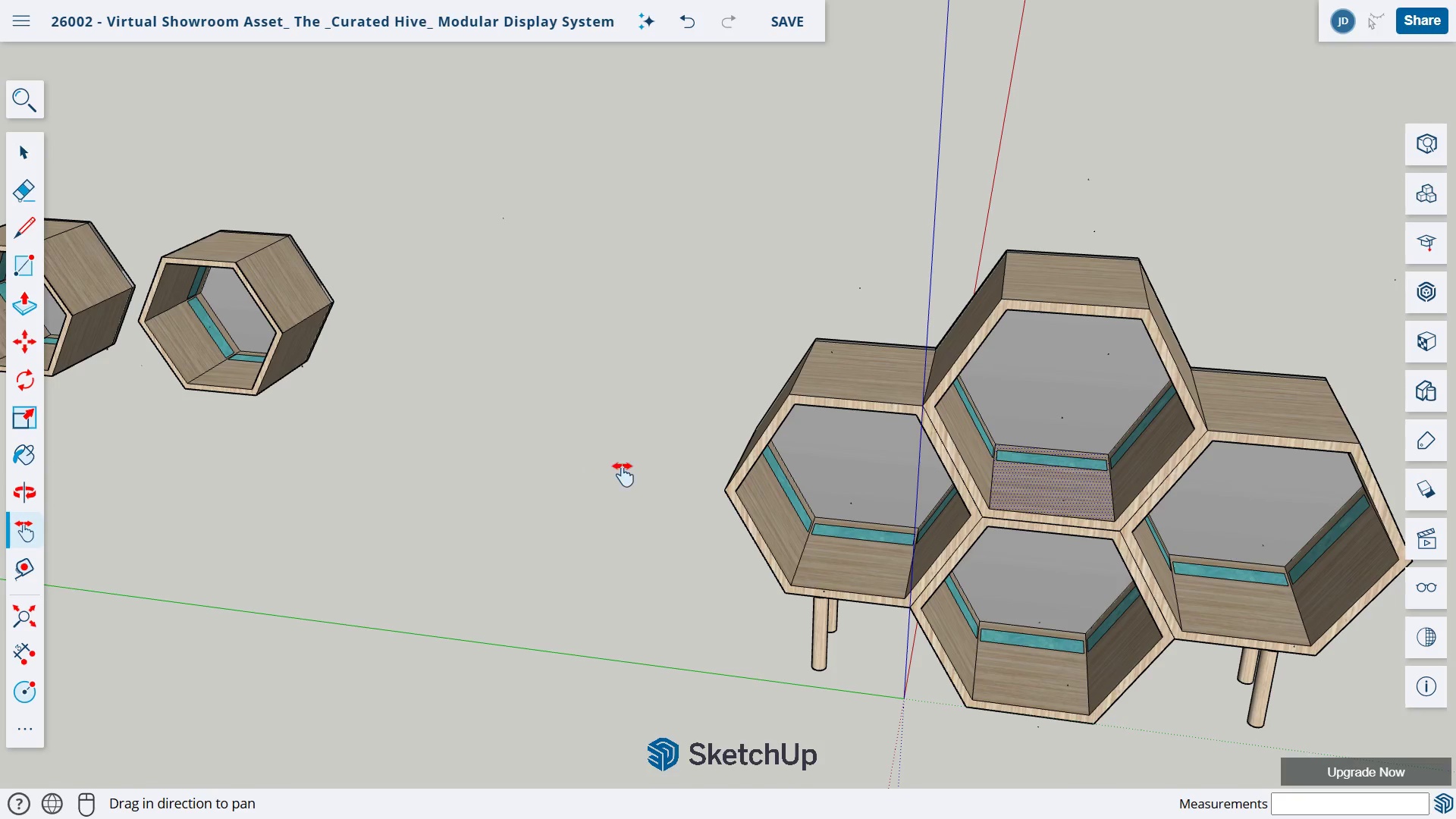 
left_click_drag(start_coordinate=[582, 459], to_coordinate=[984, 510])
 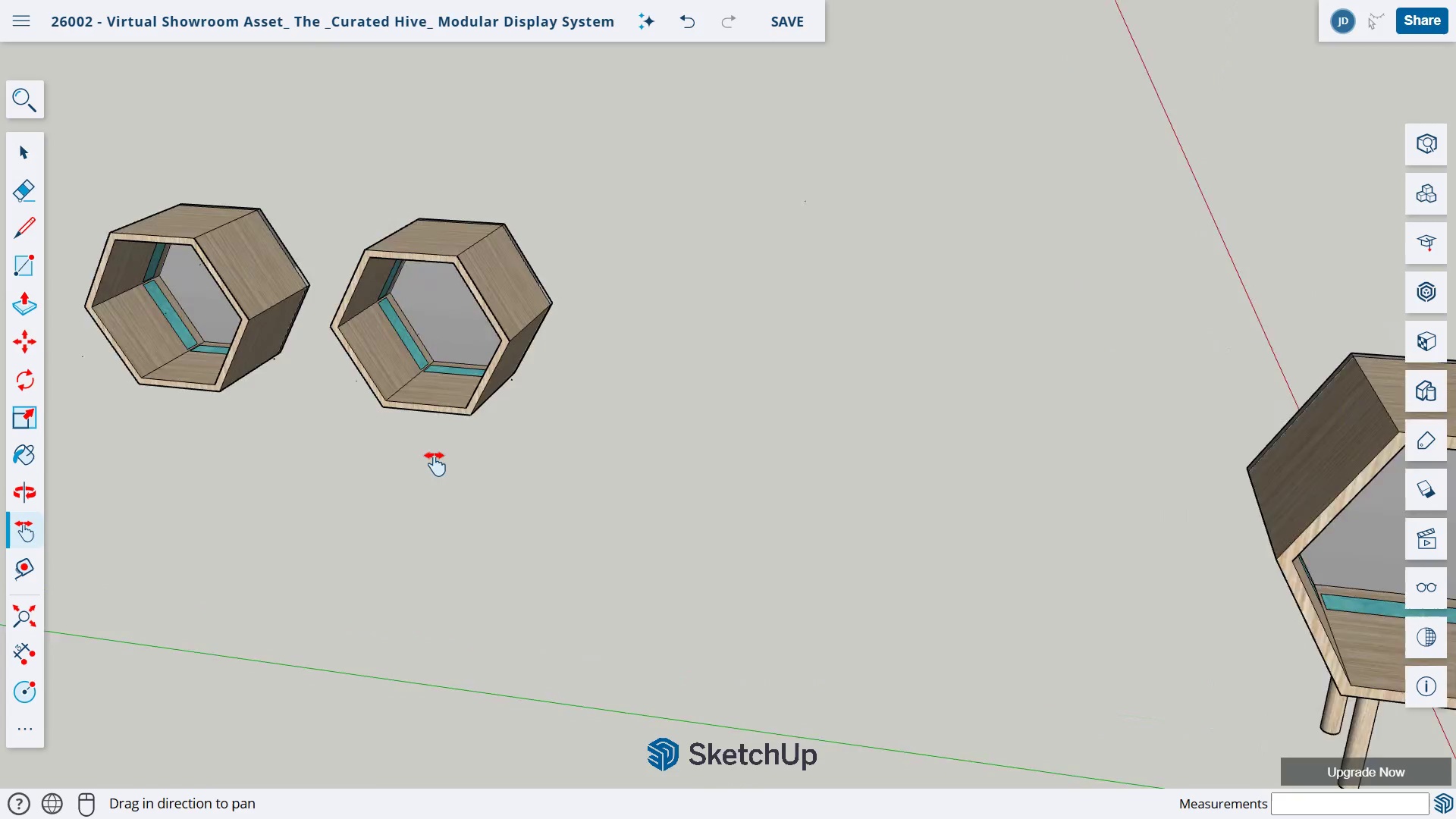 
left_click_drag(start_coordinate=[329, 275], to_coordinate=[460, 522])
 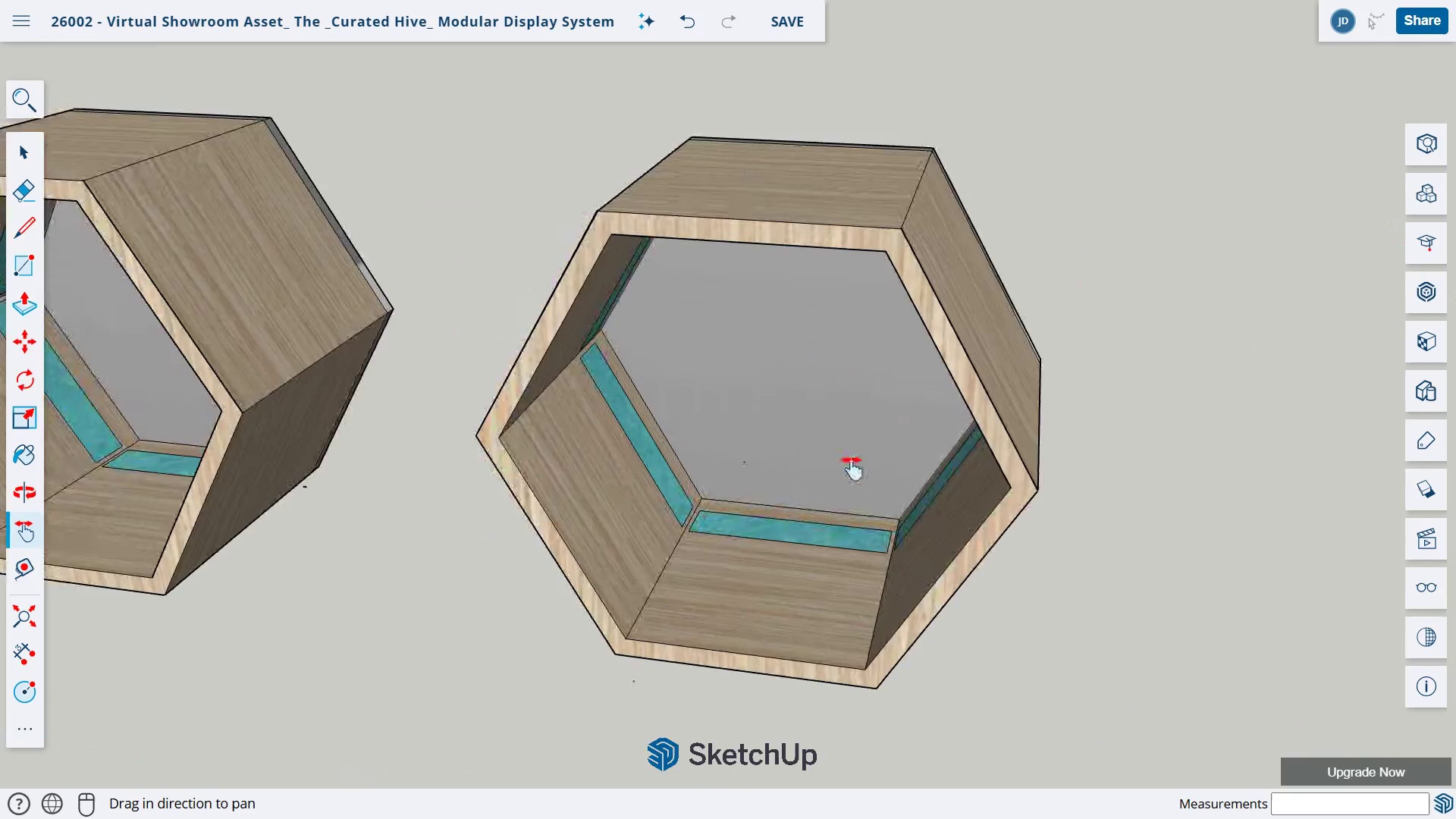 
scroll: coordinate [884, 451], scroll_direction: up, amount: 17.0
 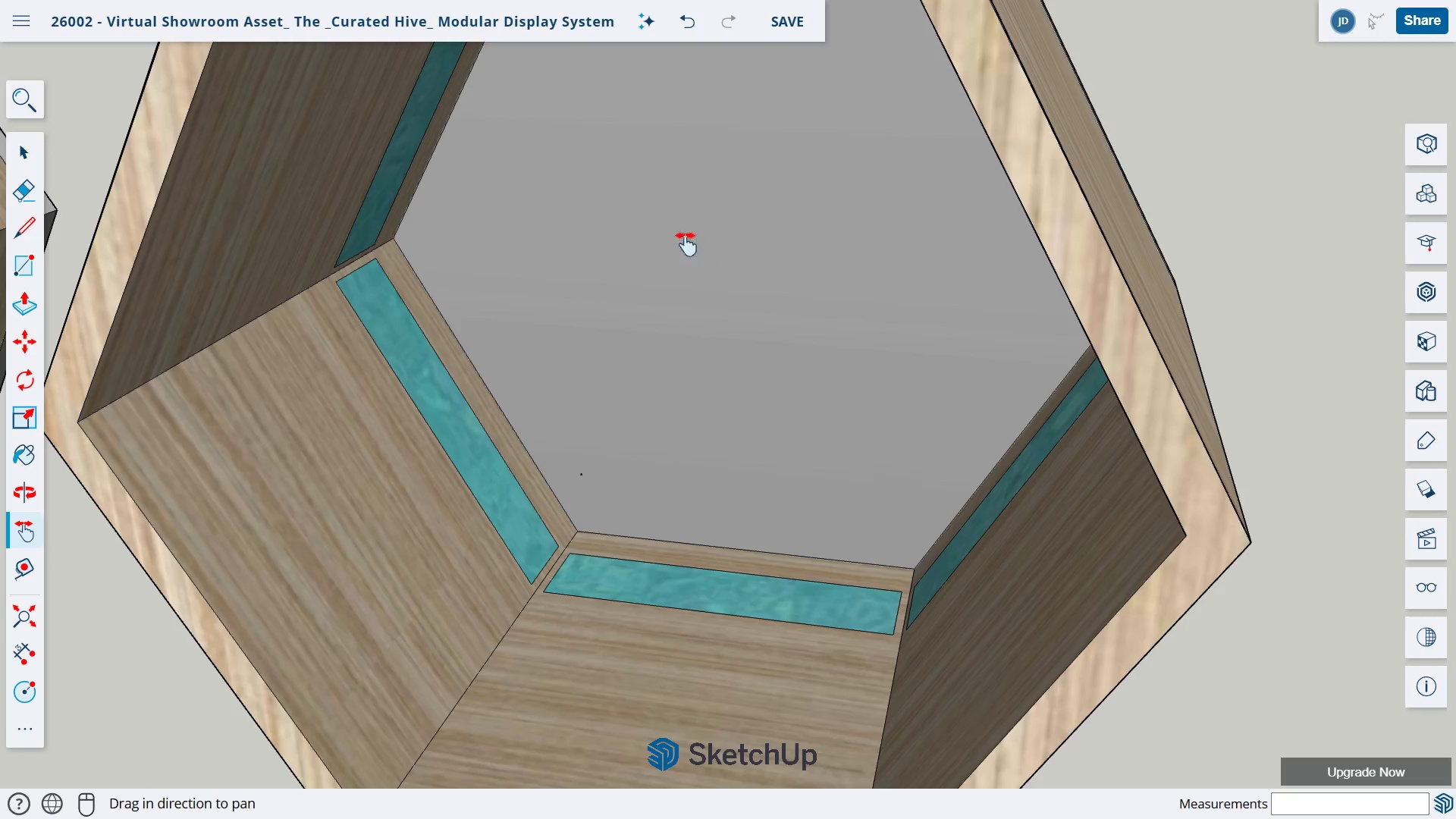 
left_click_drag(start_coordinate=[686, 234], to_coordinate=[587, 549])
 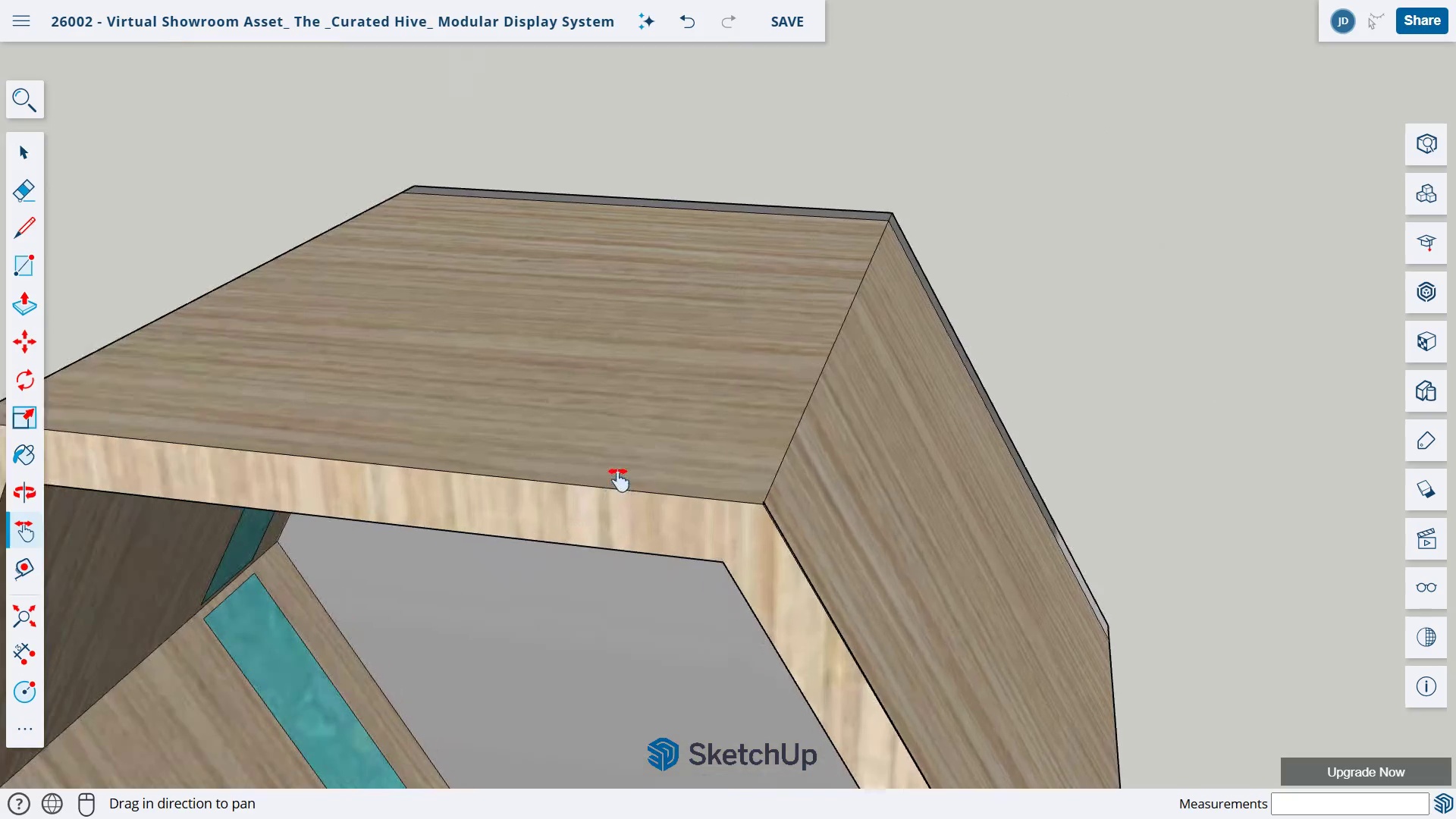 
key(E)
 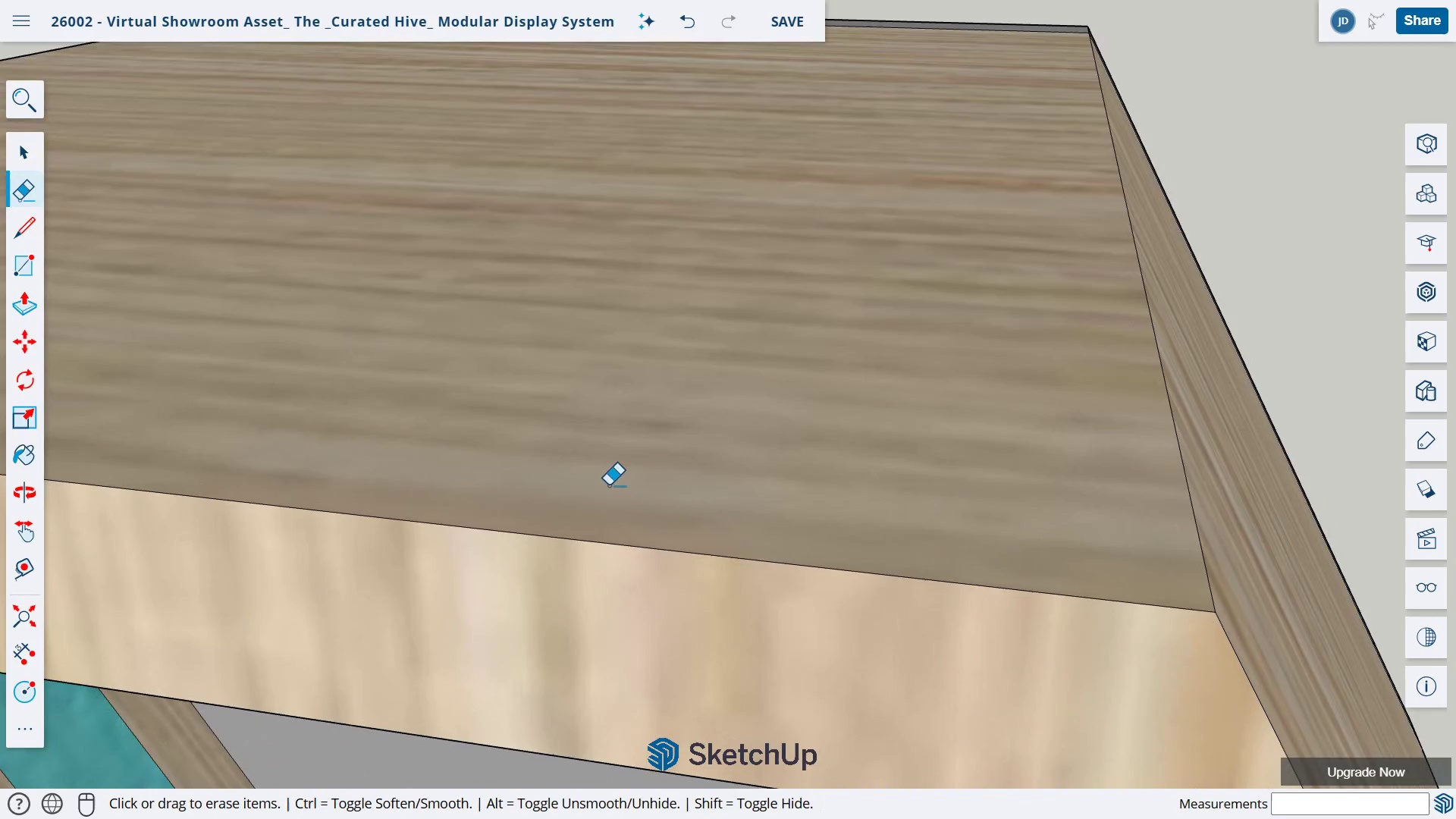 
scroll: coordinate [672, 472], scroll_direction: up, amount: 10.0
 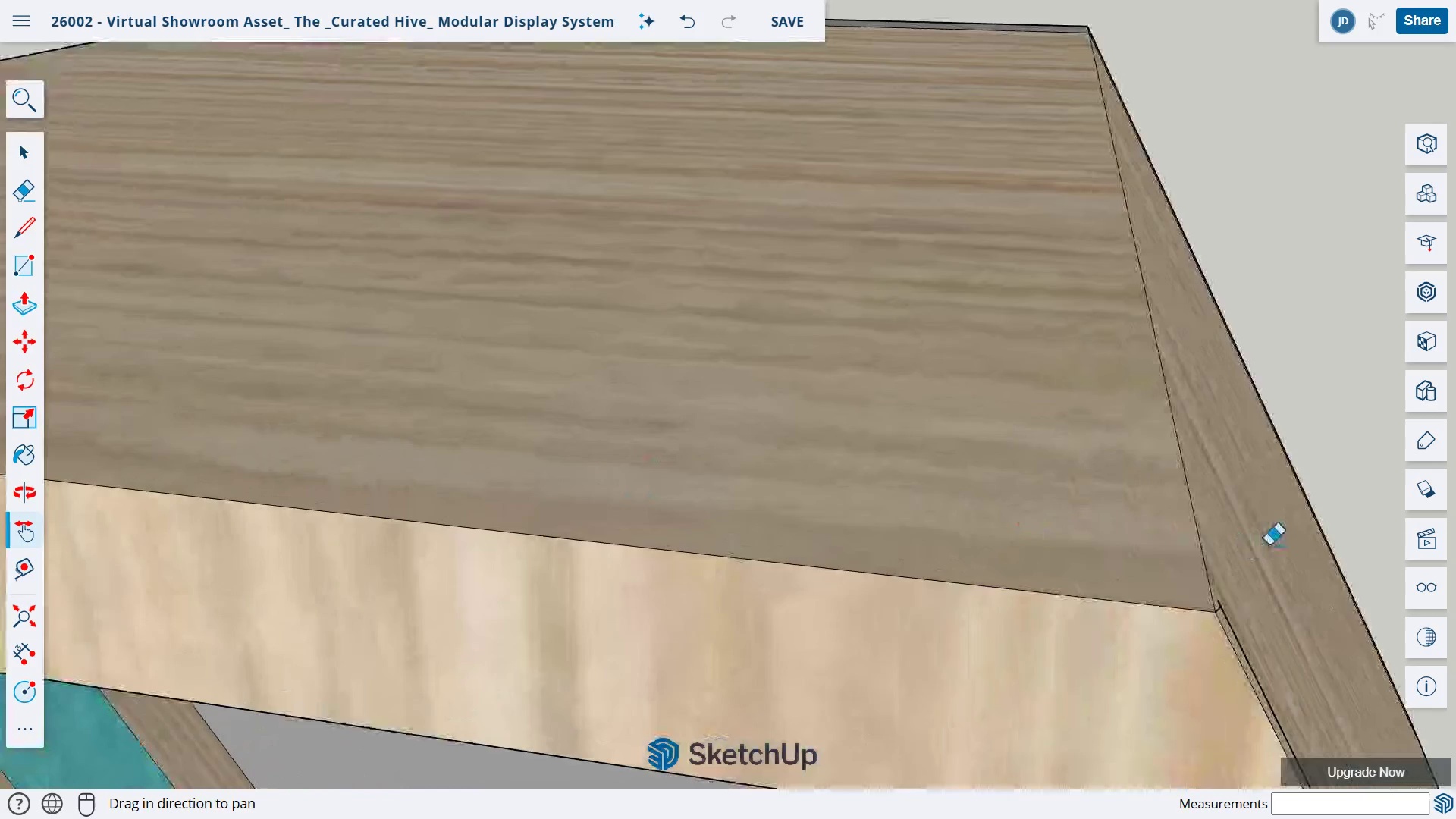 
type(he)
 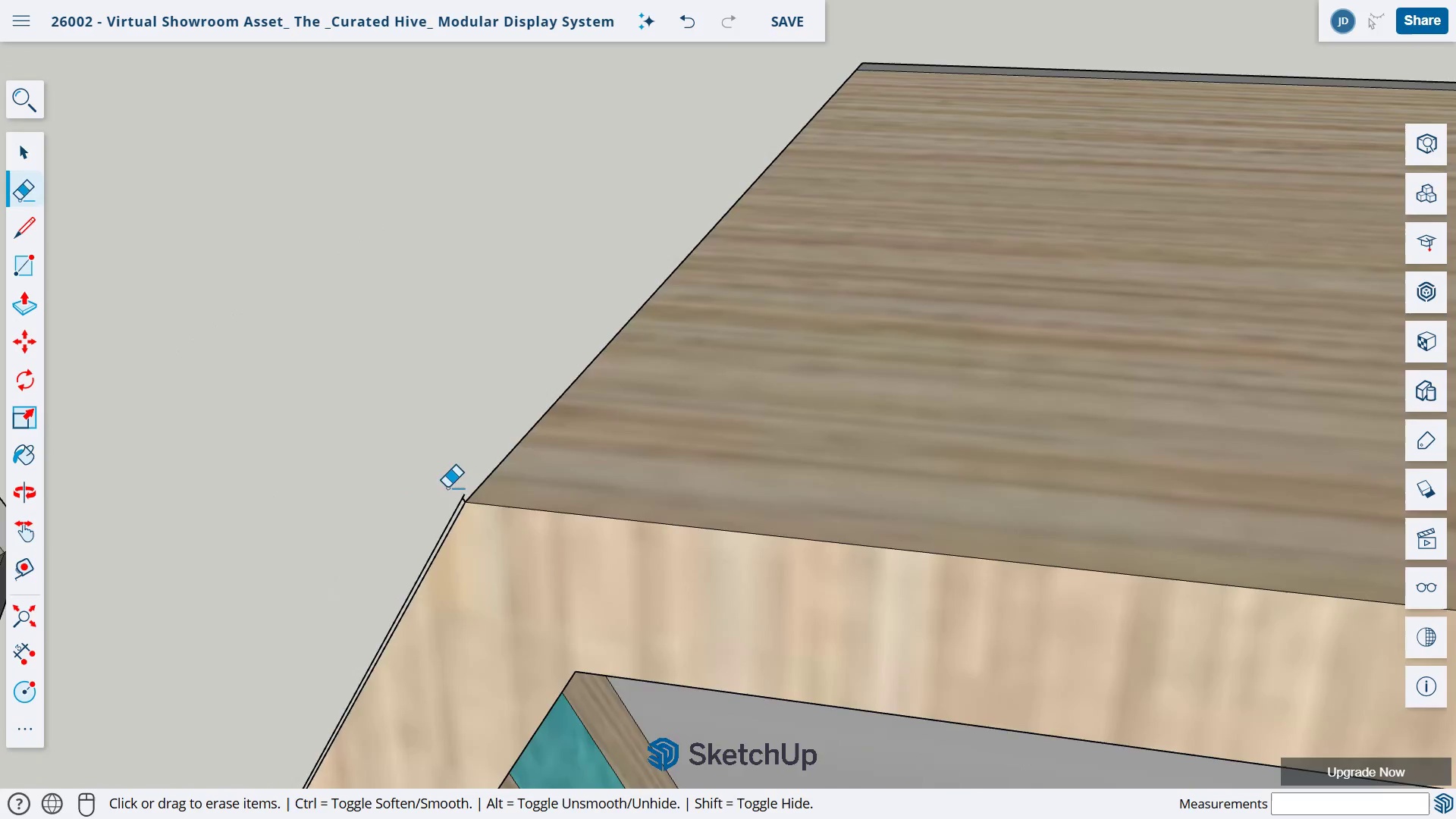 
left_click_drag(start_coordinate=[322, 514], to_coordinate=[1166, 611])
 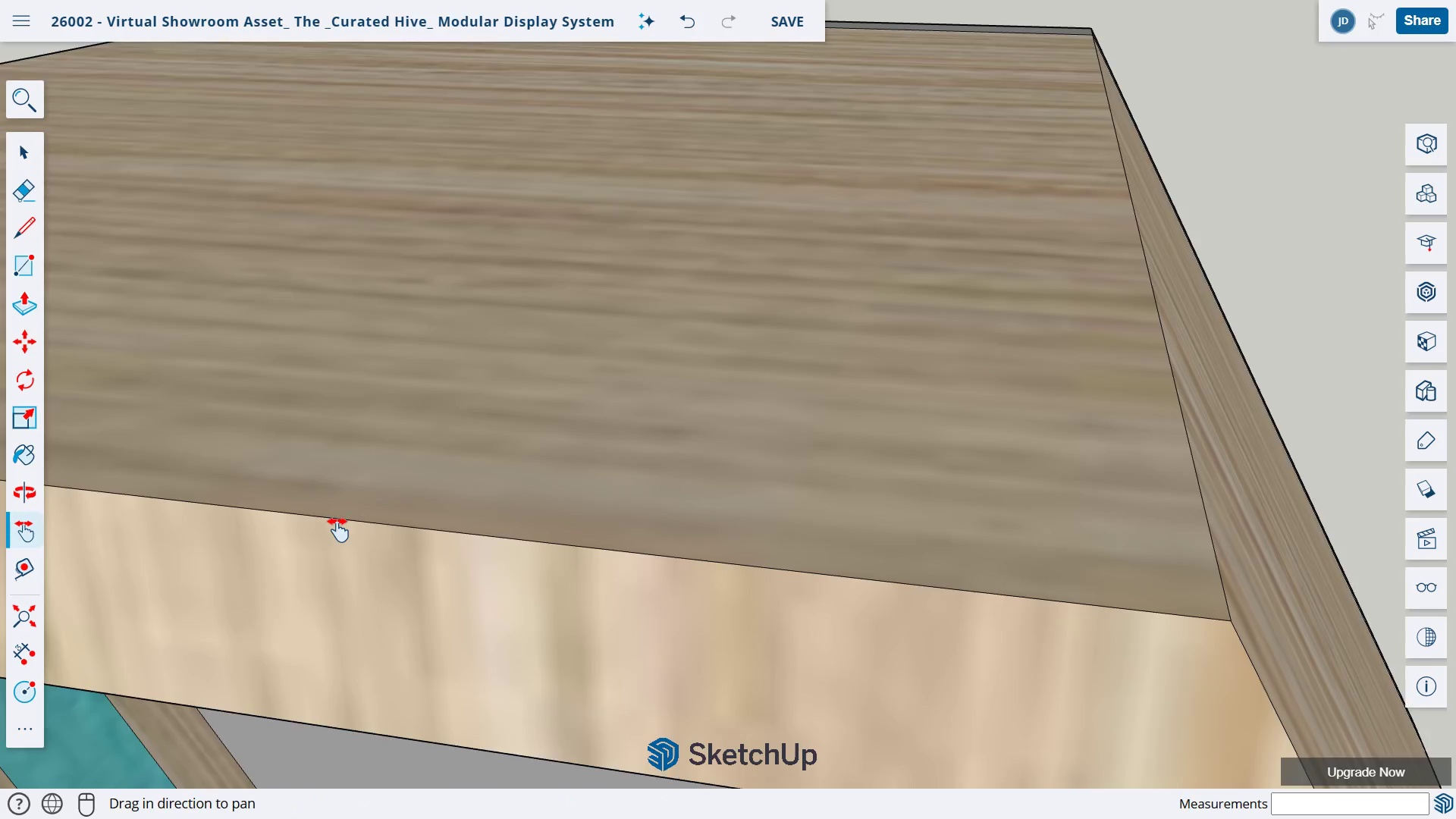 
left_click_drag(start_coordinate=[185, 506], to_coordinate=[895, 613])
 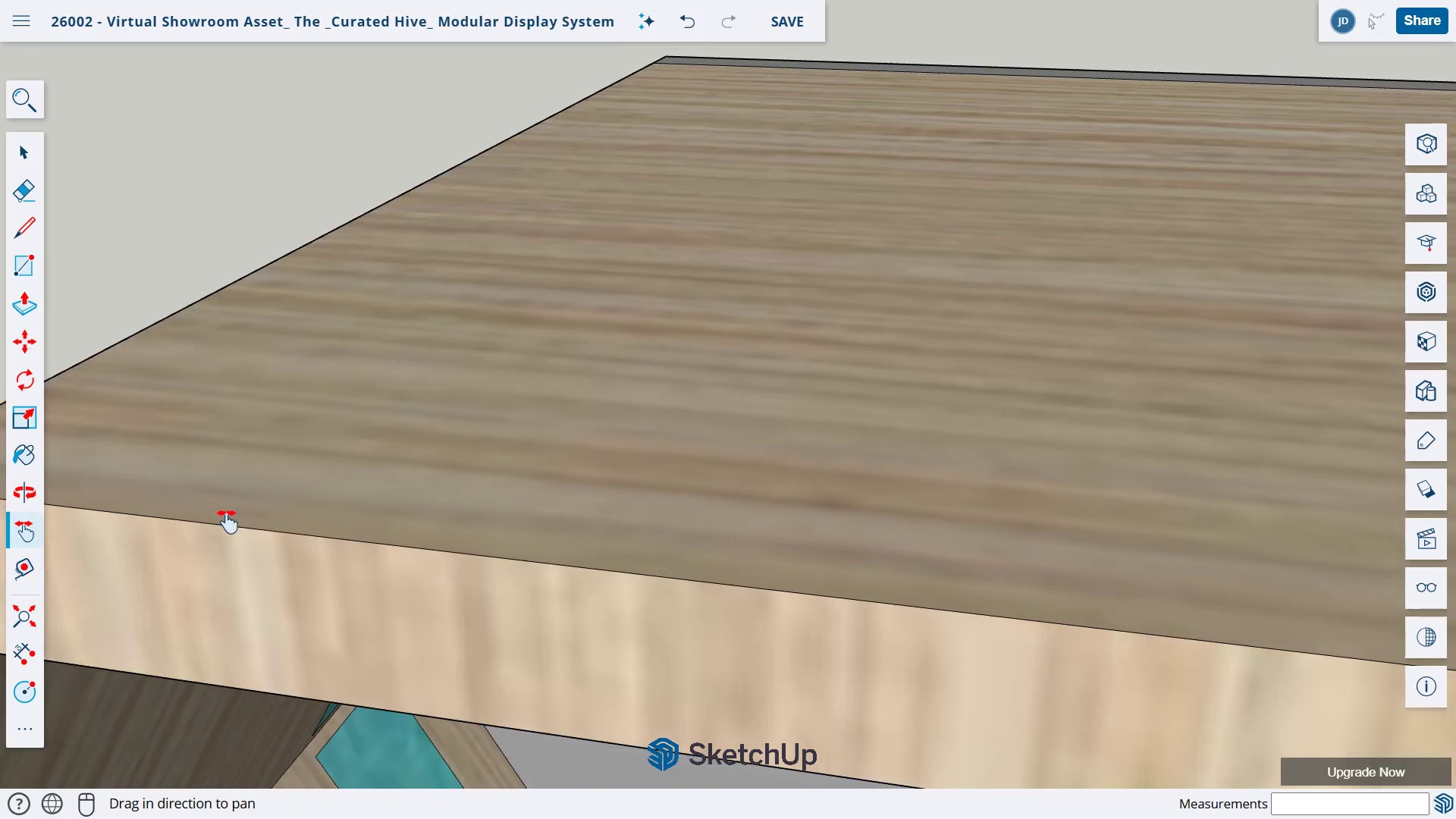 
left_click_drag(start_coordinate=[223, 513], to_coordinate=[736, 570])
 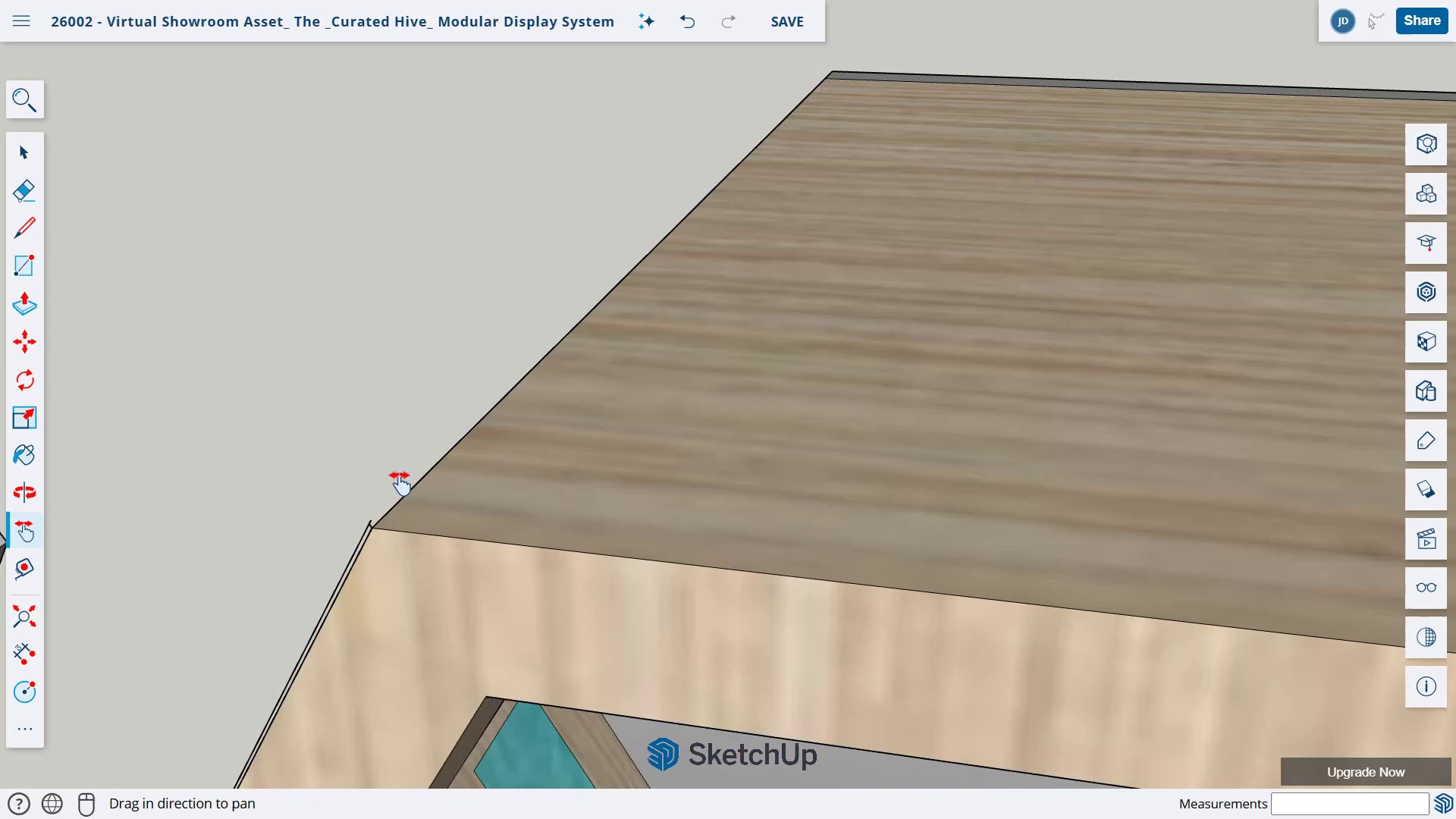 
left_click_drag(start_coordinate=[323, 494], to_coordinate=[466, 454])
 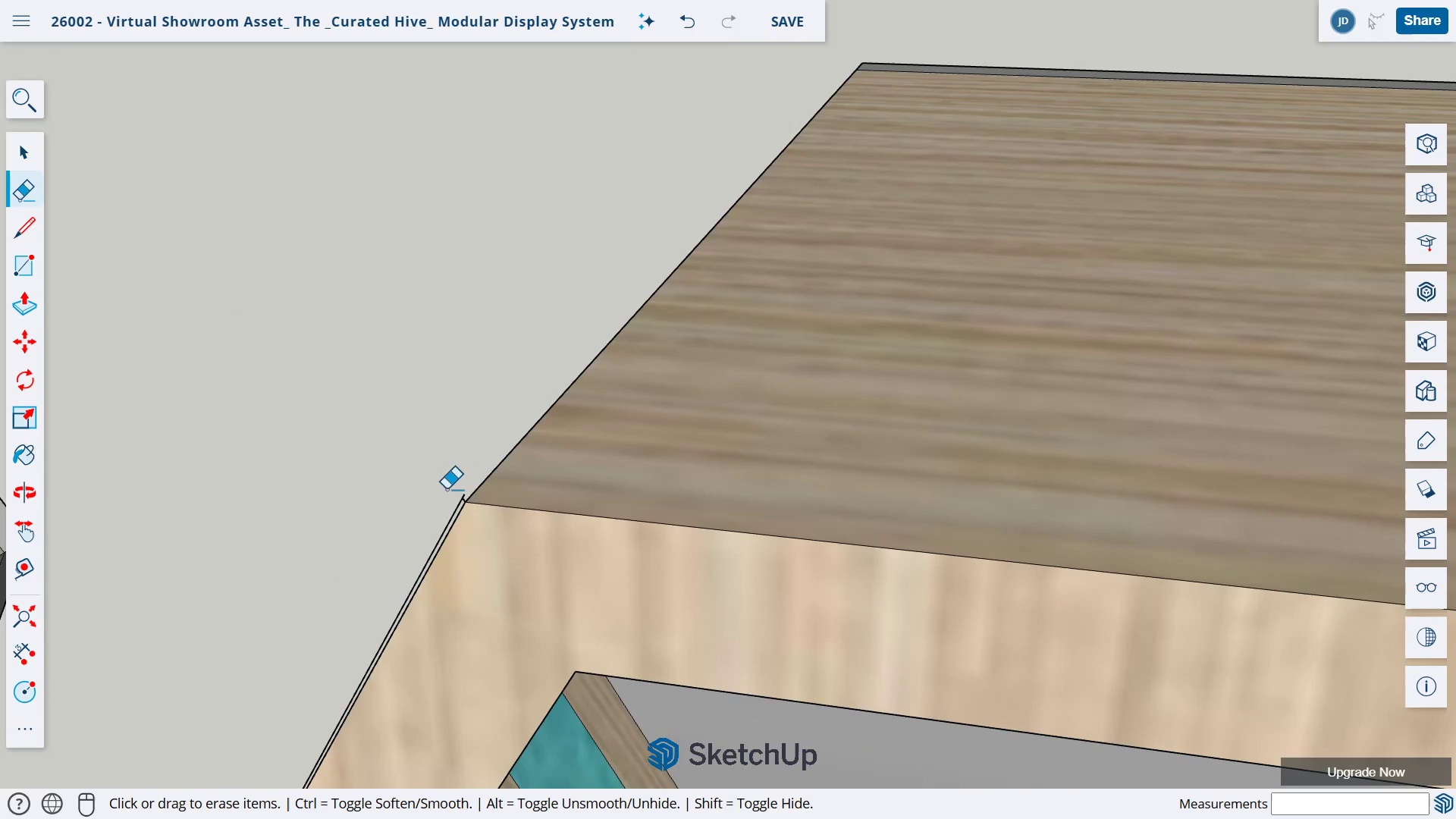 
scroll: coordinate [448, 487], scroll_direction: up, amount: 6.0
 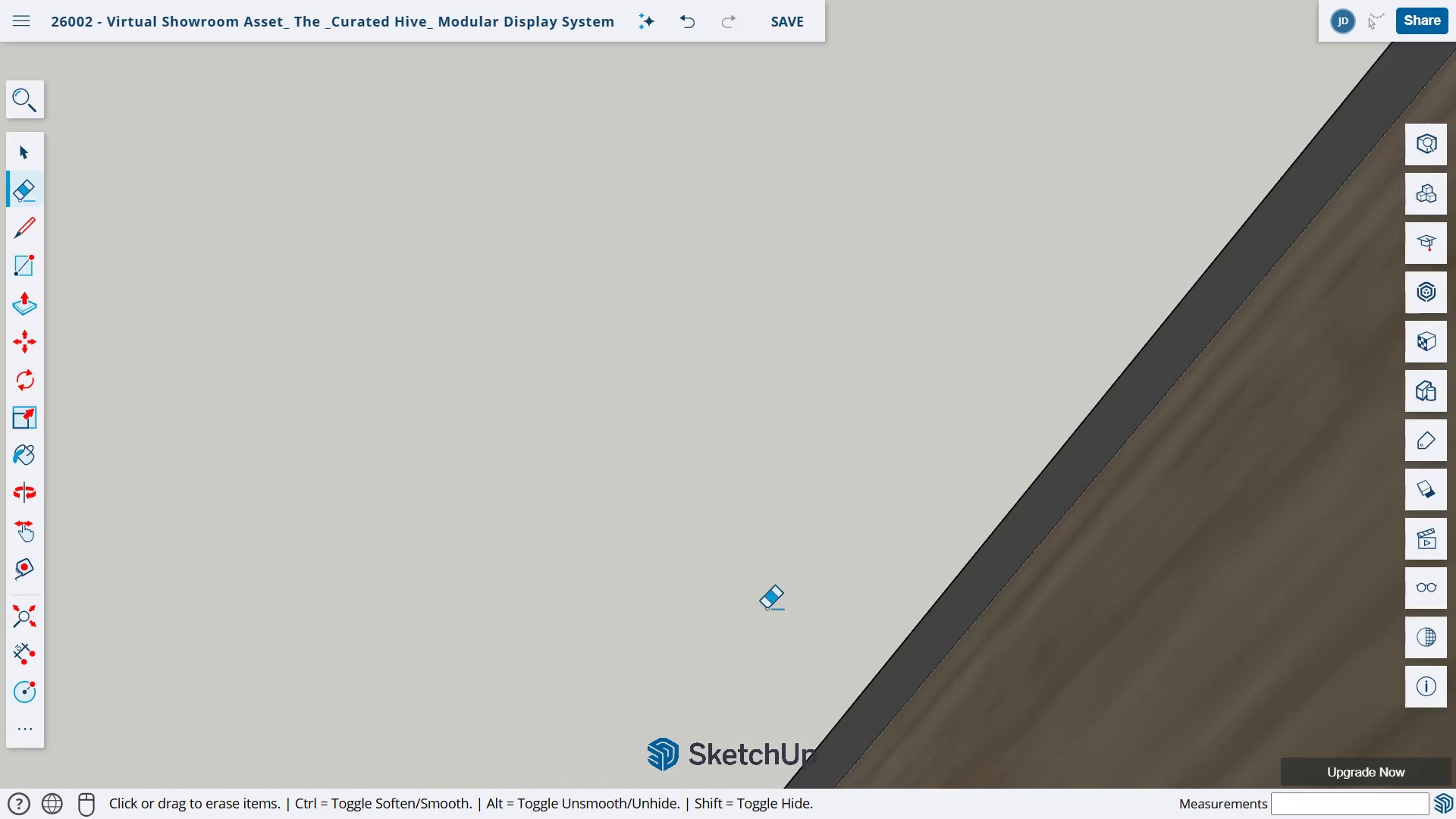 
scroll: coordinate [720, 587], scroll_direction: down, amount: 7.0
 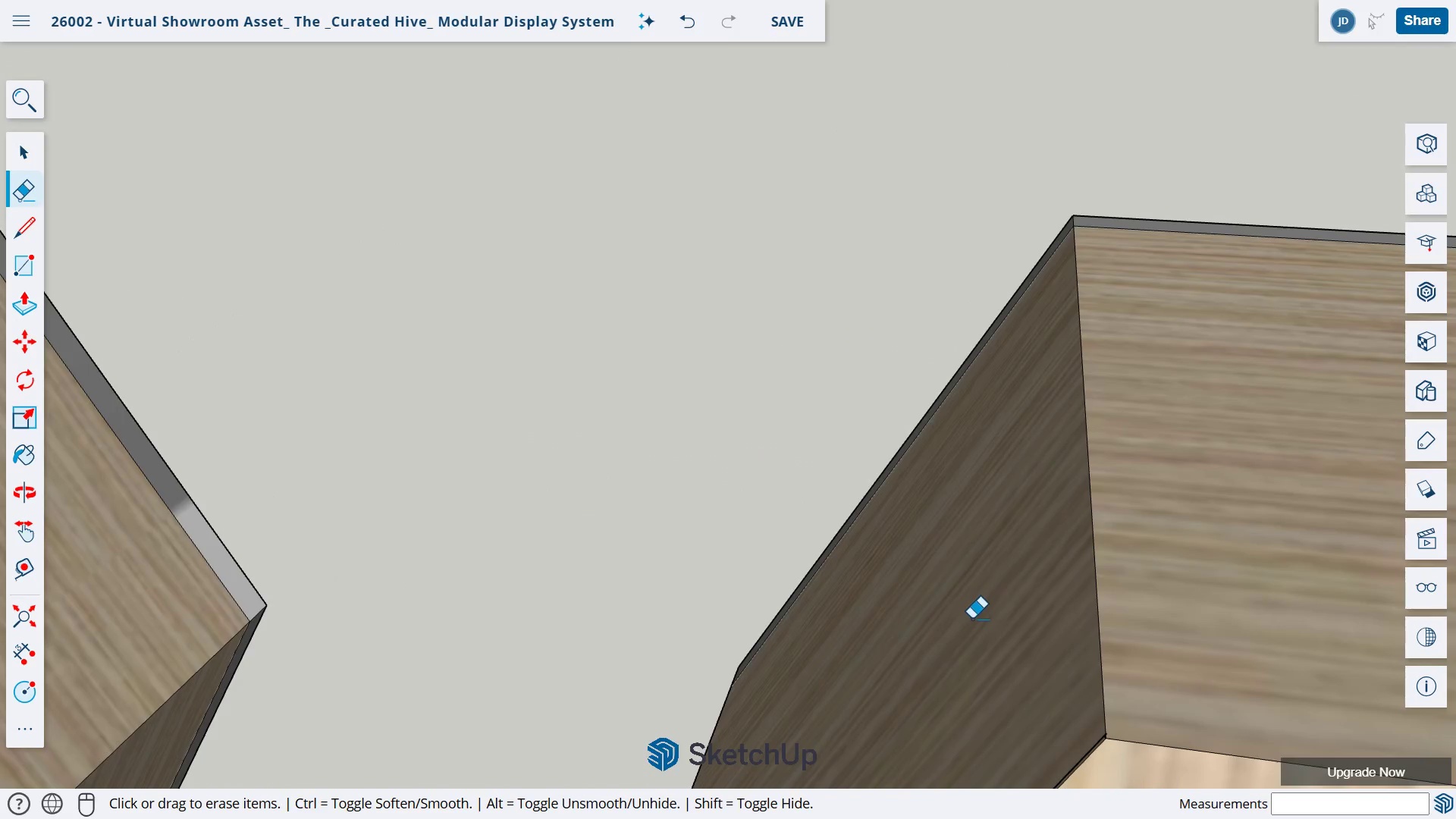 
key(H)
 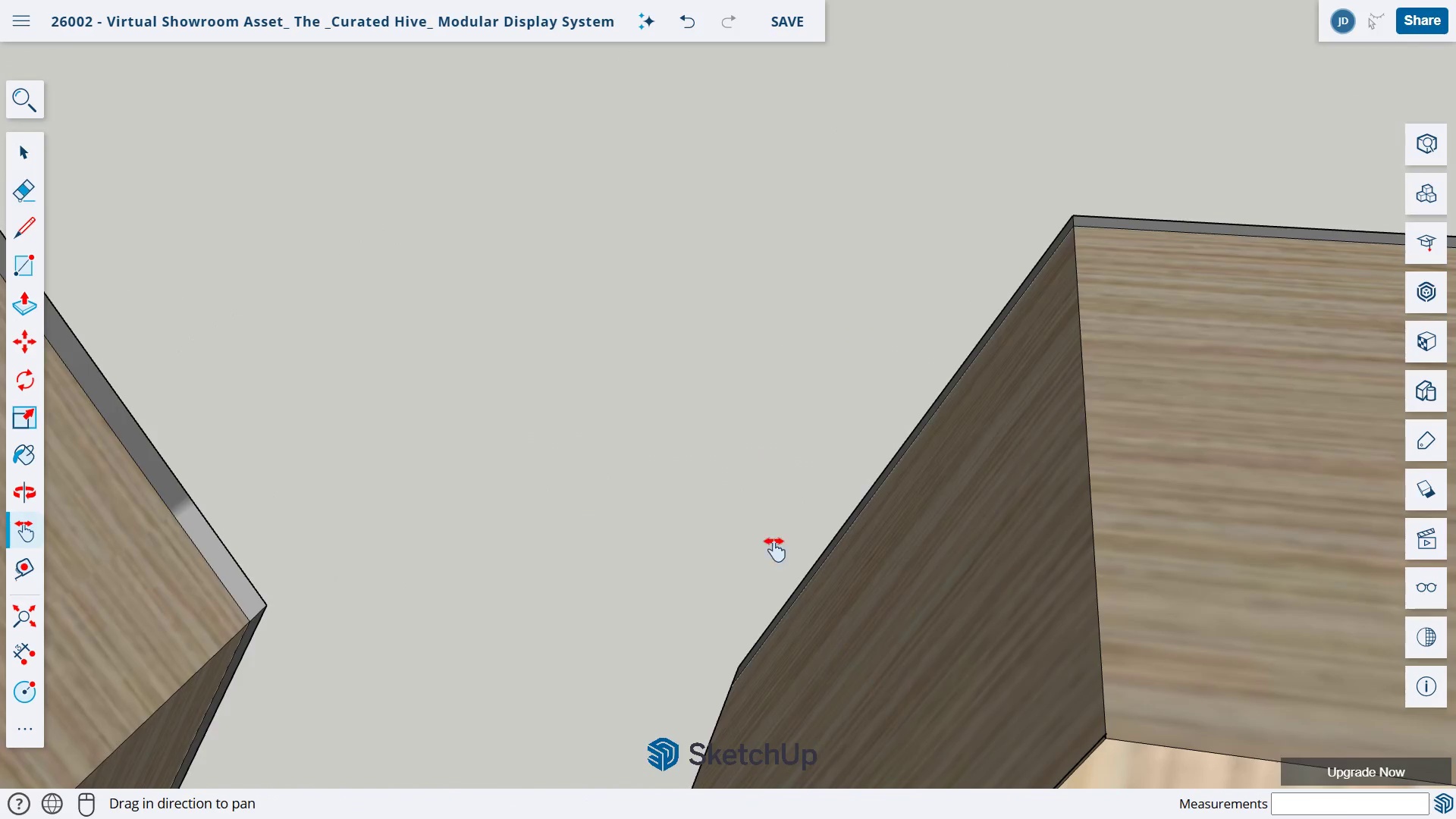 
left_click_drag(start_coordinate=[866, 672], to_coordinate=[663, 353])
 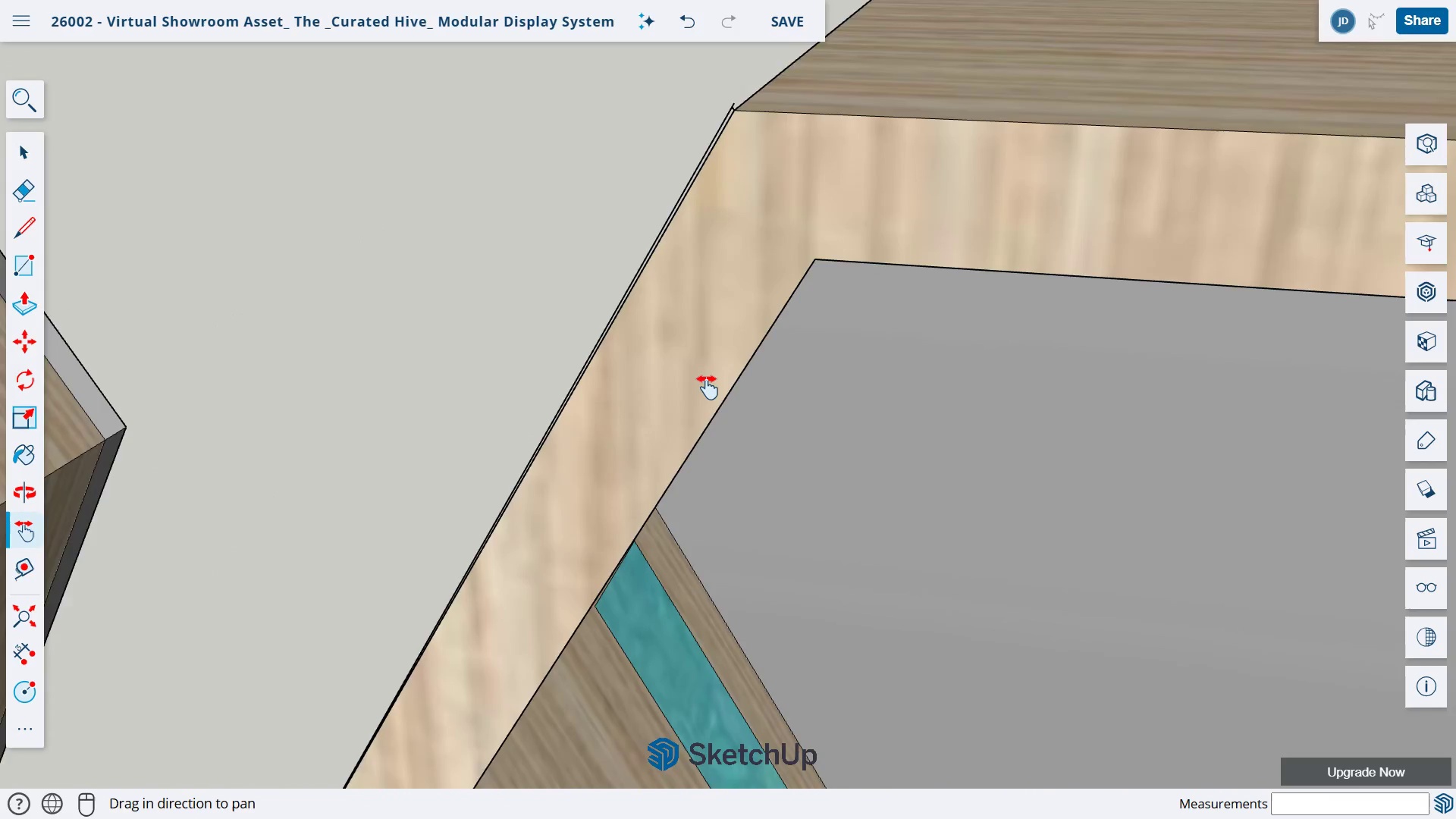 
scroll: coordinate [706, 379], scroll_direction: up, amount: 2.0
 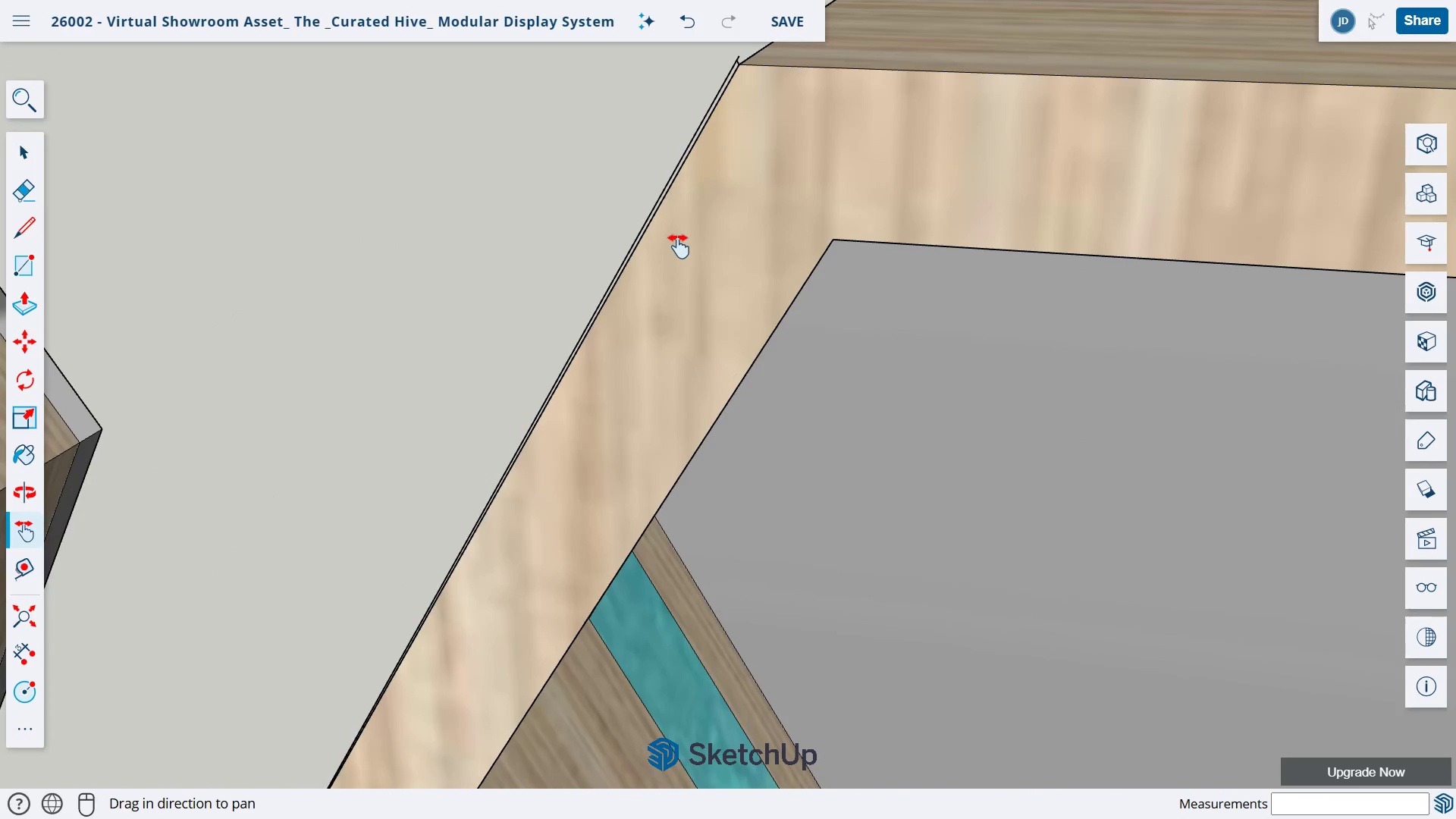 
key(H)
 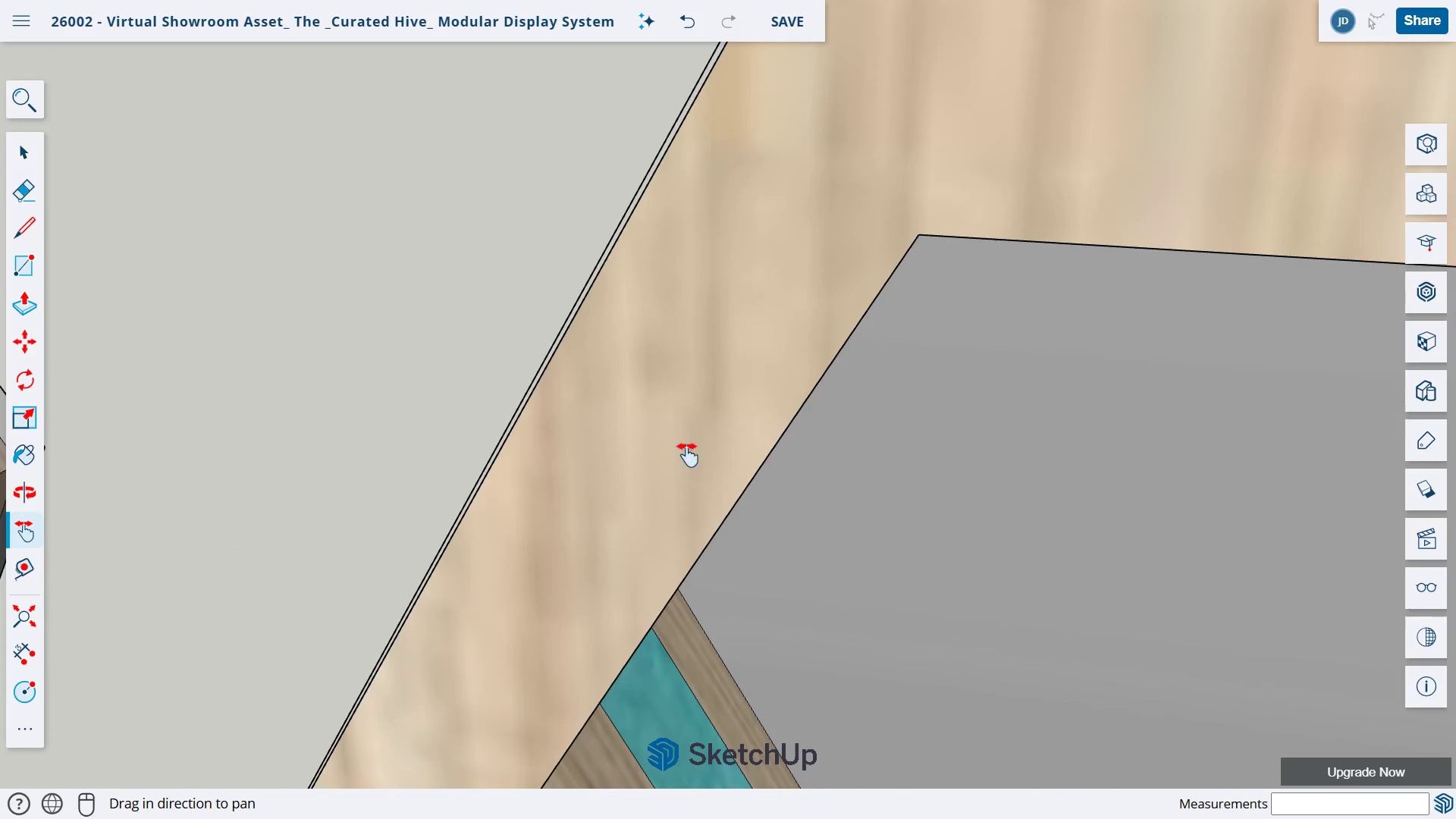 
left_click_drag(start_coordinate=[682, 281], to_coordinate=[686, 548])
 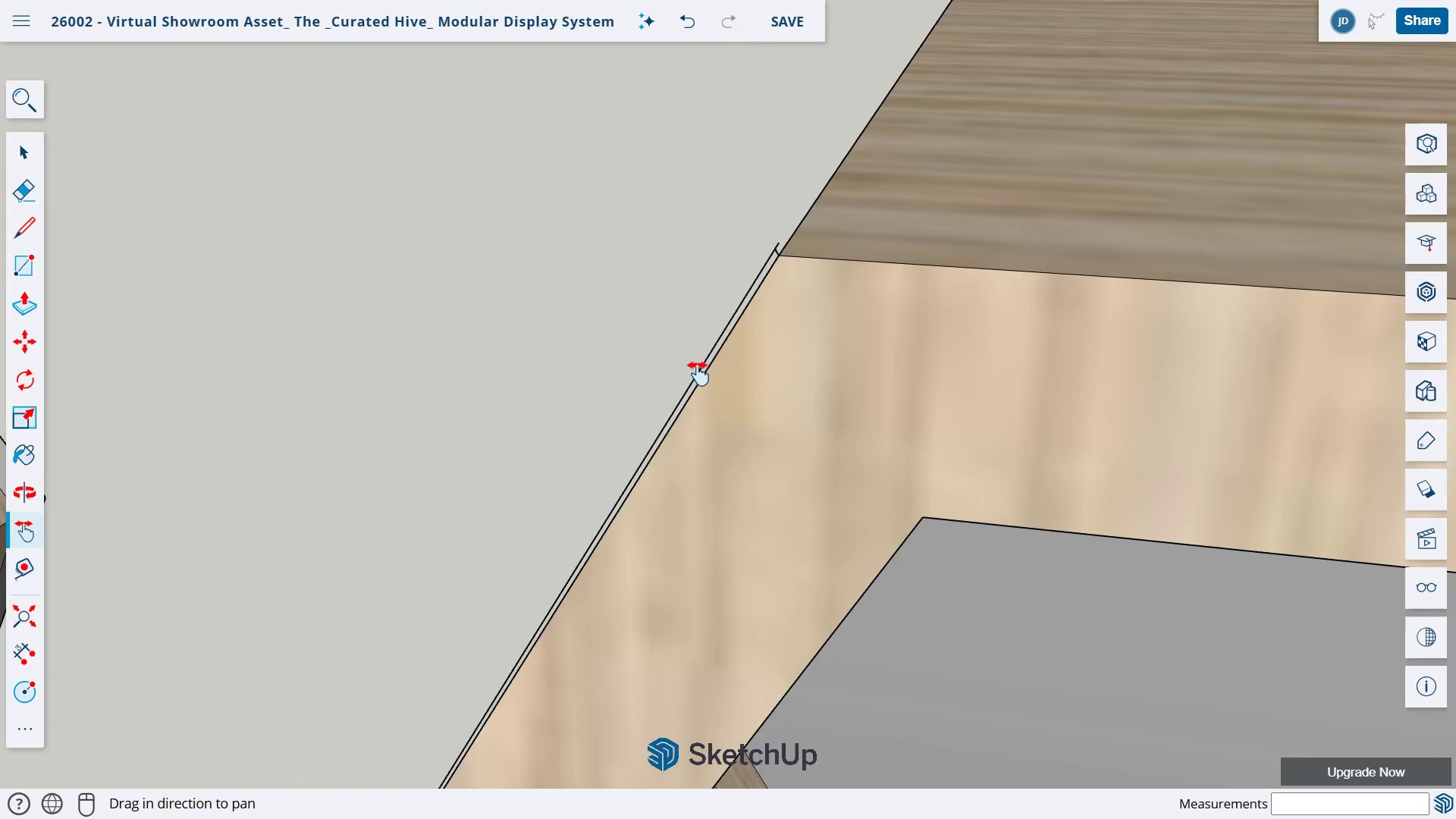 
scroll: coordinate [683, 263], scroll_direction: up, amount: 3.0
 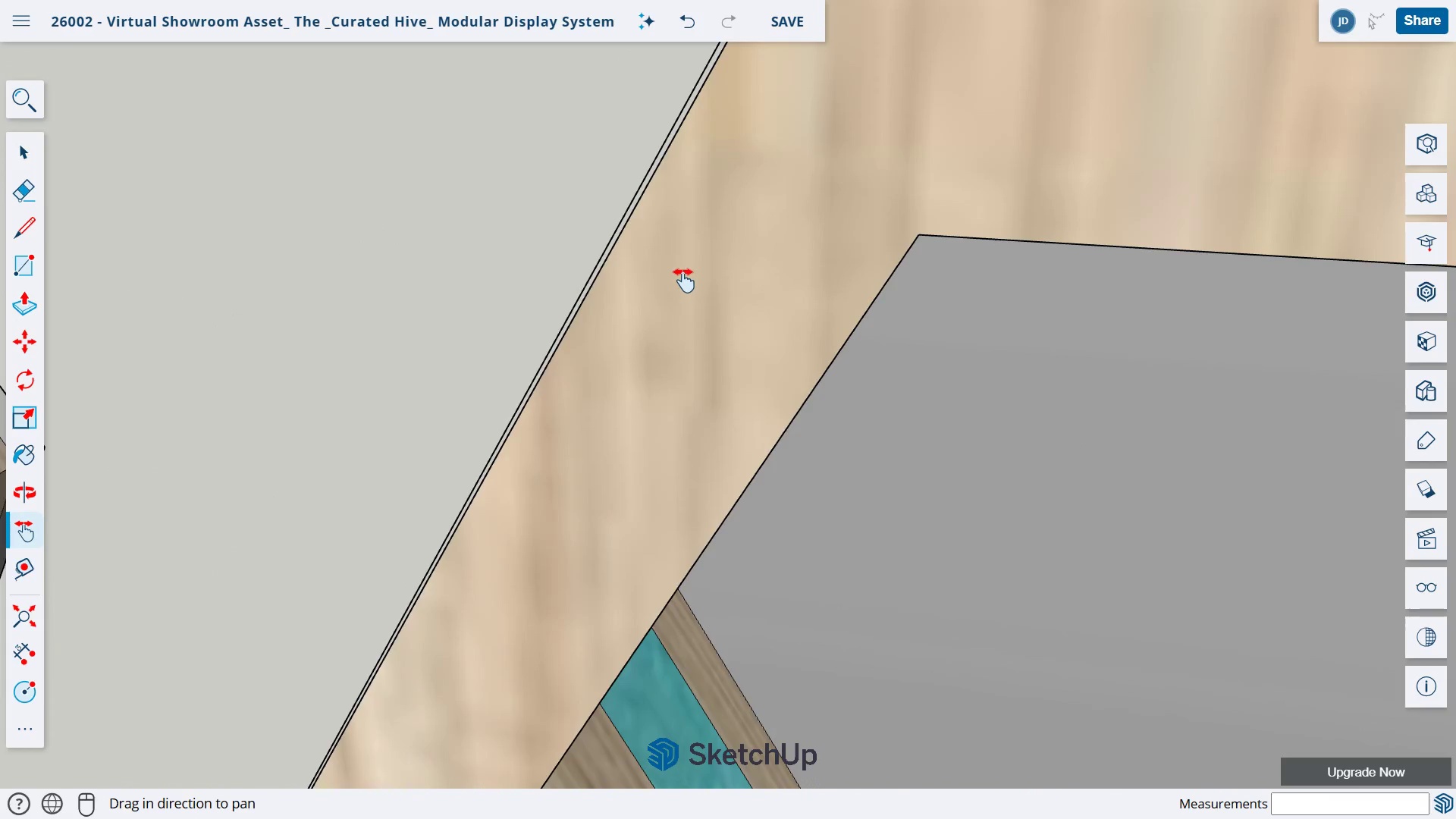 
left_click_drag(start_coordinate=[697, 365], to_coordinate=[630, 446])
 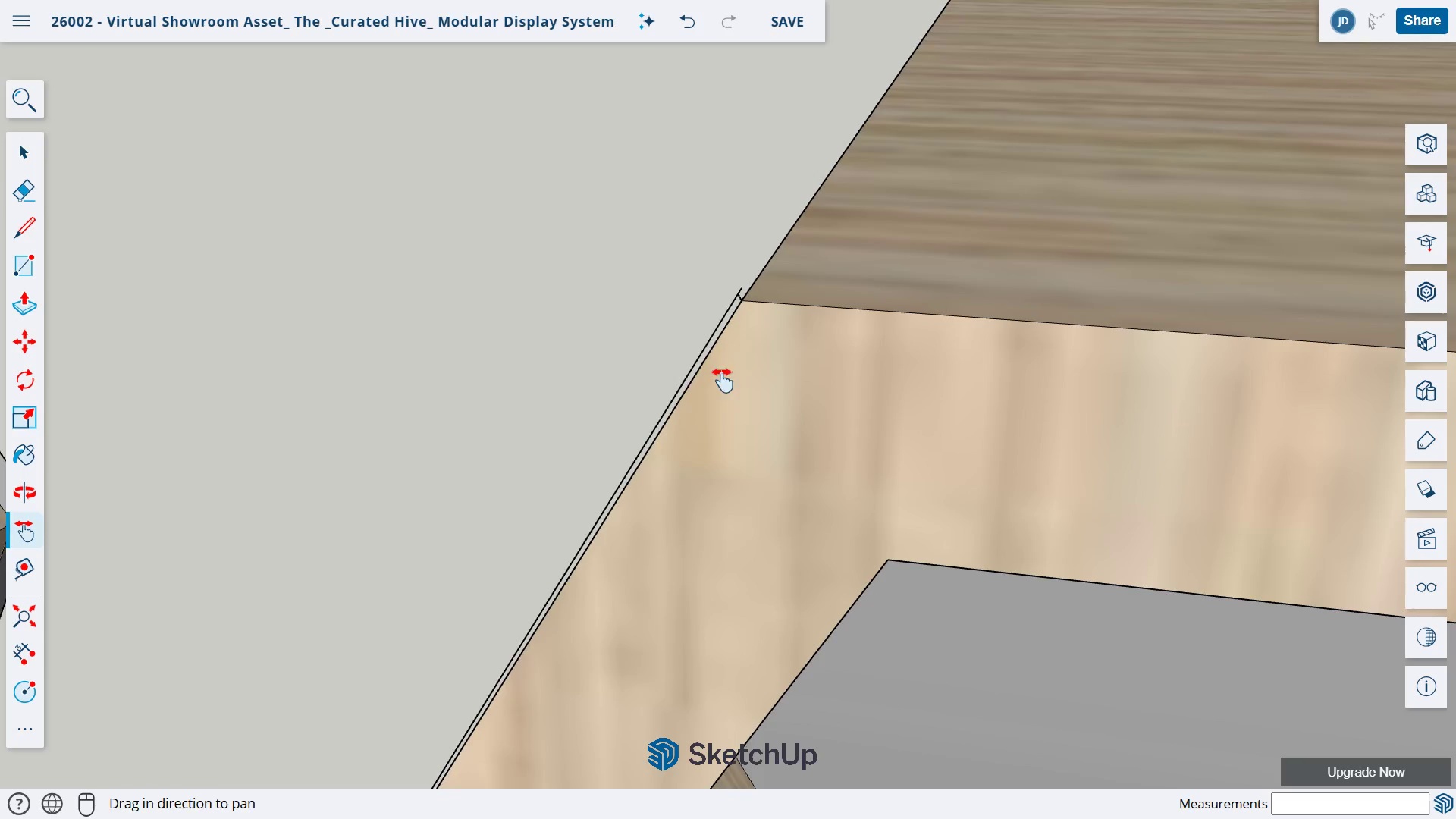 
key(E)
 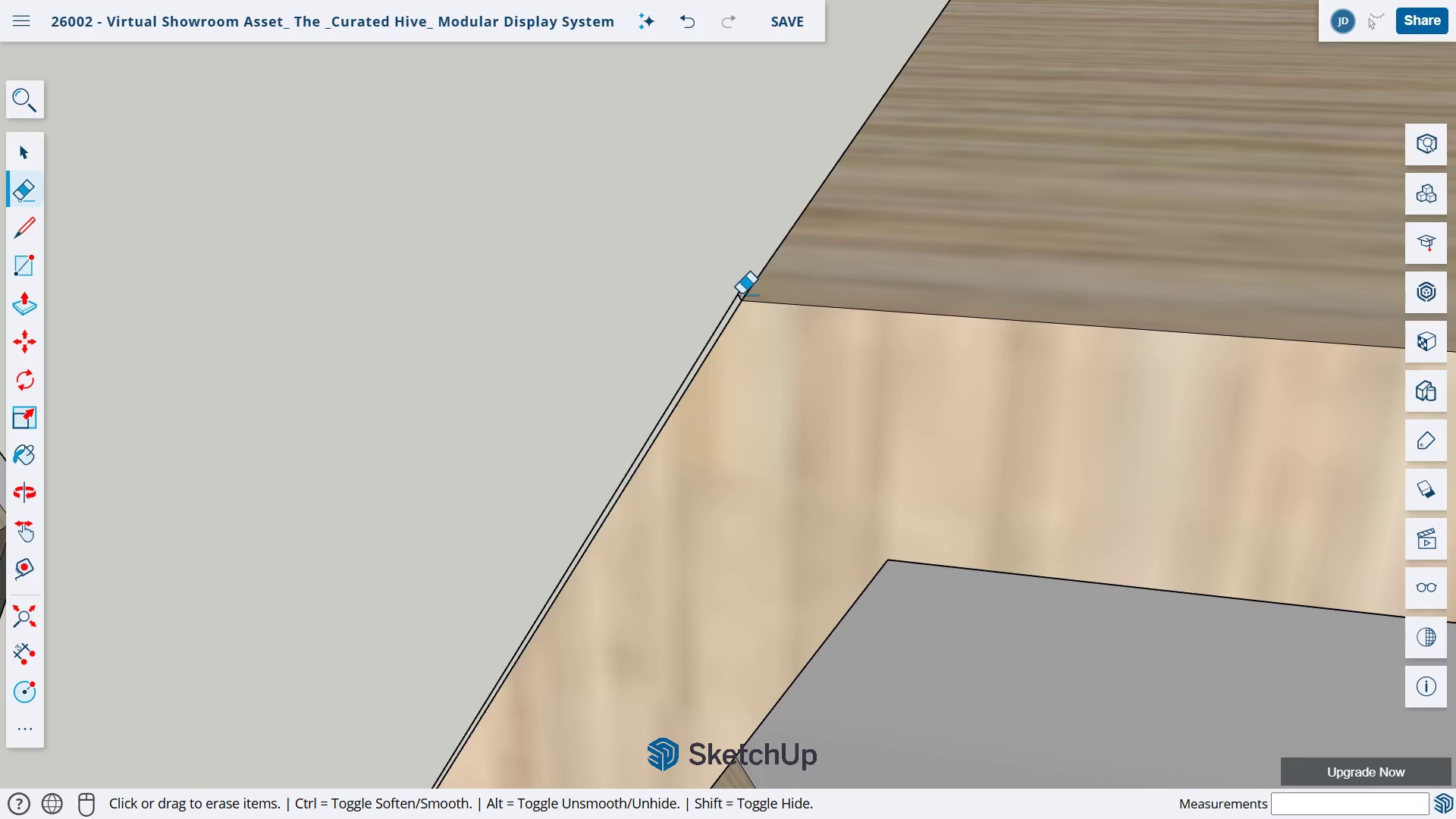 
left_click_drag(start_coordinate=[742, 294], to_coordinate=[734, 292])
 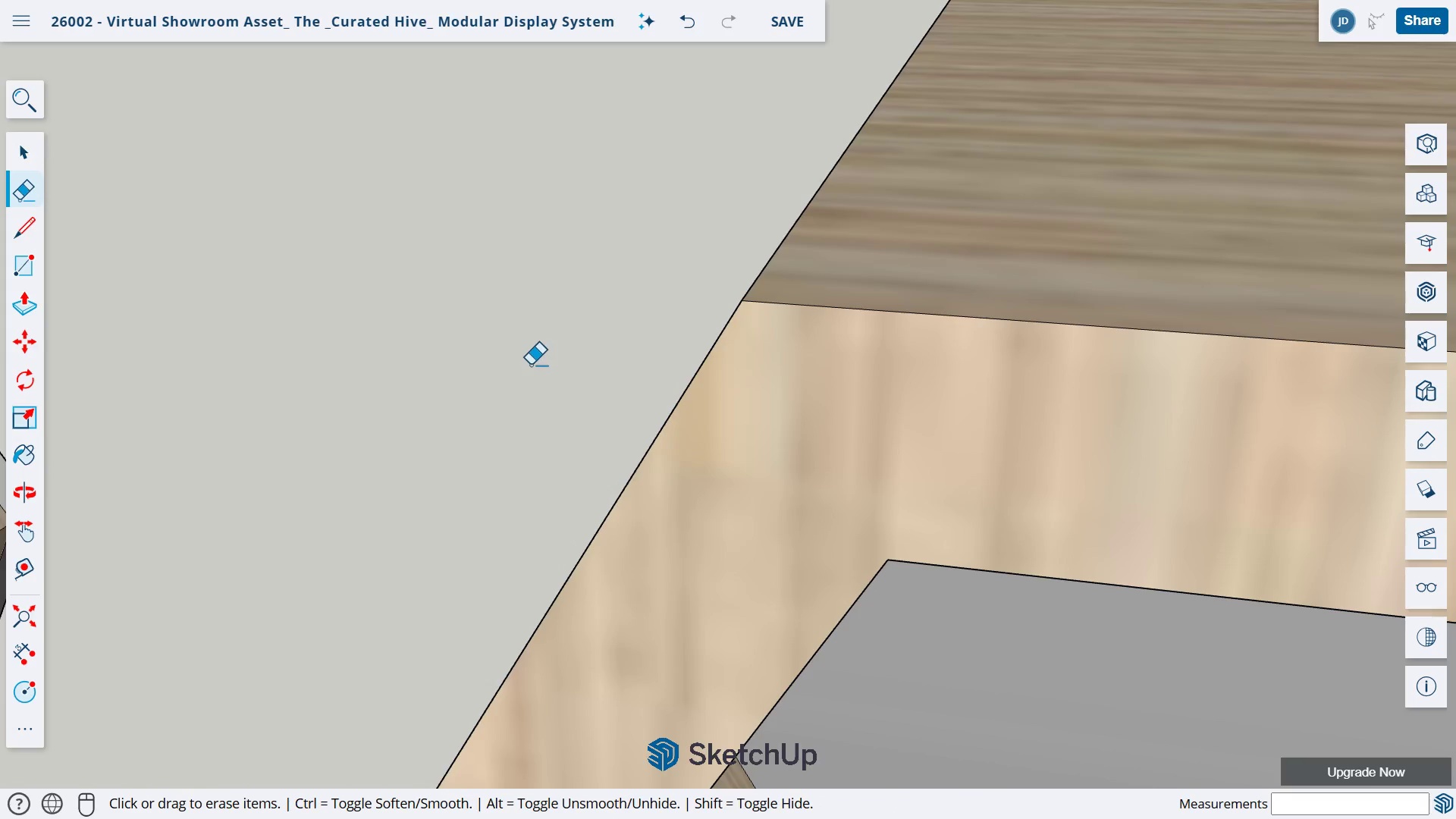 
key(H)
 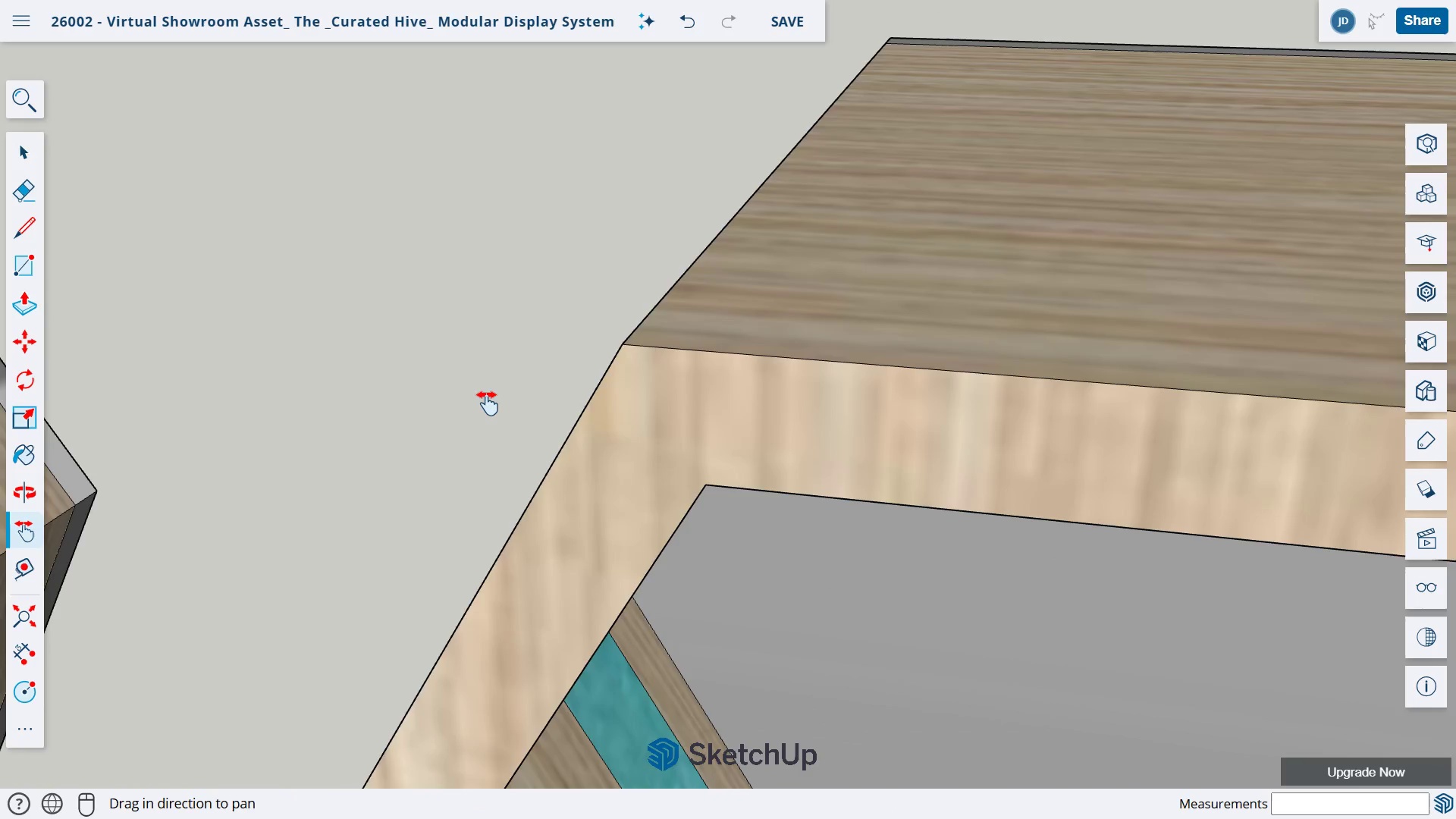 
scroll: coordinate [486, 395], scroll_direction: down, amount: 3.0
 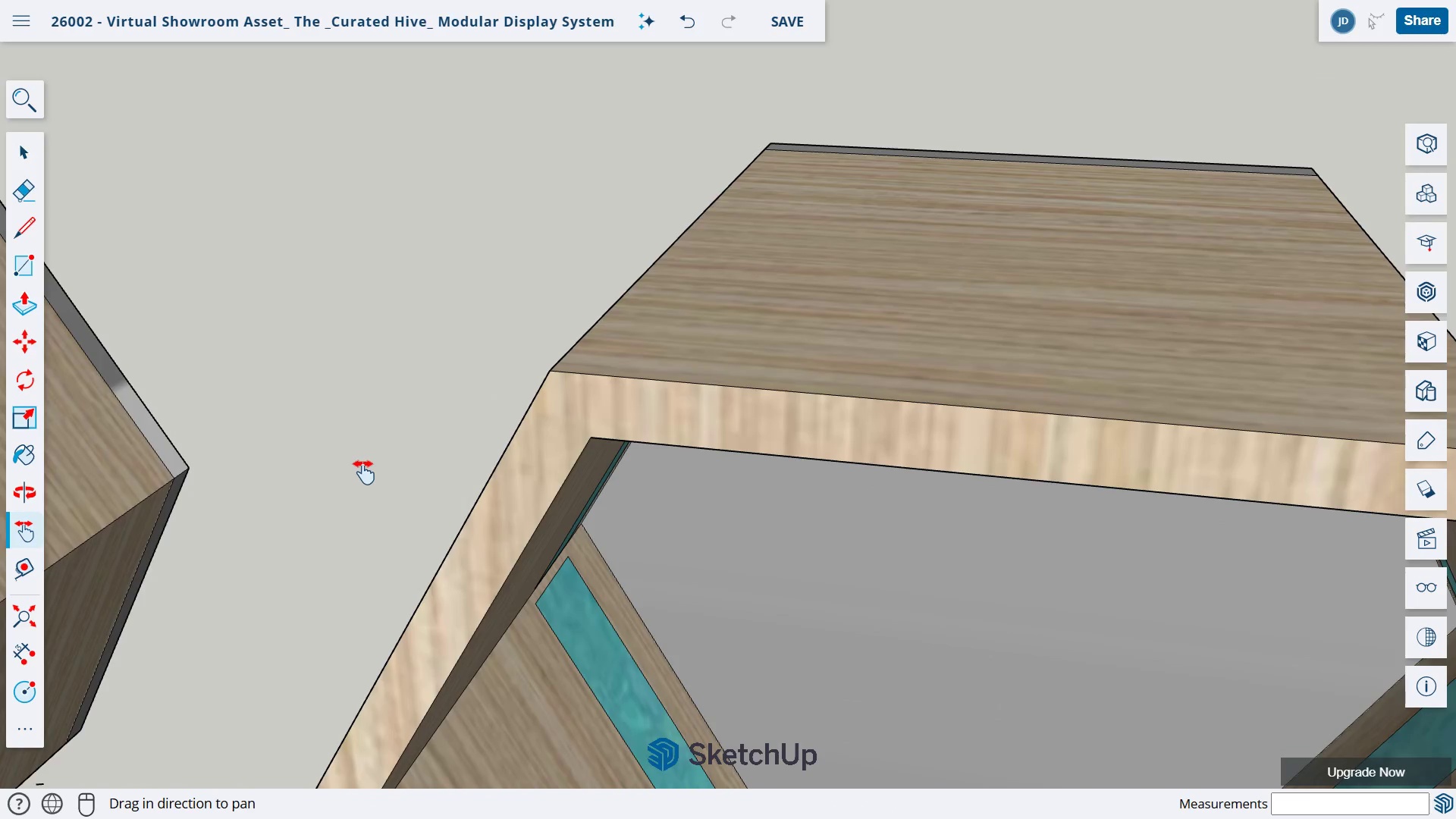 
key(H)
 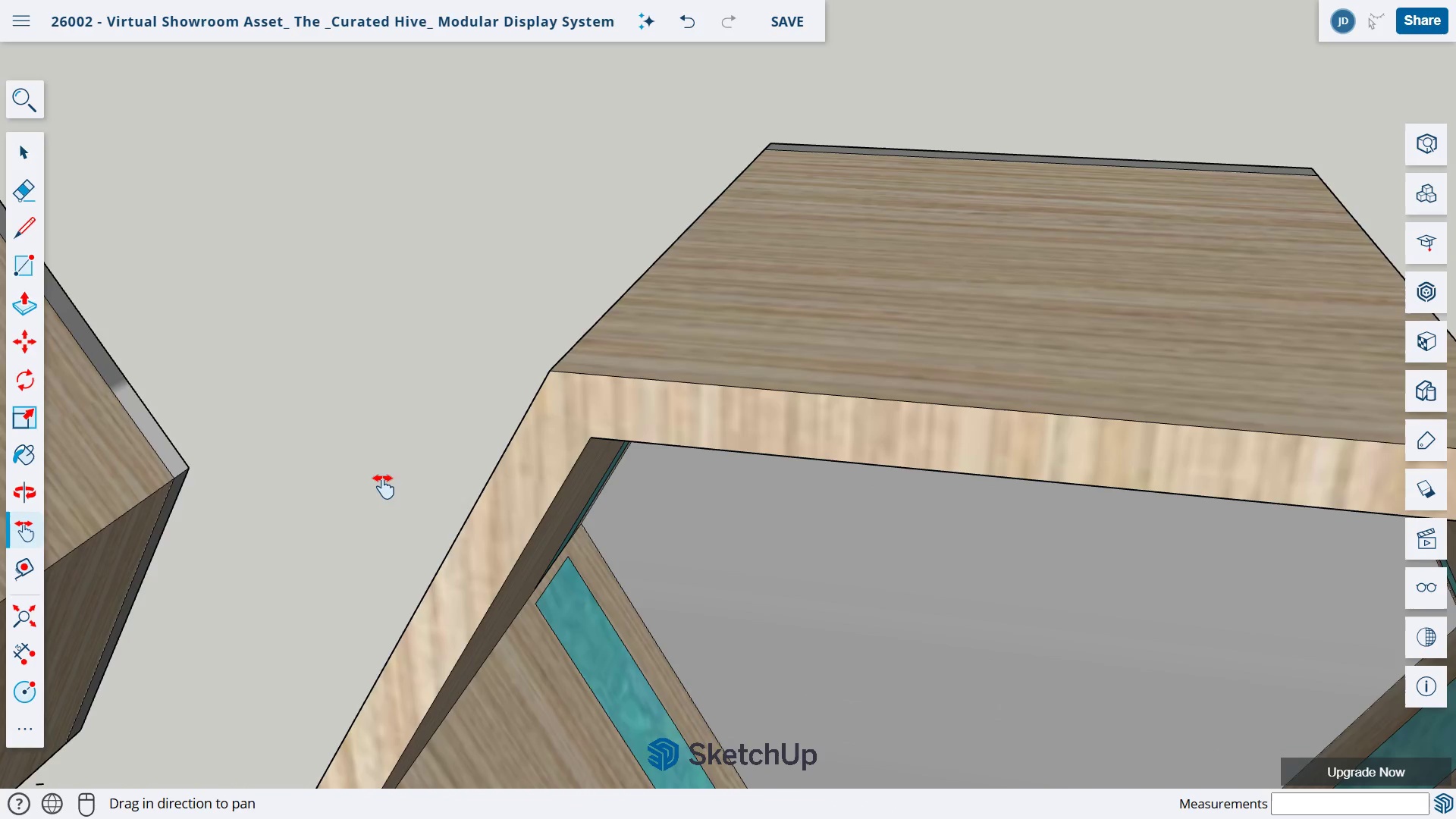 
left_click_drag(start_coordinate=[335, 472], to_coordinate=[879, 498])
 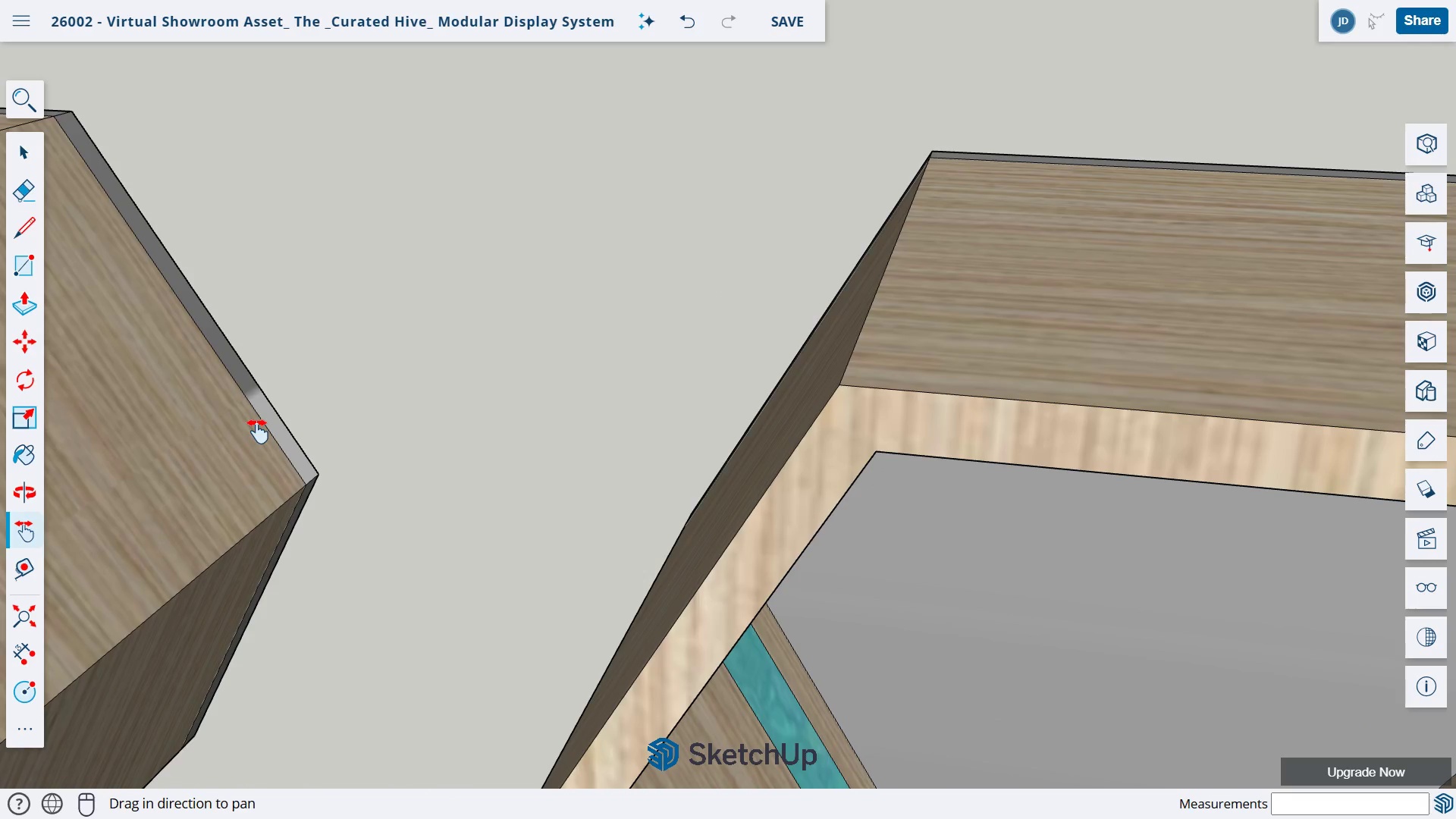 
left_click_drag(start_coordinate=[253, 419], to_coordinate=[900, 519])
 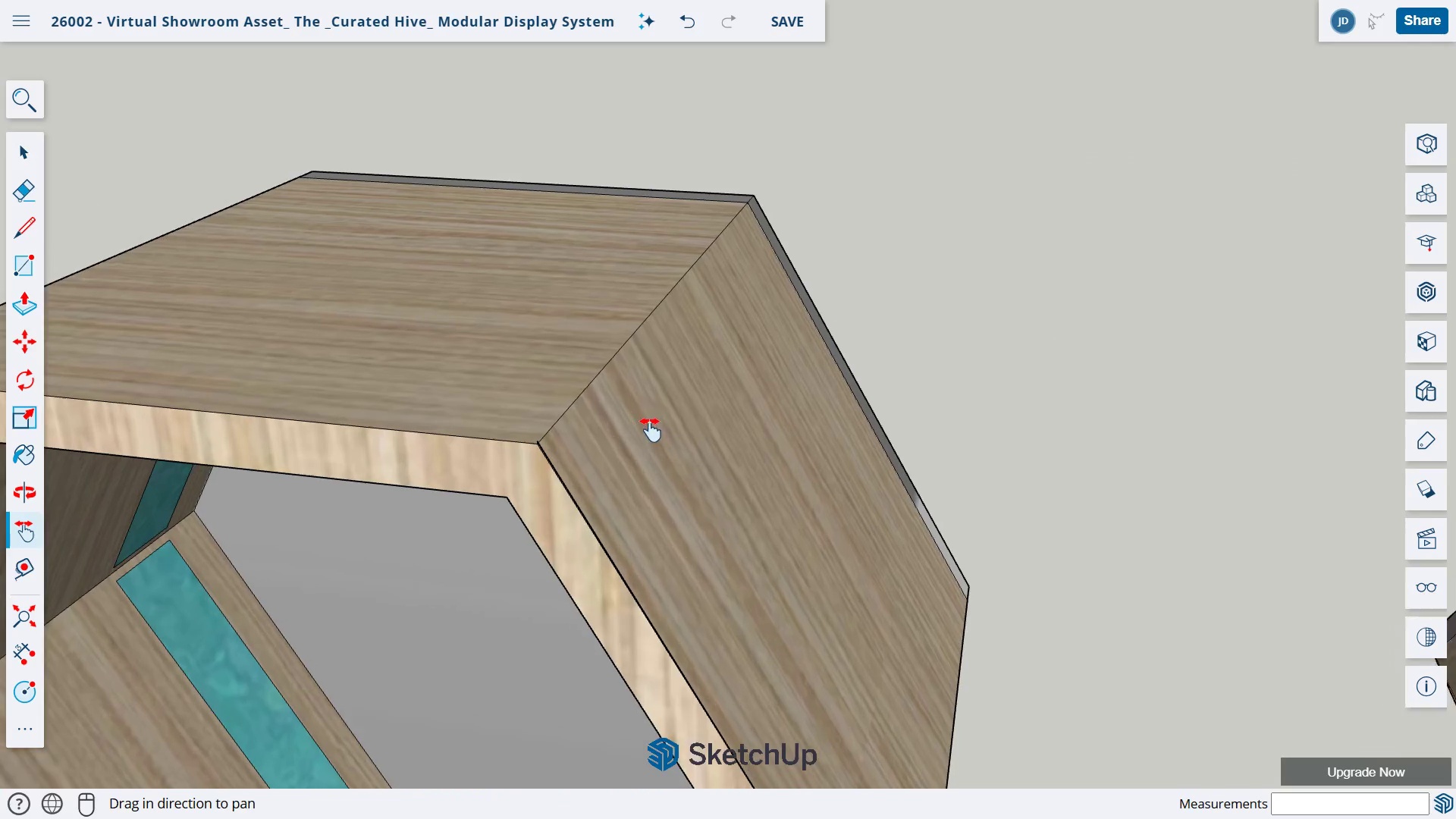 
key(H)
 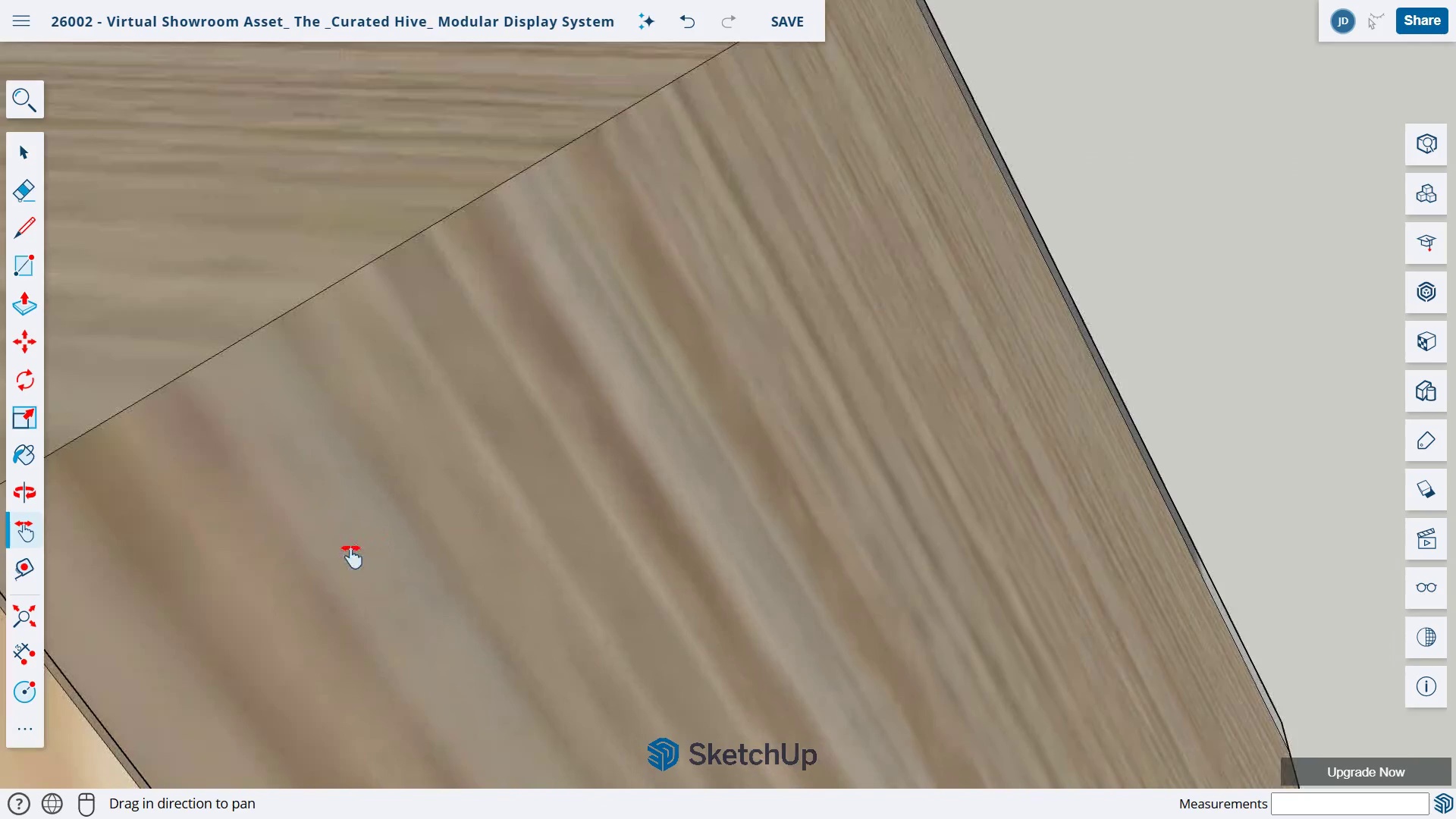 
left_click_drag(start_coordinate=[350, 548], to_coordinate=[642, 366])
 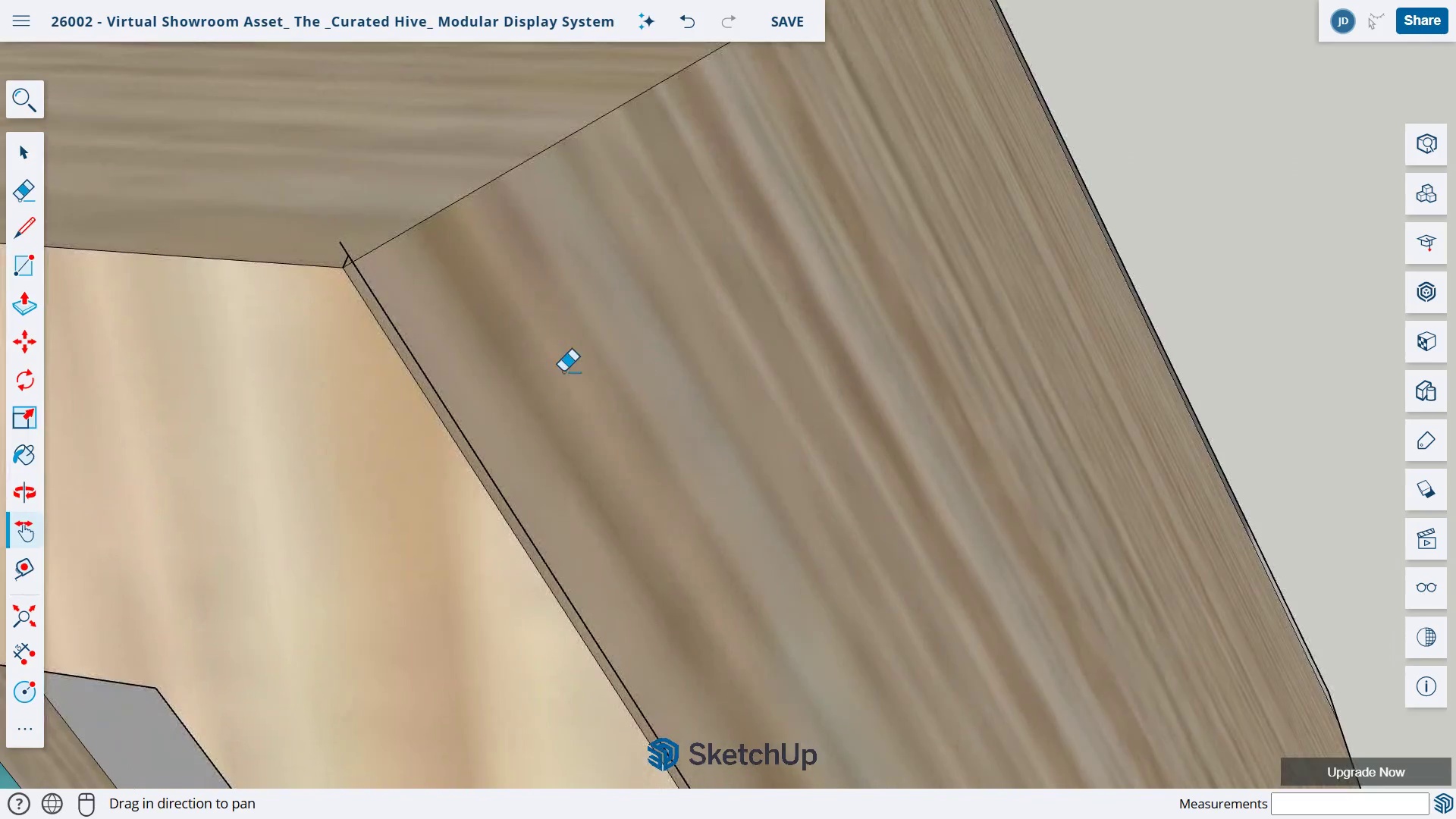 
scroll: coordinate [499, 505], scroll_direction: up, amount: 12.0
 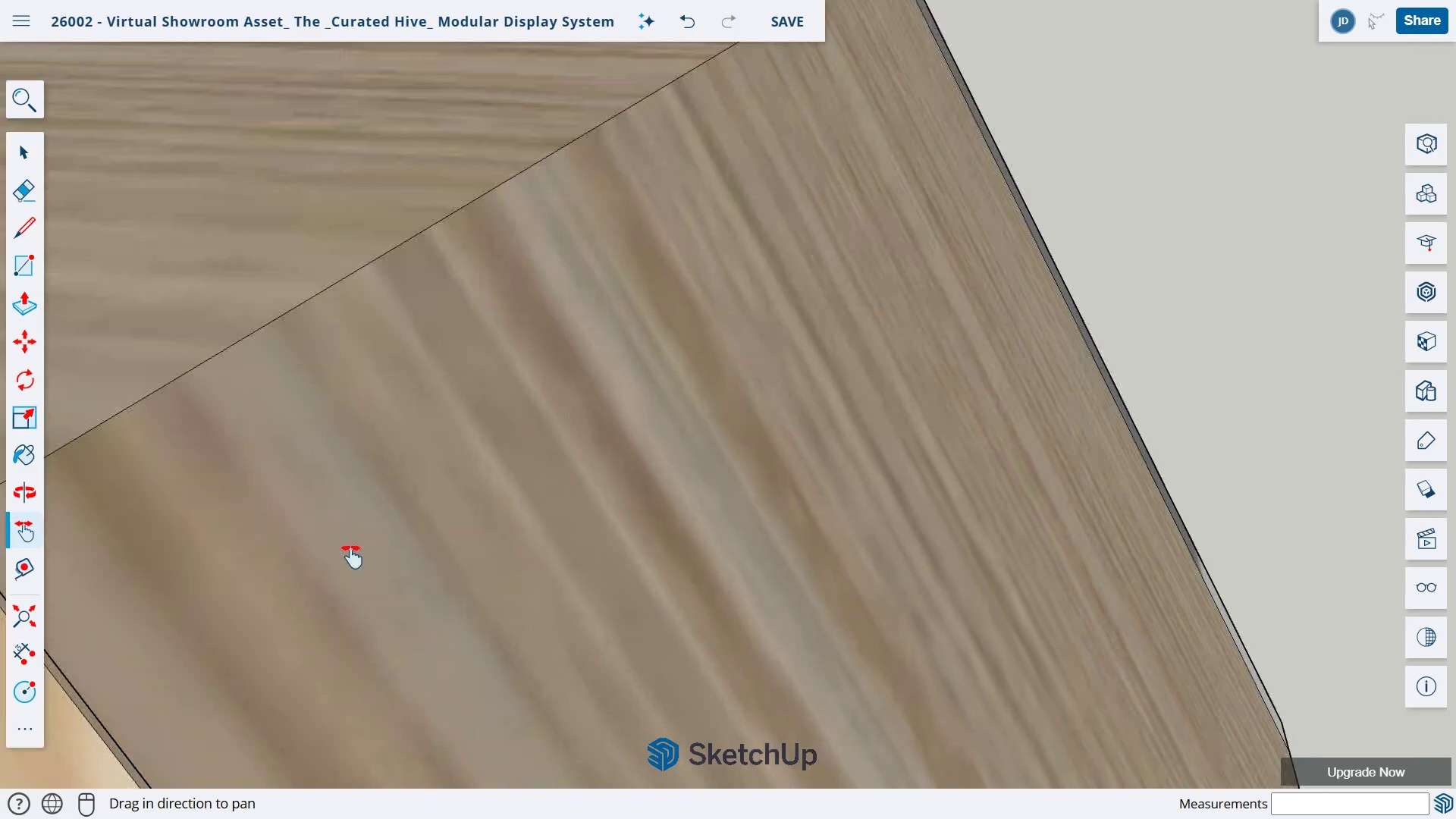 
key(E)
 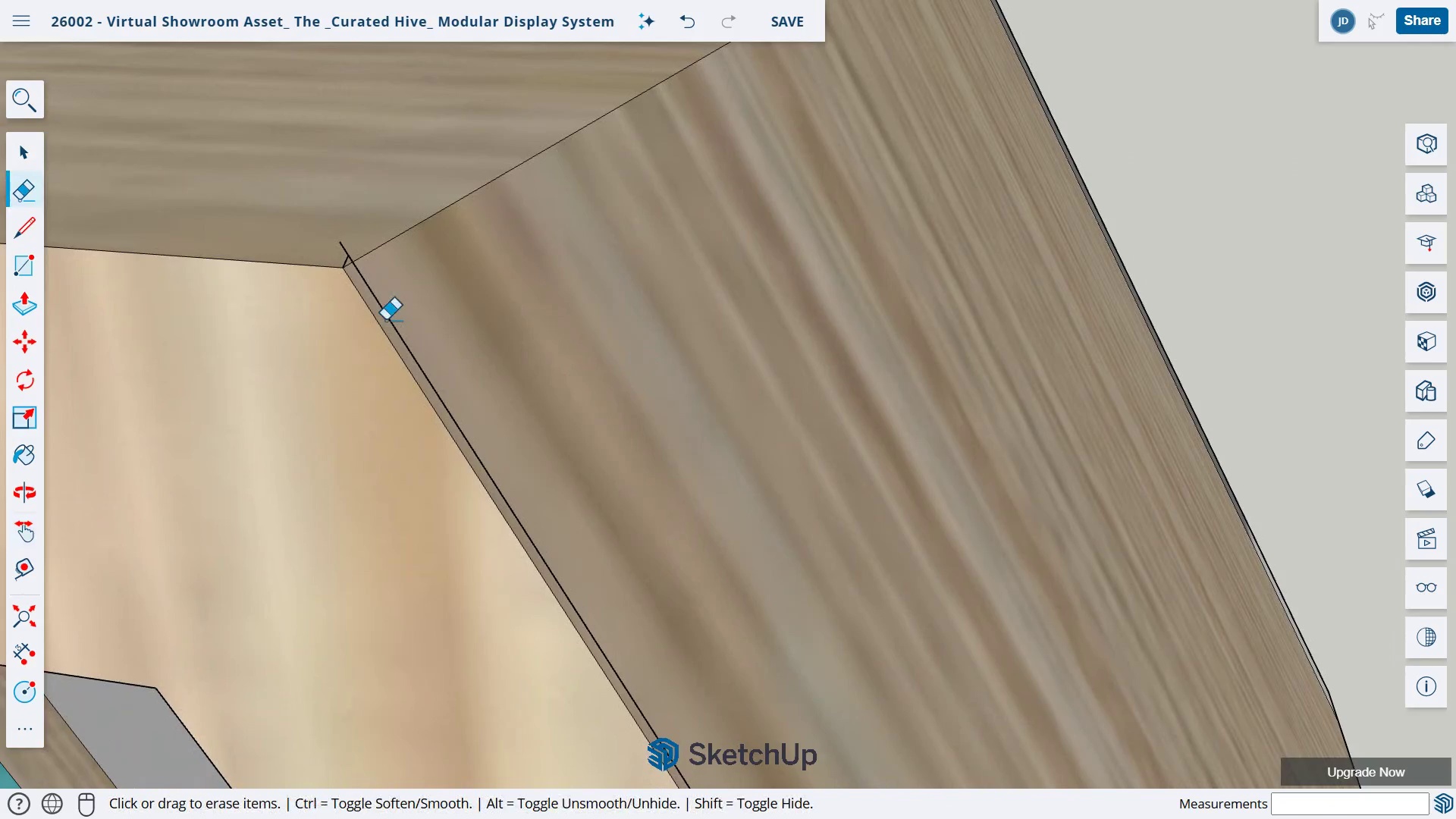 
left_click_drag(start_coordinate=[387, 320], to_coordinate=[403, 303])
 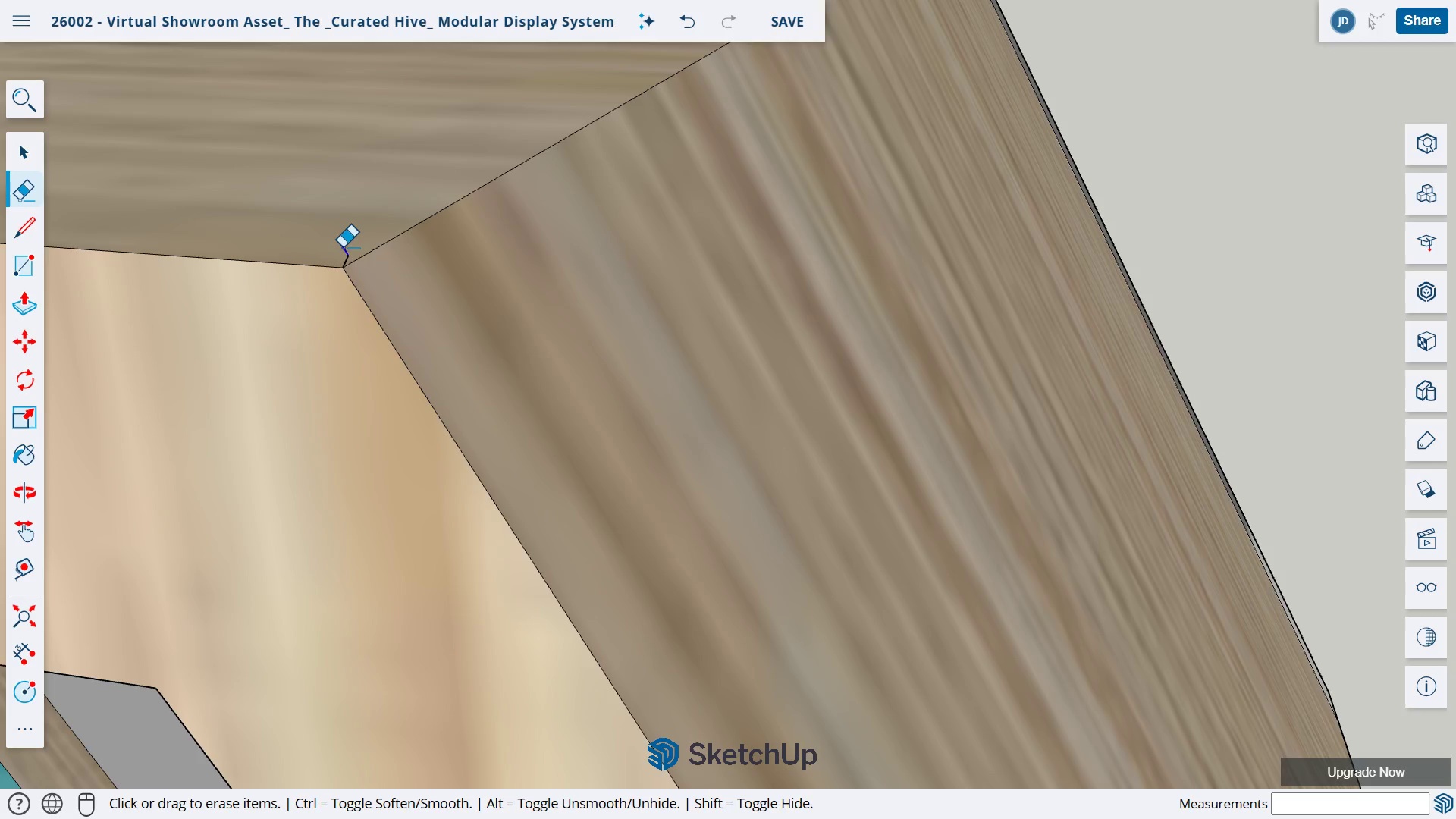 
left_click_drag(start_coordinate=[344, 247], to_coordinate=[347, 253])
 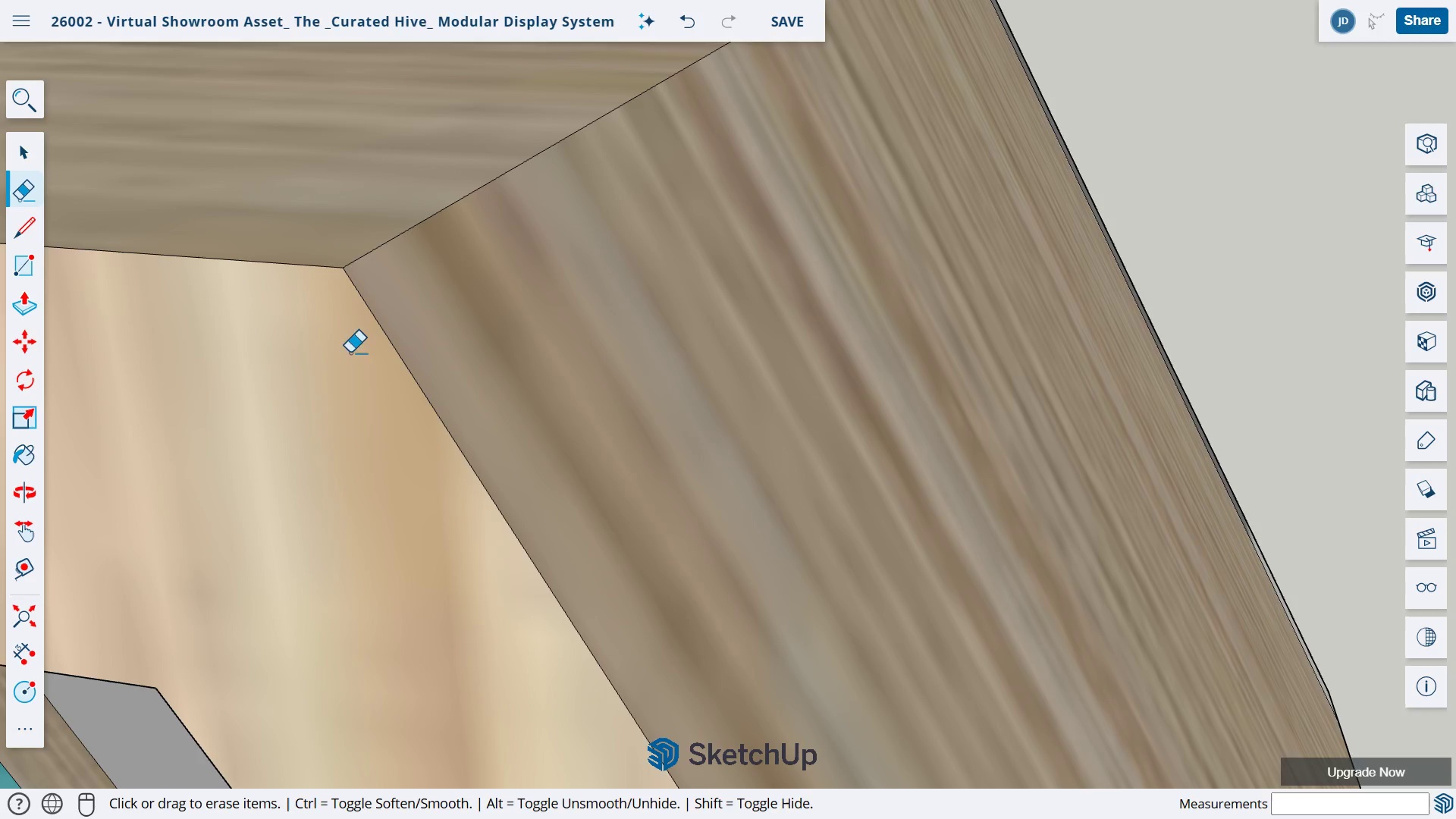 
key(H)
 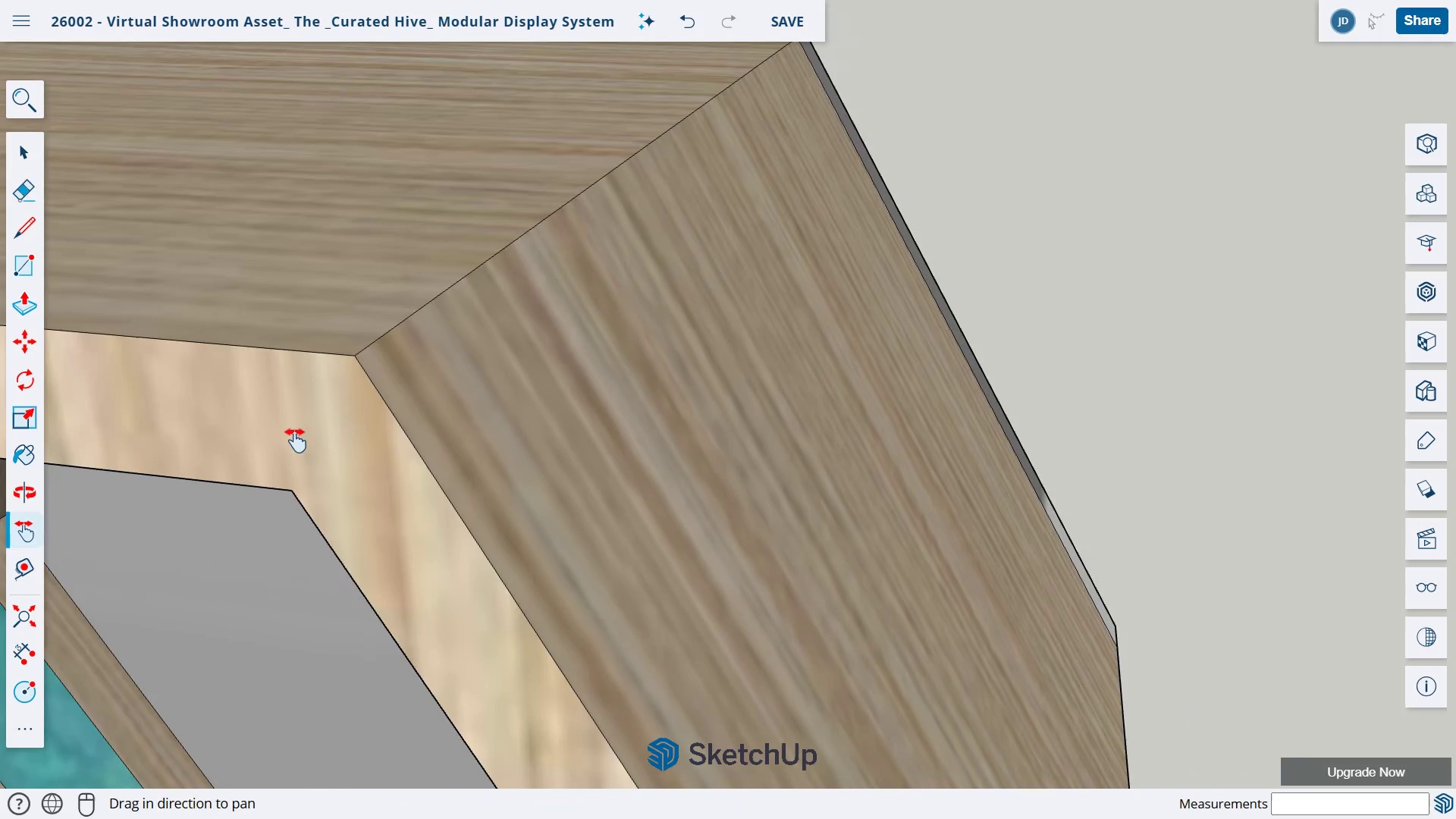 
left_click_drag(start_coordinate=[294, 433], to_coordinate=[1046, 467])
 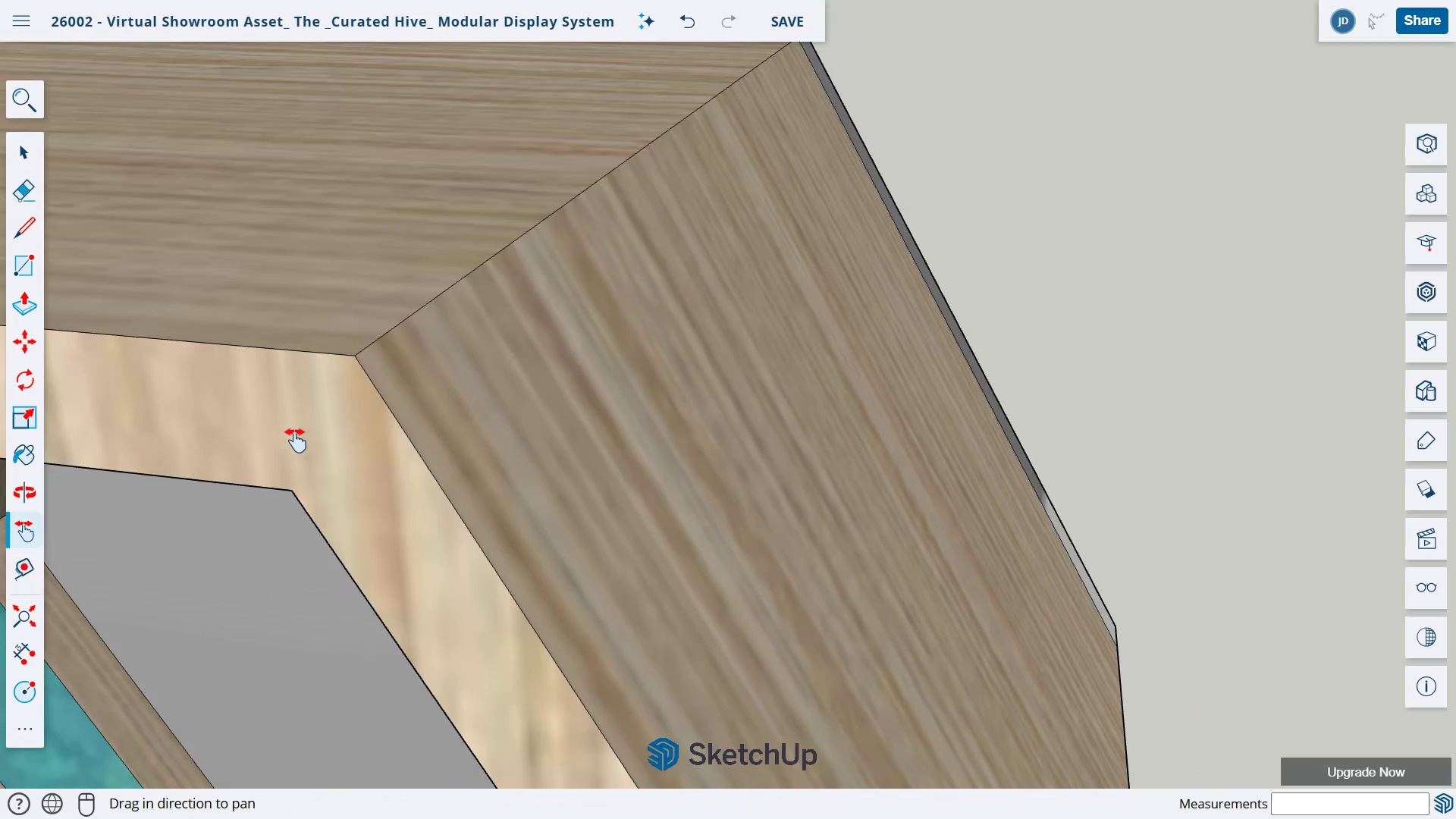 
scroll: coordinate [361, 394], scroll_direction: down, amount: 10.0
 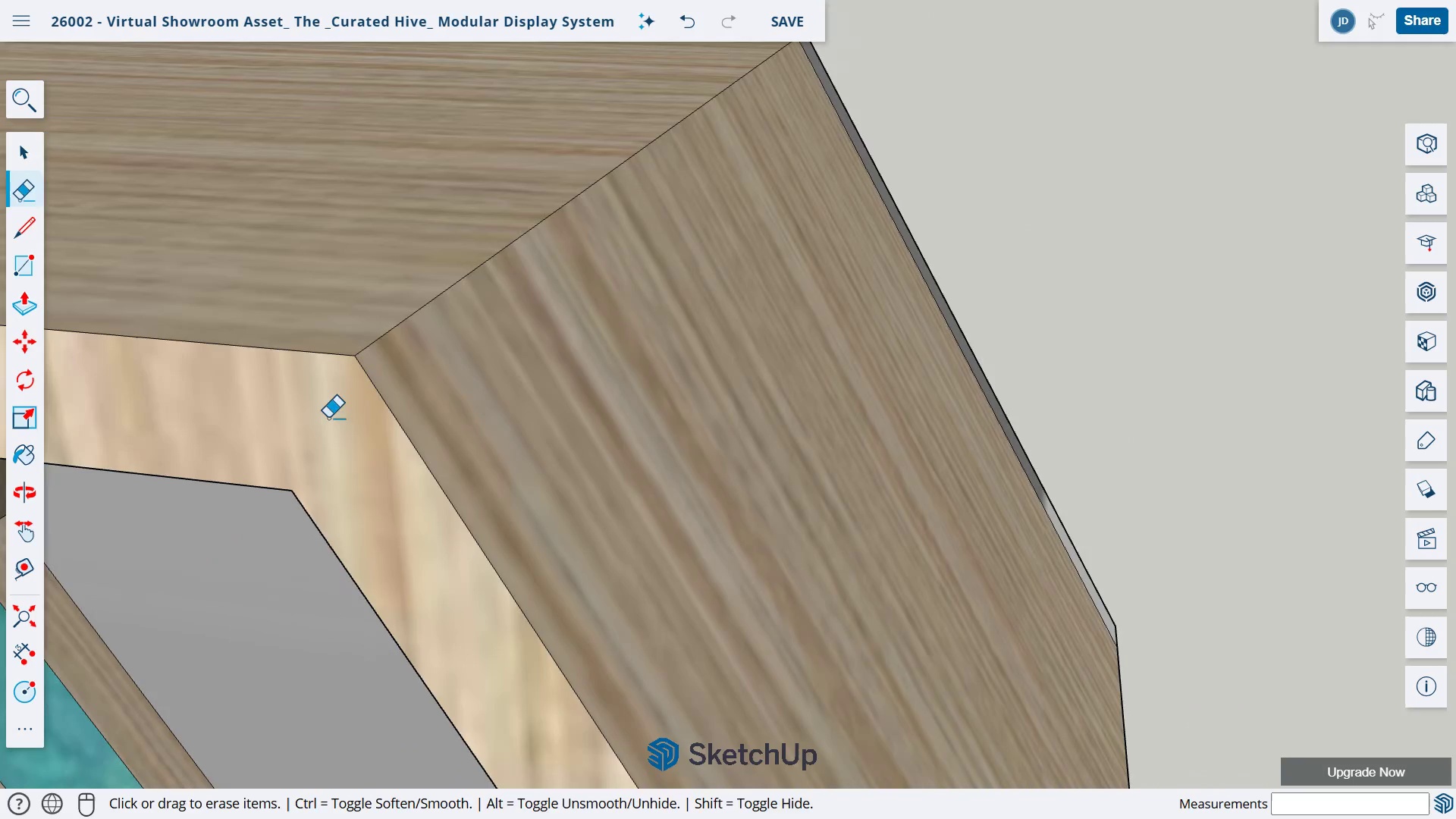 
left_click_drag(start_coordinate=[360, 447], to_coordinate=[952, 498])
 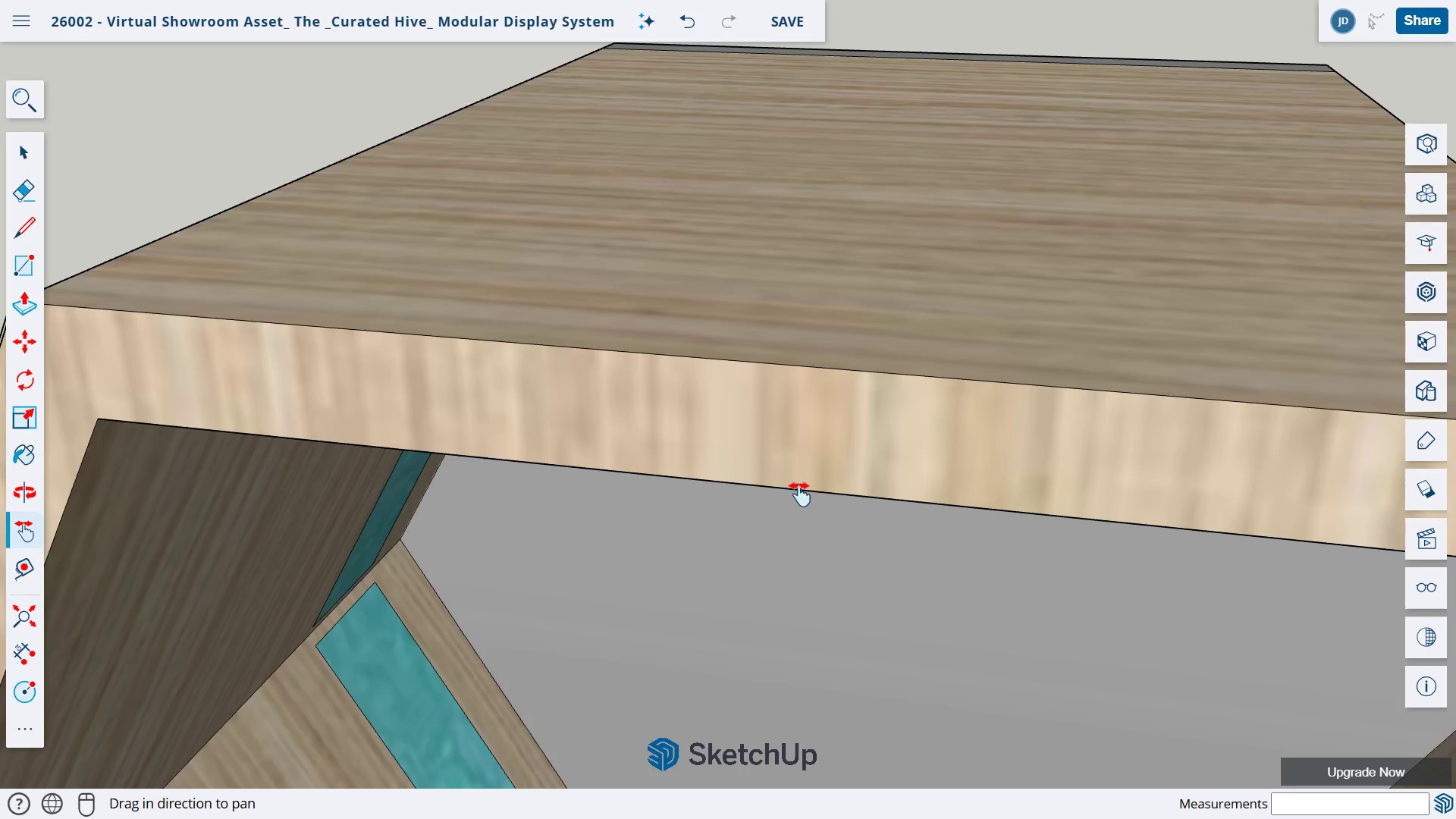 
left_click_drag(start_coordinate=[288, 413], to_coordinate=[612, 435])
 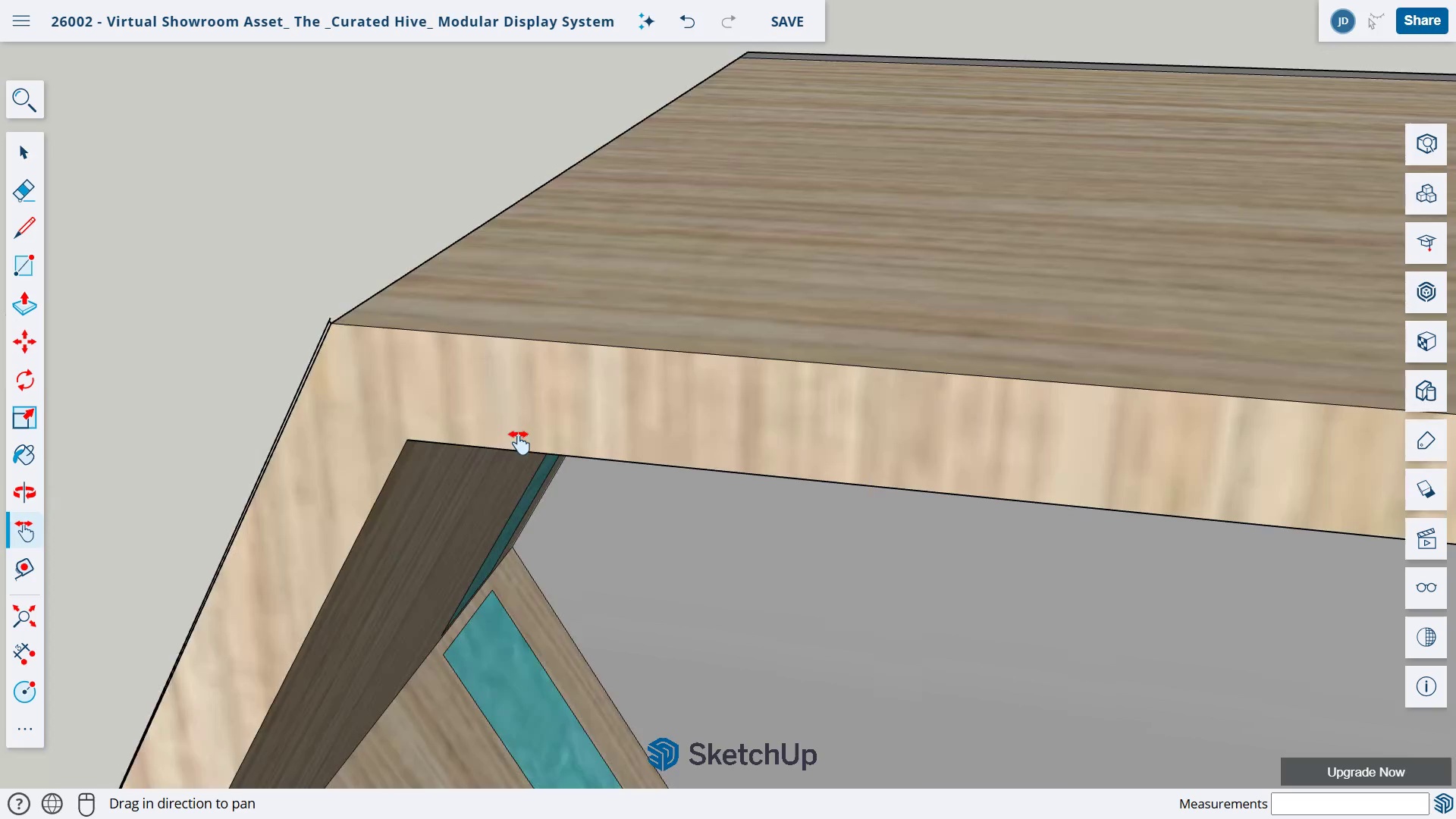 
left_click_drag(start_coordinate=[466, 420], to_coordinate=[647, 431])
 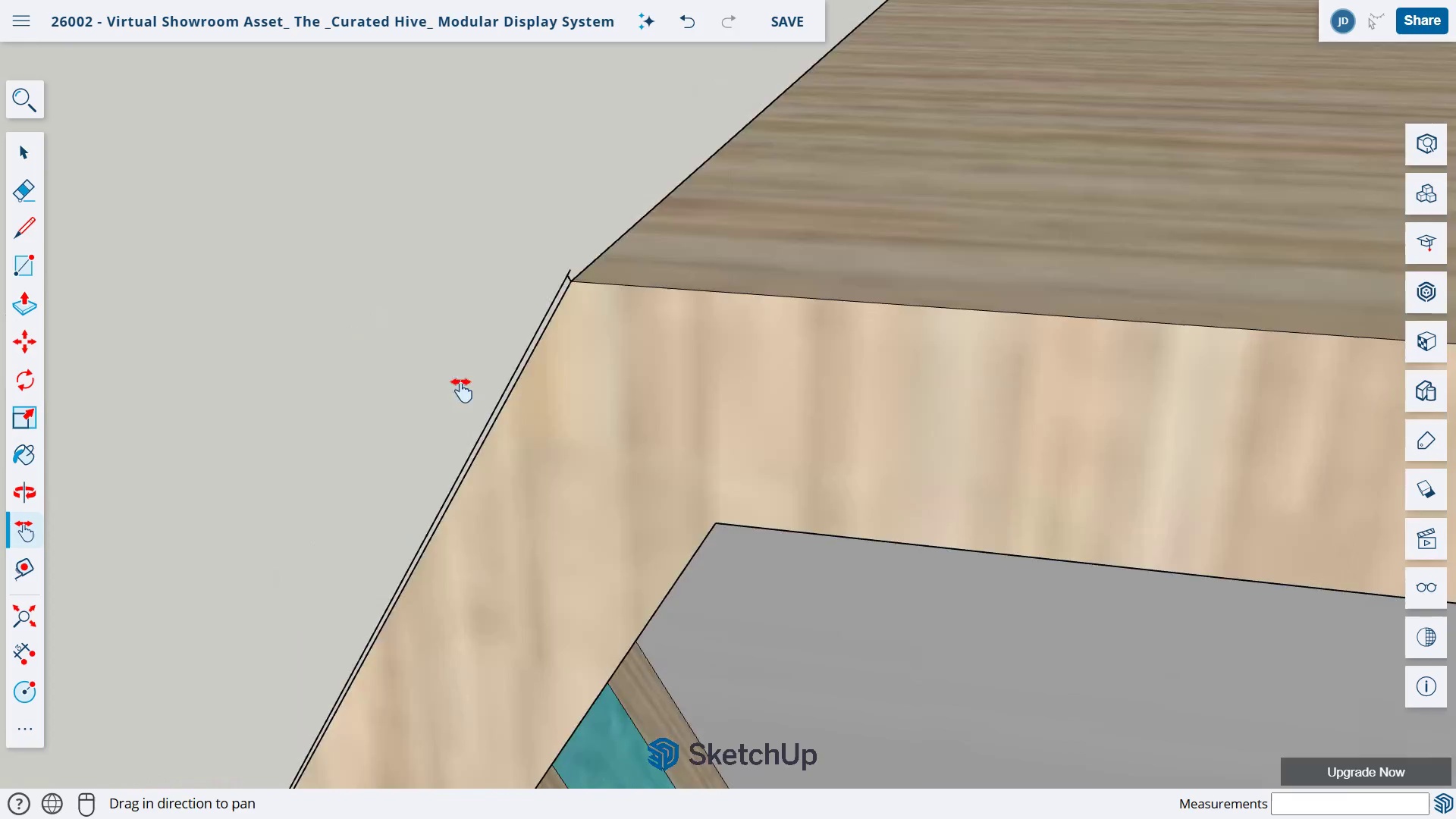 
scroll: coordinate [697, 373], scroll_direction: up, amount: 5.0
 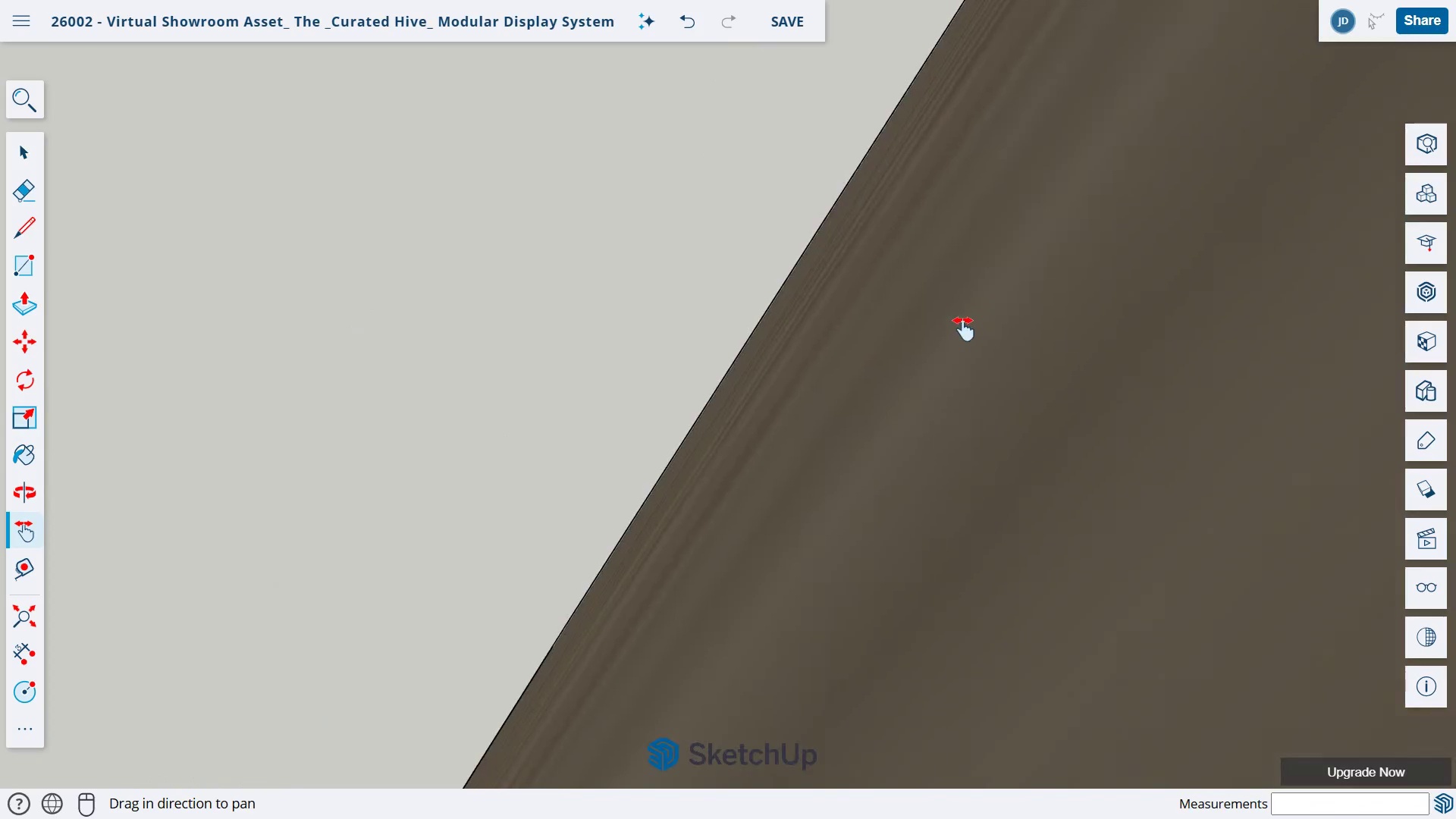 
scroll: coordinate [959, 323], scroll_direction: down, amount: 17.0
 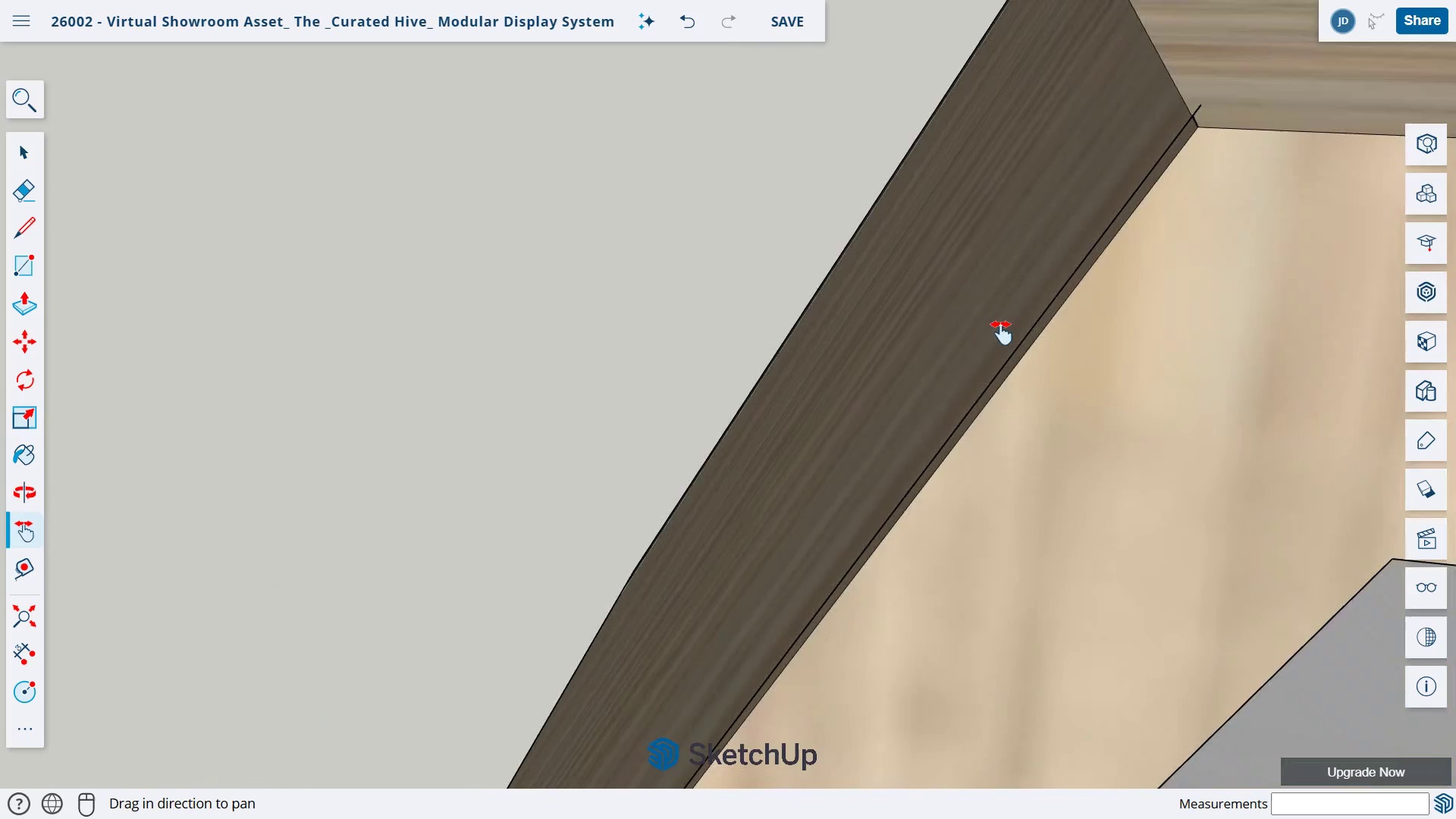 
key(H)
 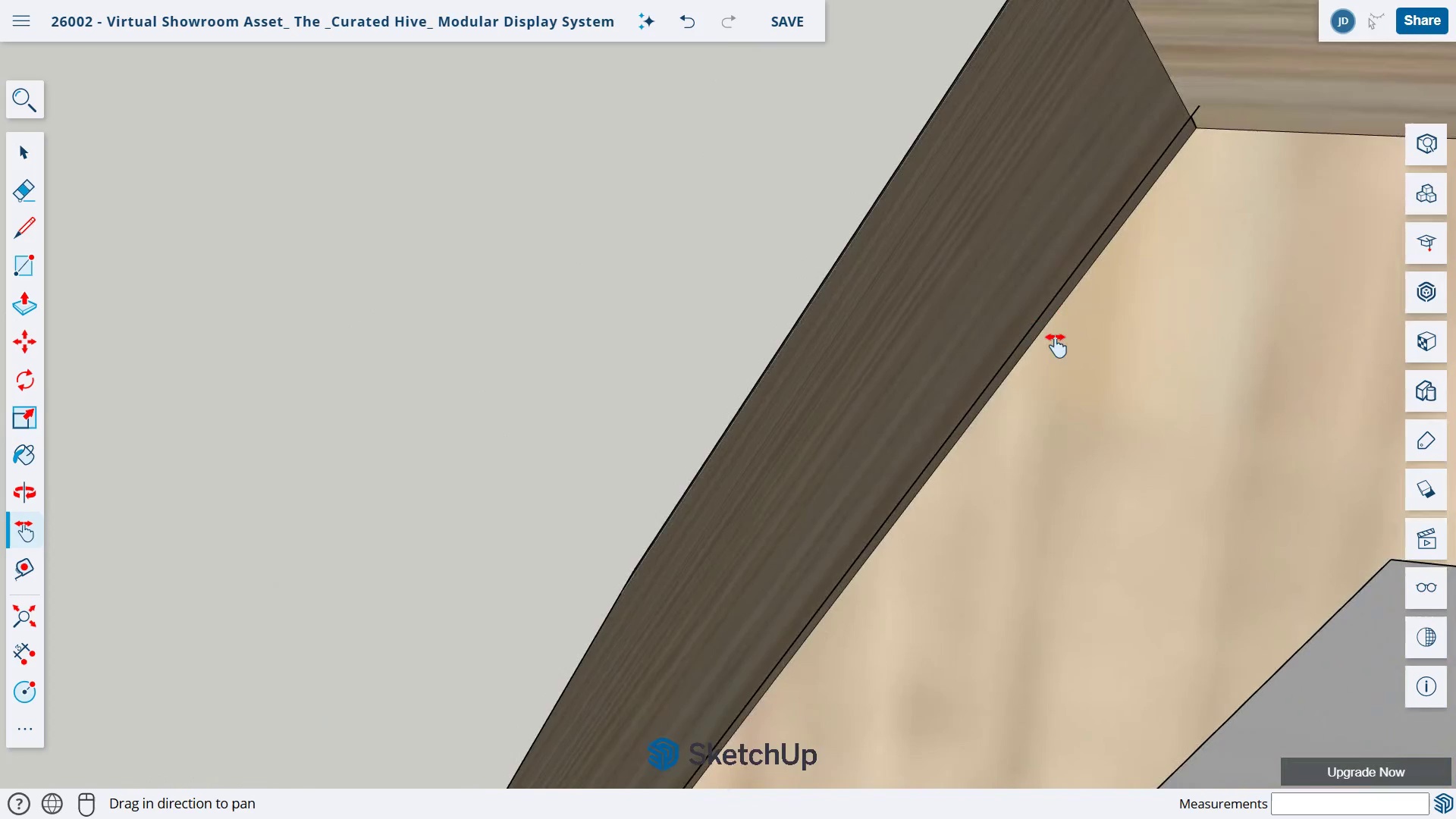 
left_click_drag(start_coordinate=[1073, 304], to_coordinate=[598, 432])
 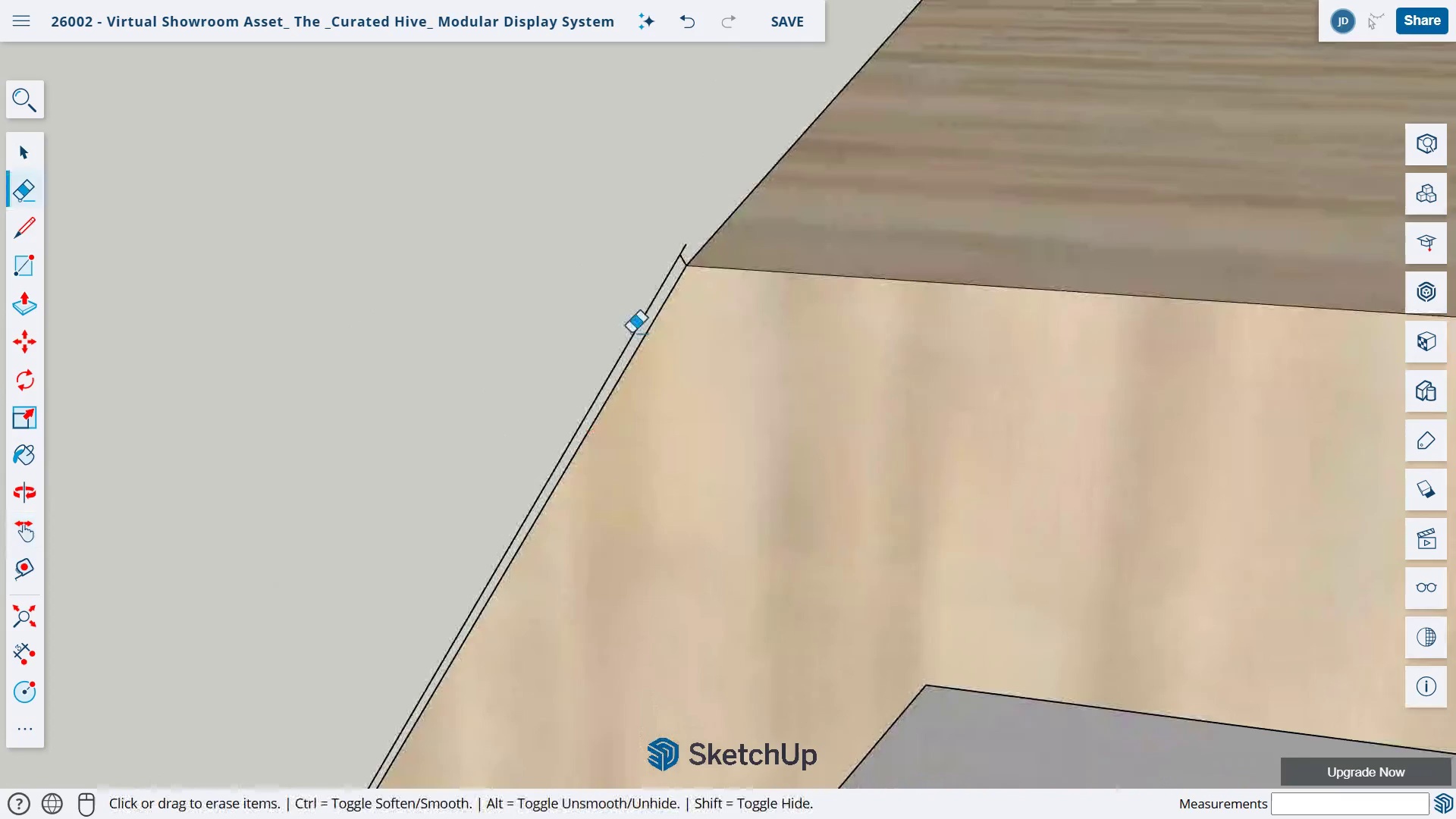 
scroll: coordinate [999, 325], scroll_direction: down, amount: 2.0
 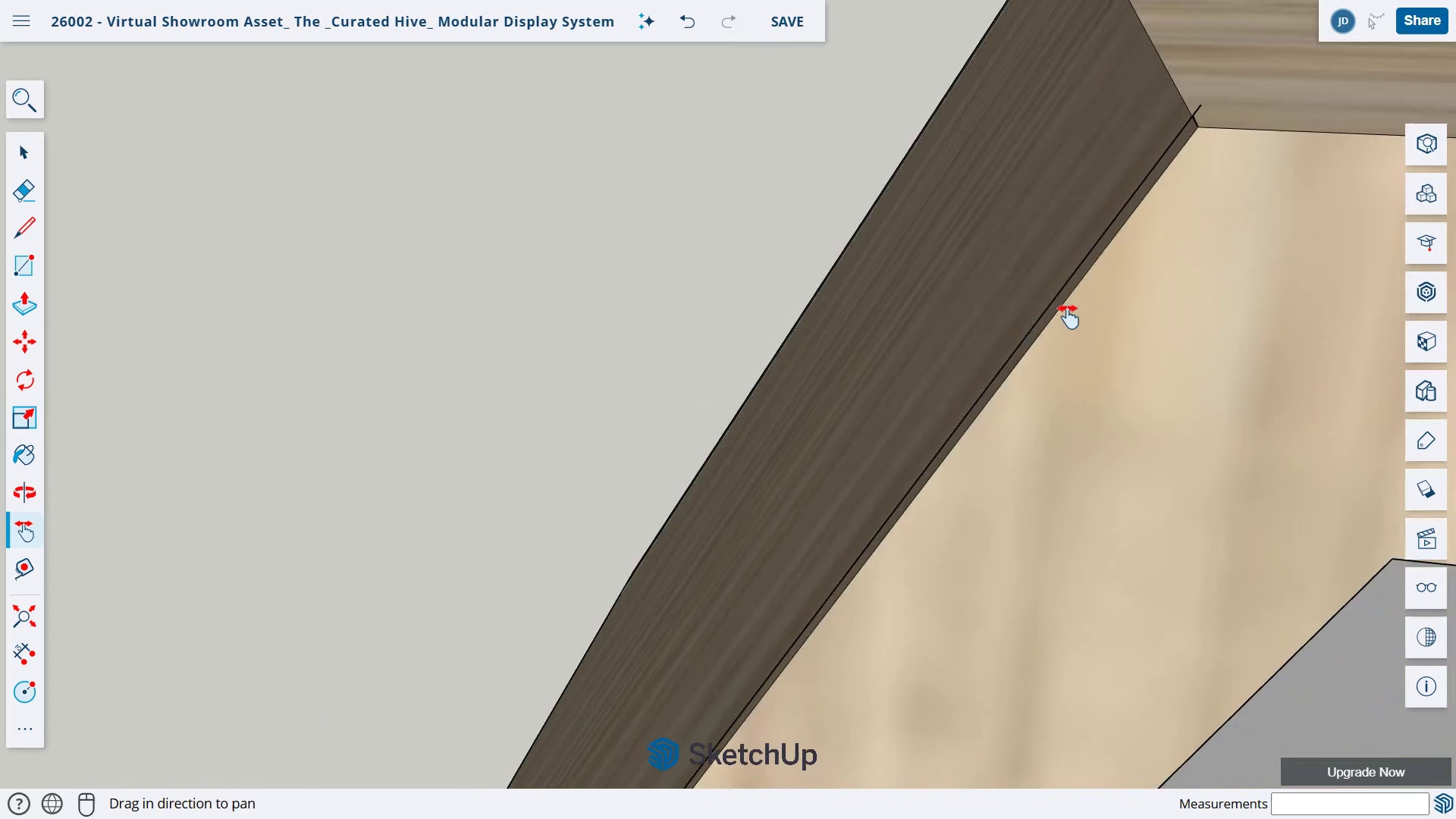 
type(eh)
 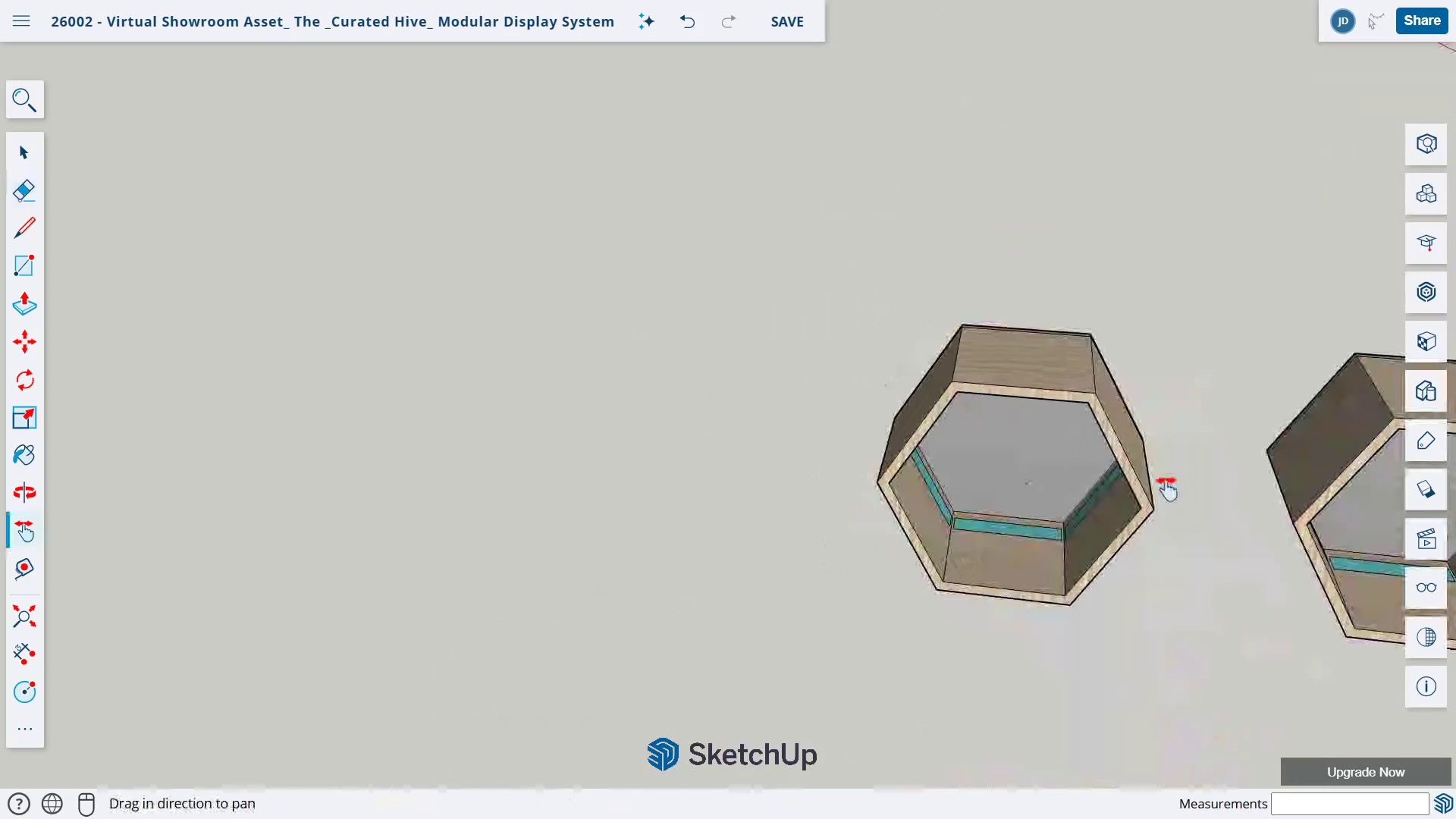 
left_click_drag(start_coordinate=[684, 256], to_coordinate=[669, 255])
 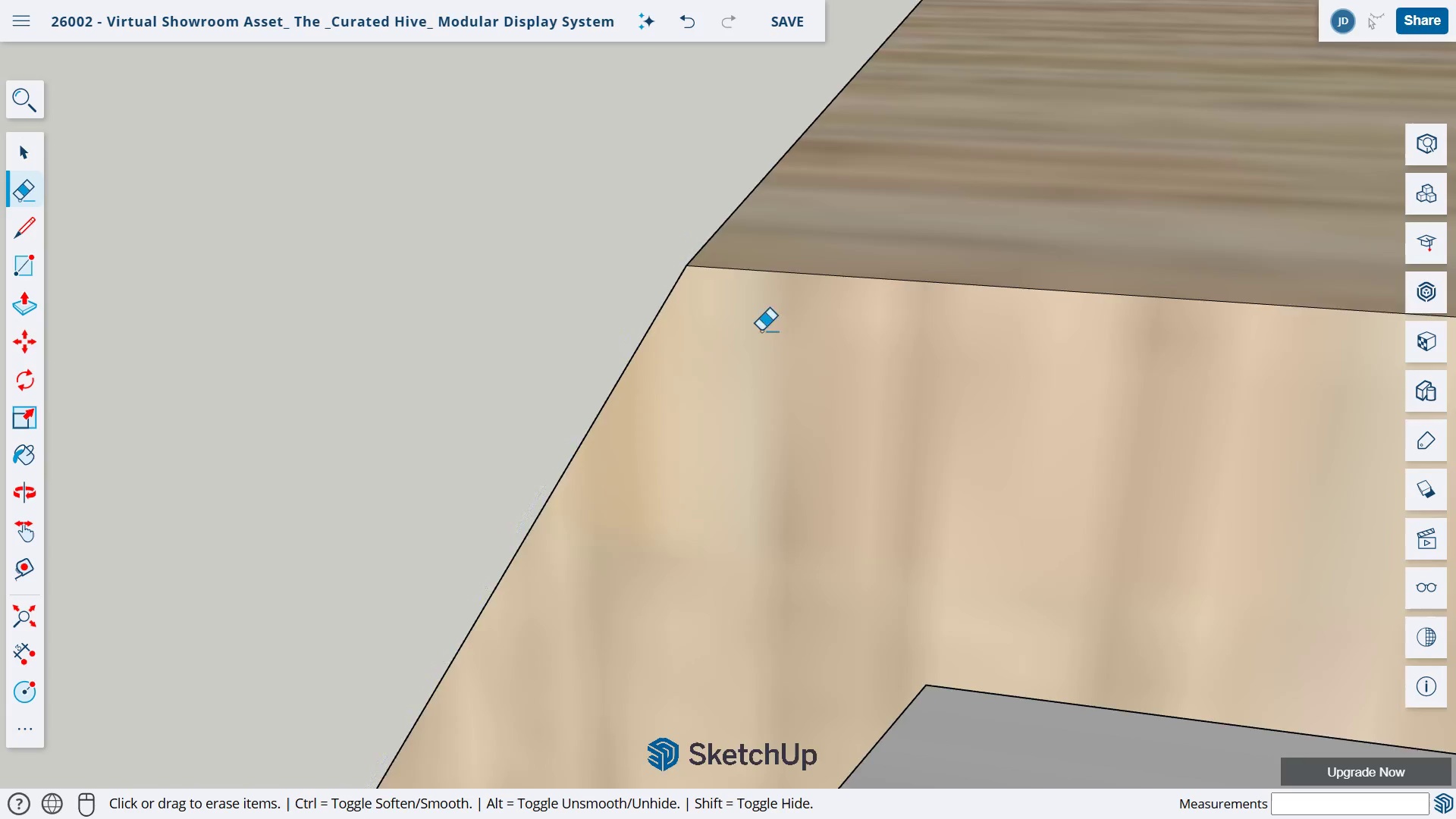 
scroll: coordinate [974, 398], scroll_direction: down, amount: 32.0
 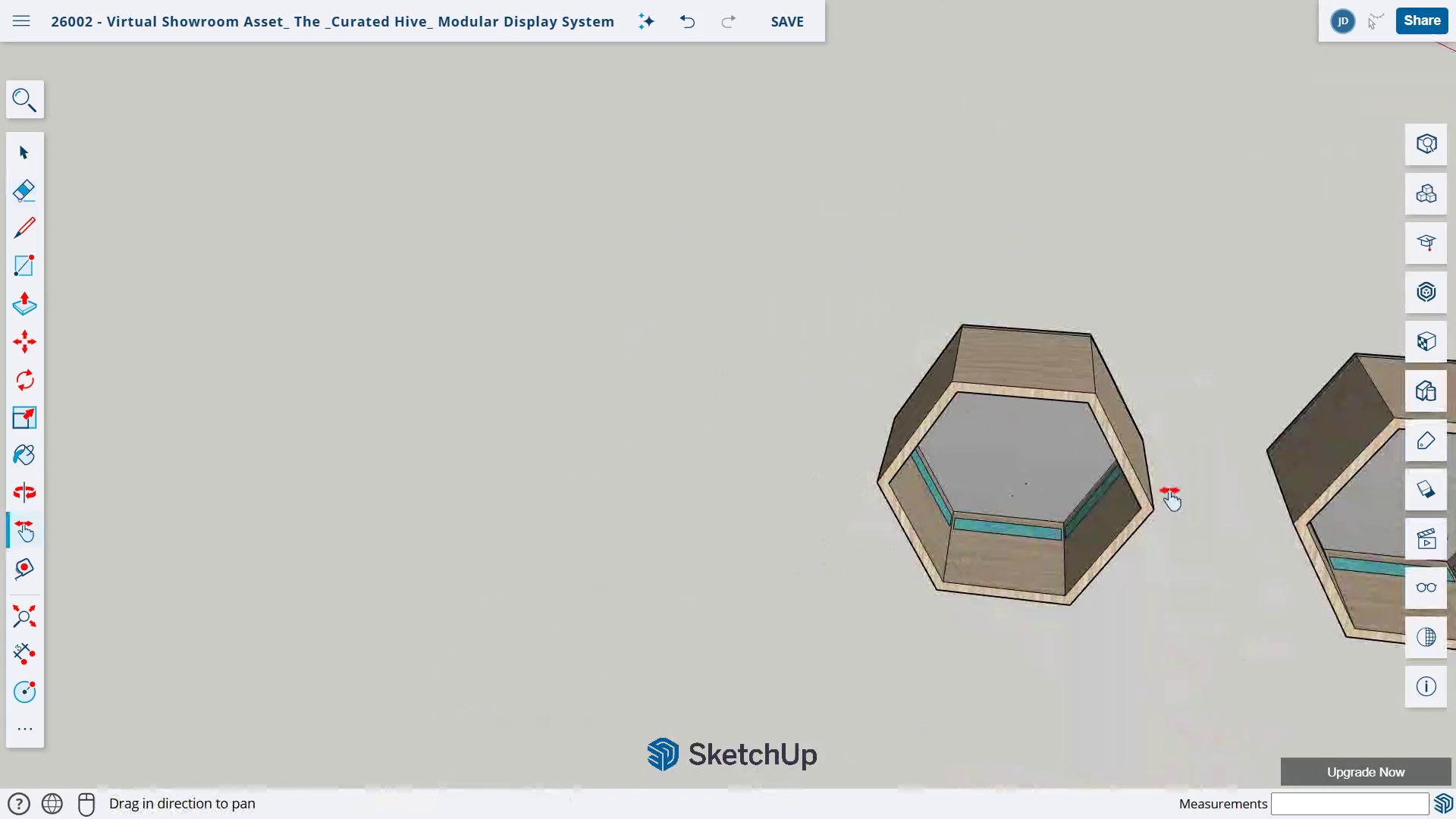 
left_click_drag(start_coordinate=[1169, 491], to_coordinate=[610, 444])
 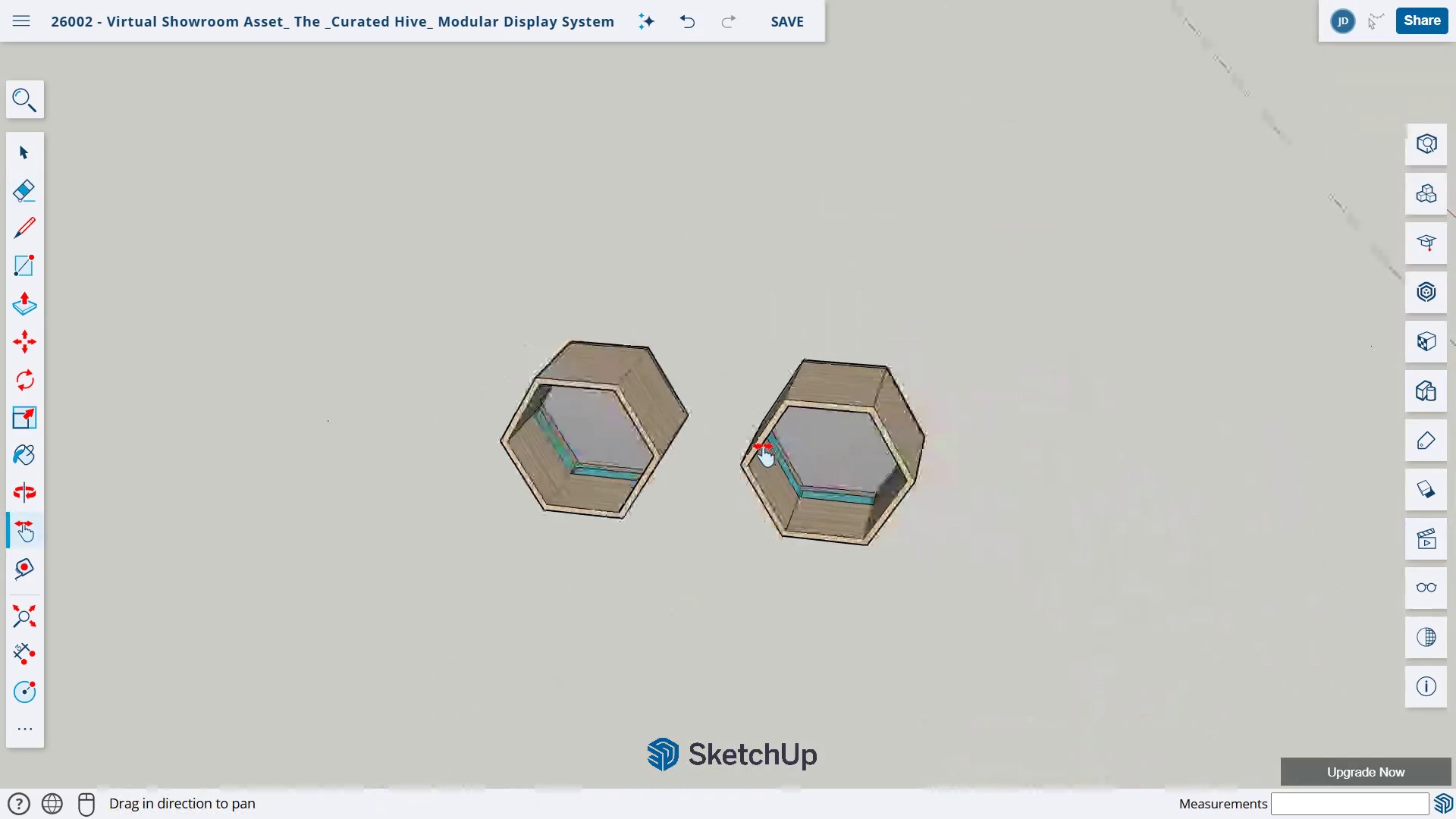 
scroll: coordinate [990, 466], scroll_direction: down, amount: 7.0
 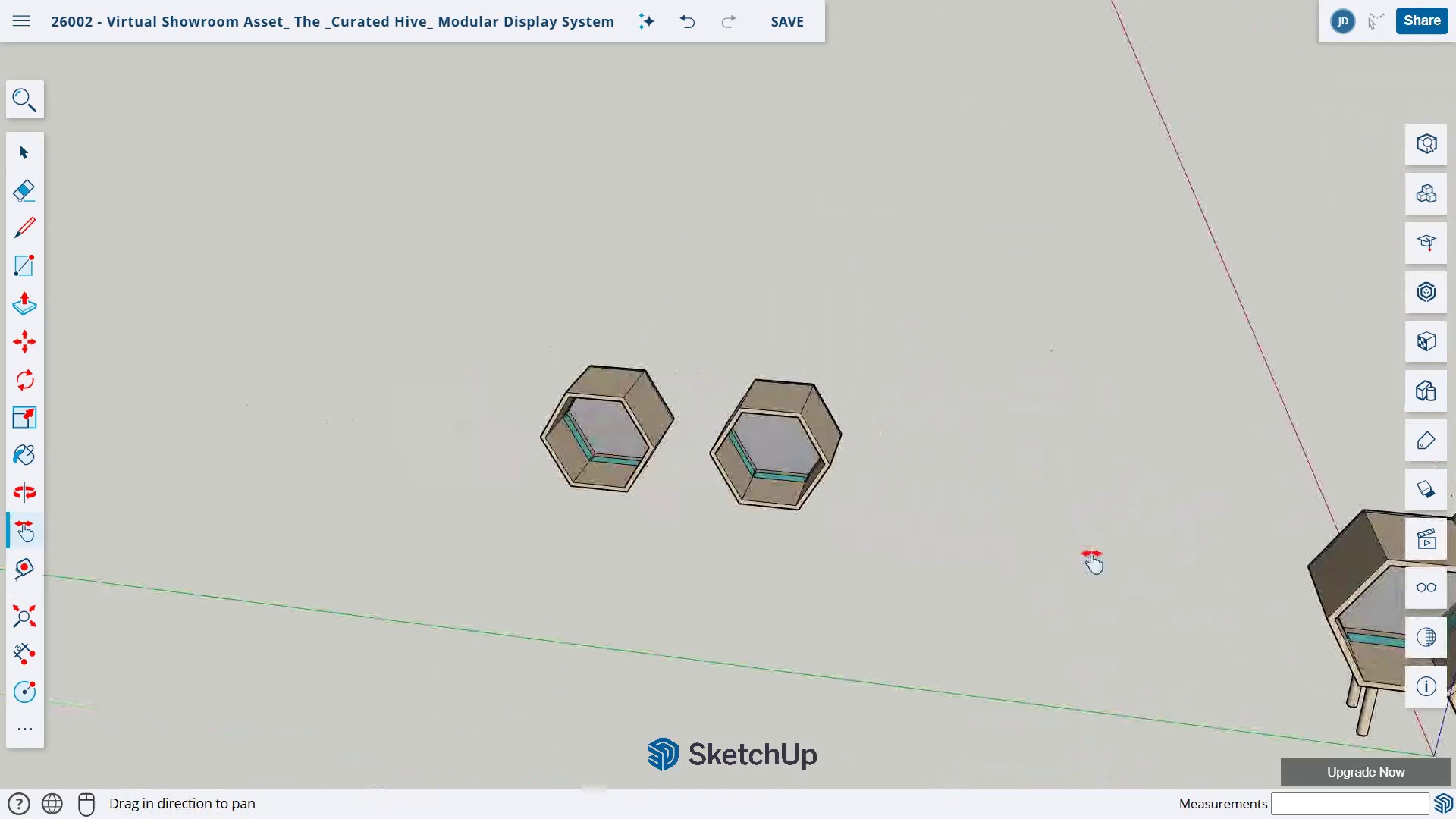 
left_click_drag(start_coordinate=[1109, 548], to_coordinate=[841, 509])
 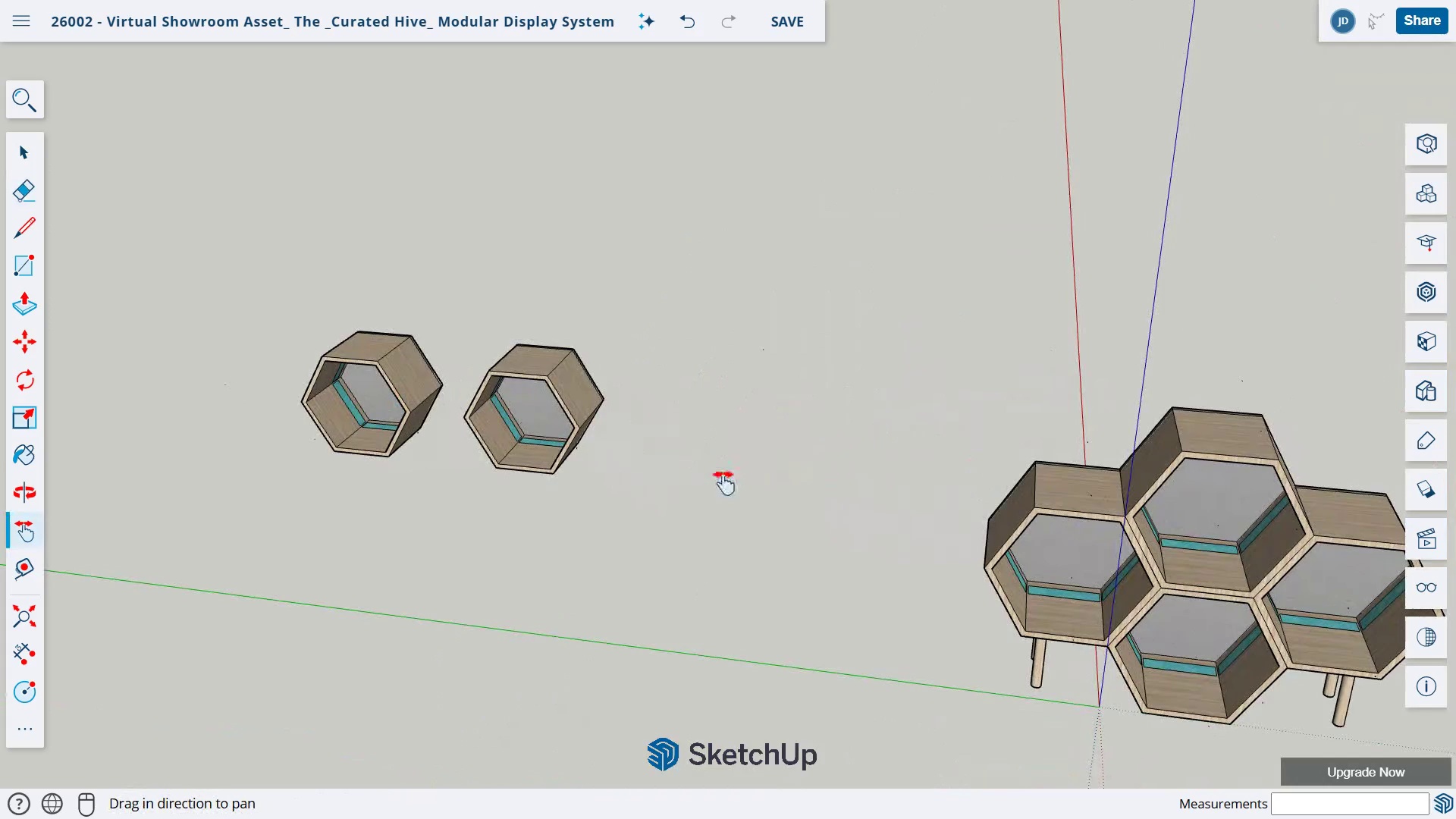 
key(Space)
 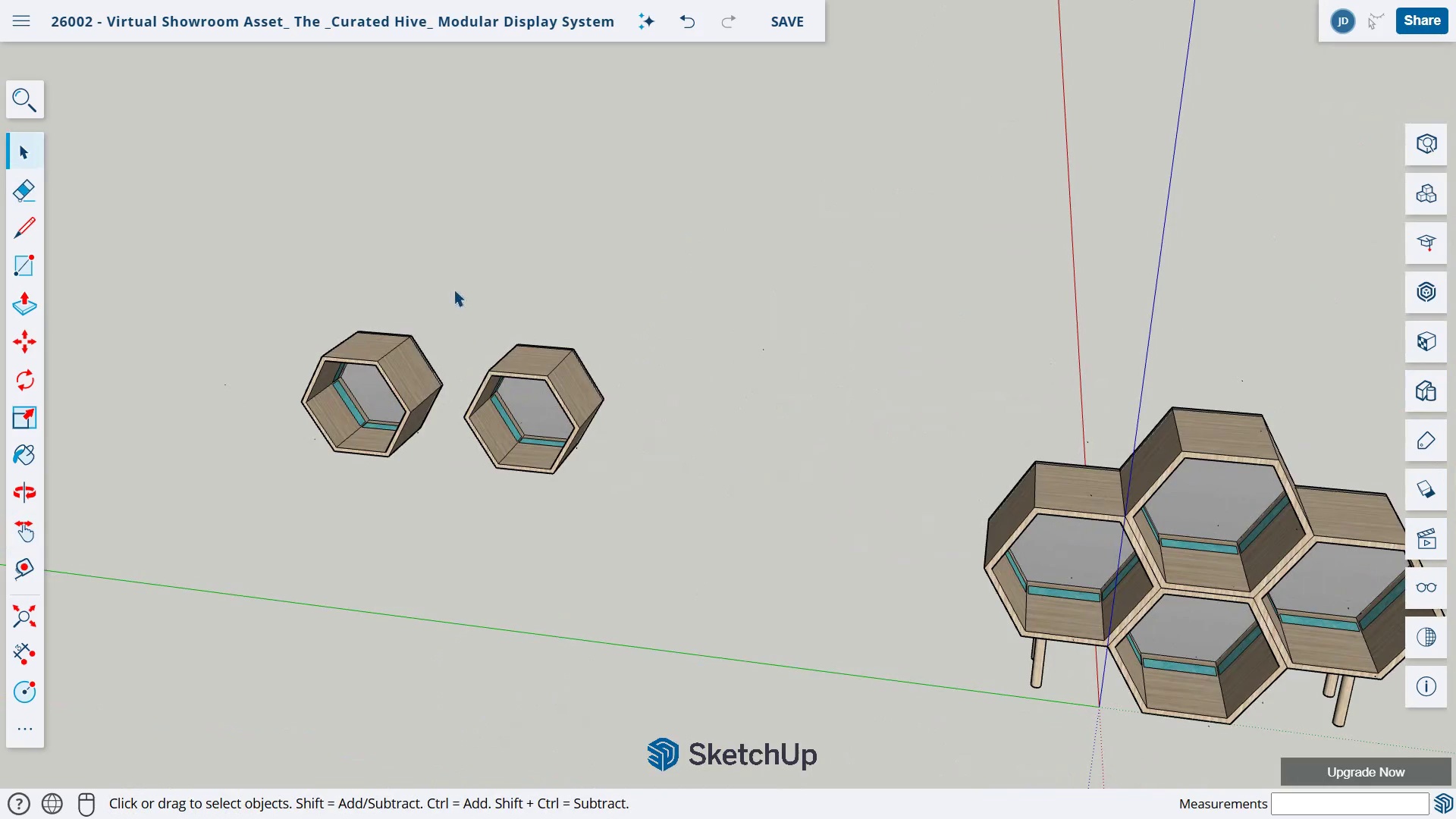 
left_click_drag(start_coordinate=[453, 289], to_coordinate=[700, 601])
 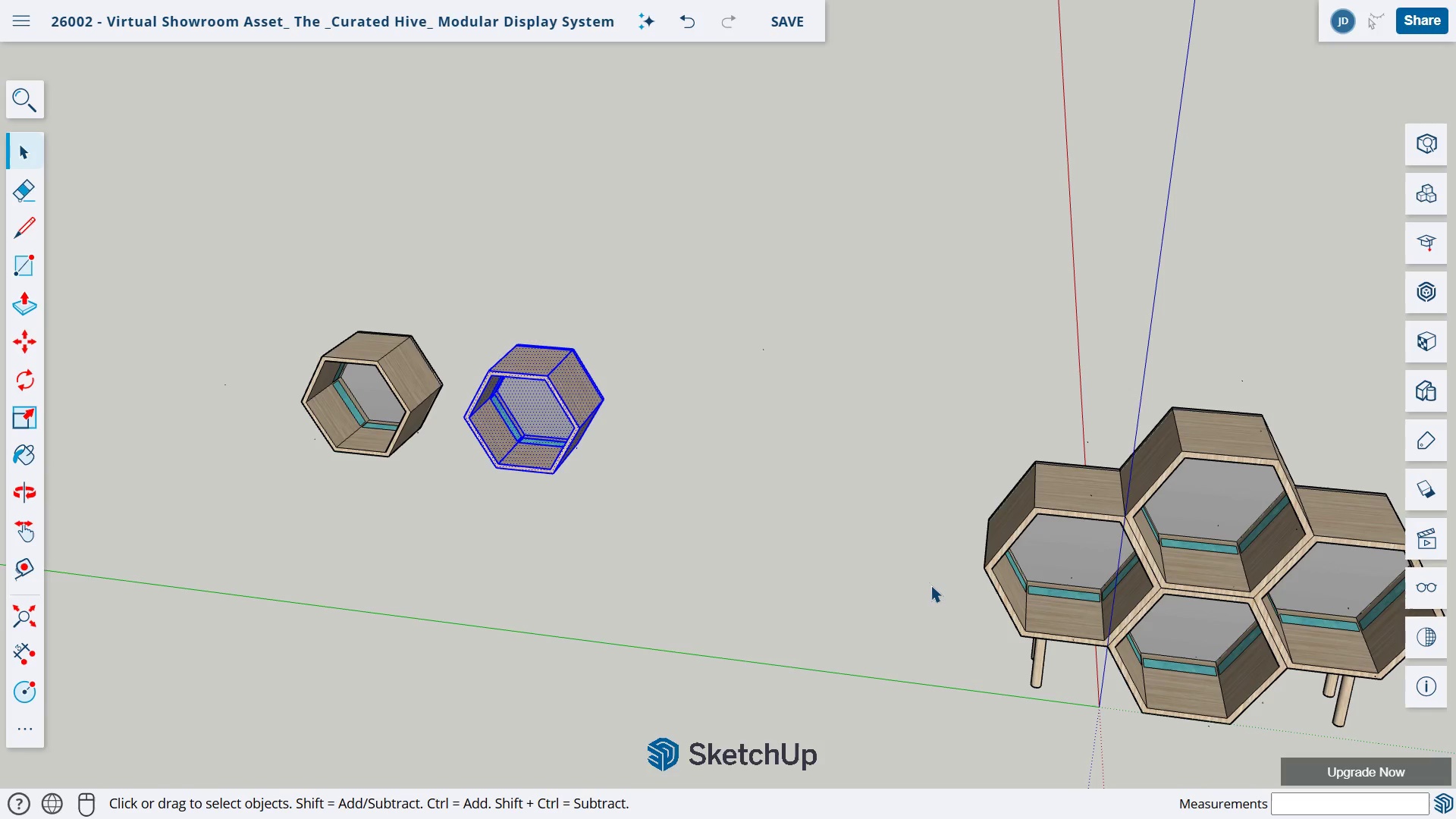 
key(H)
 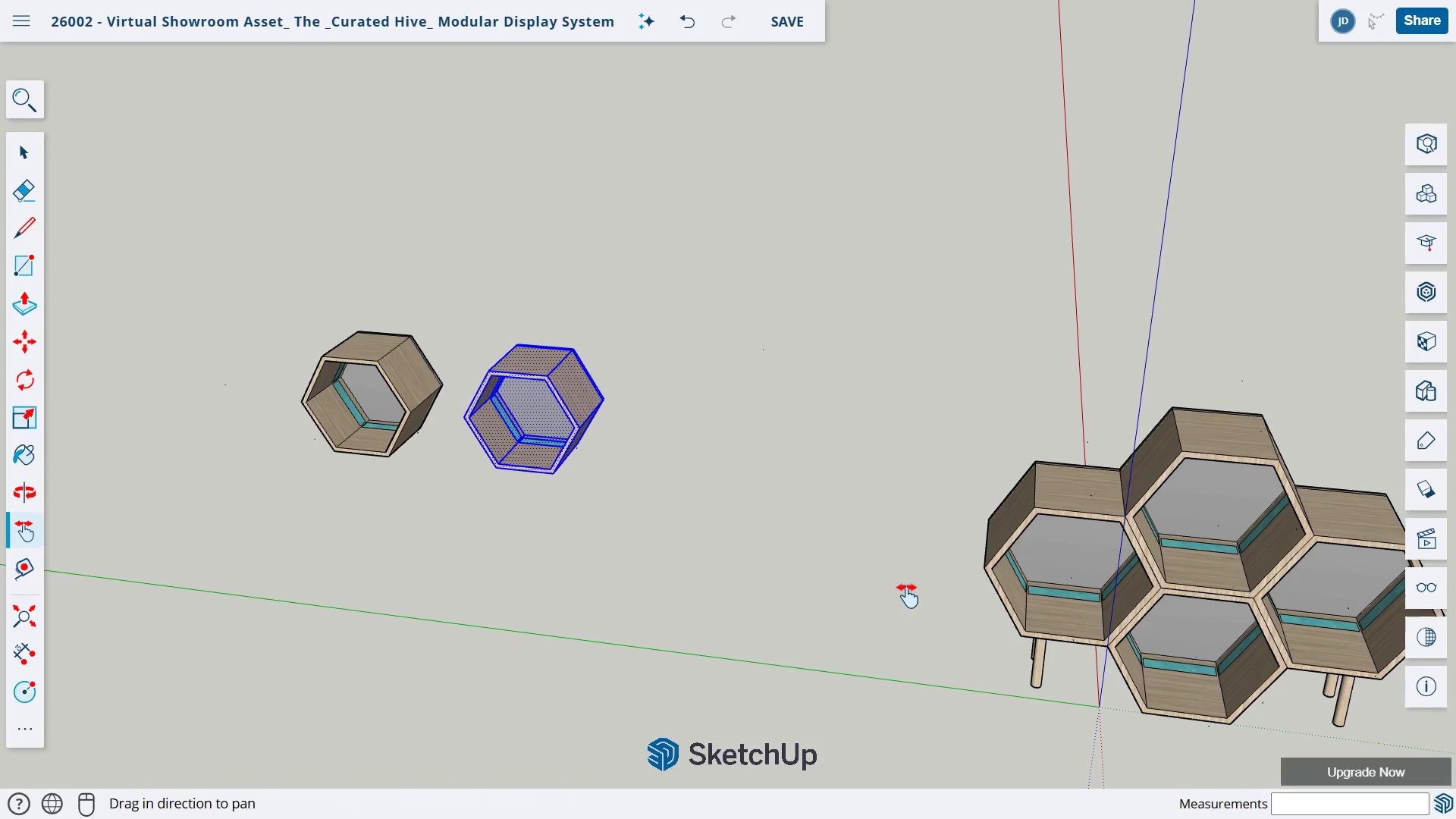 
left_click_drag(start_coordinate=[894, 588], to_coordinate=[614, 554])
 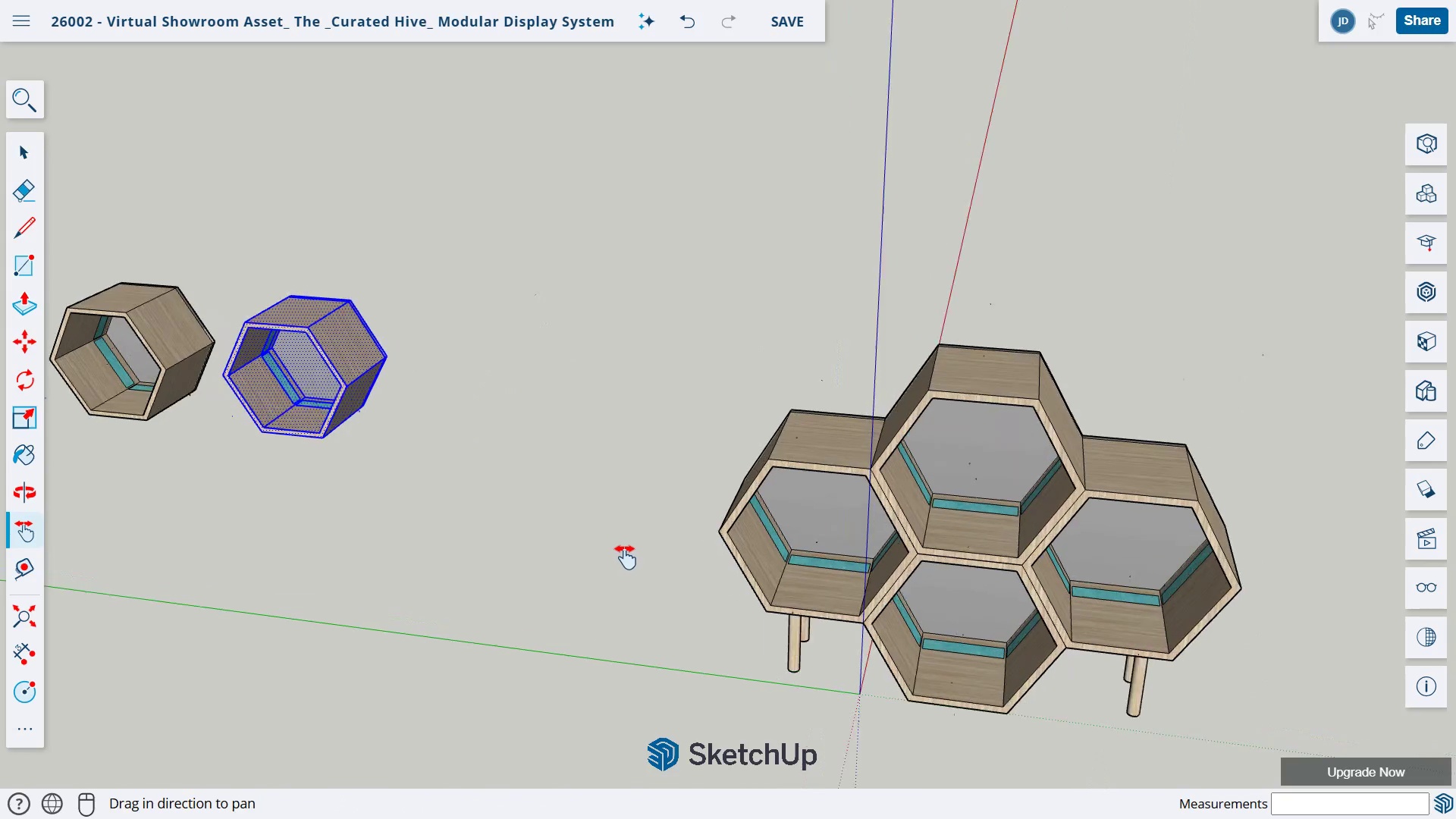 
scroll: coordinate [624, 549], scroll_direction: up, amount: 2.0
 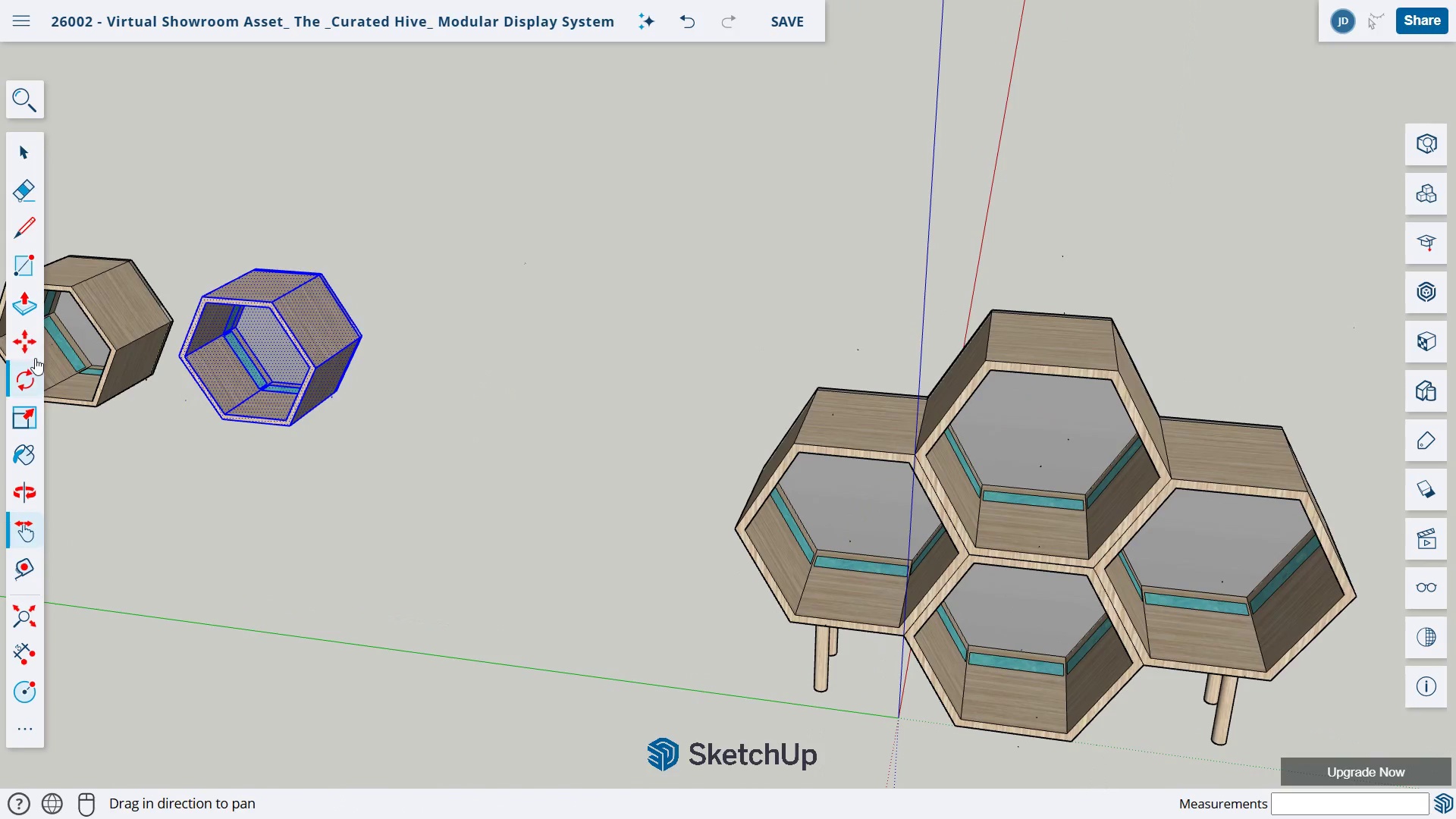 
left_click([27, 333])
 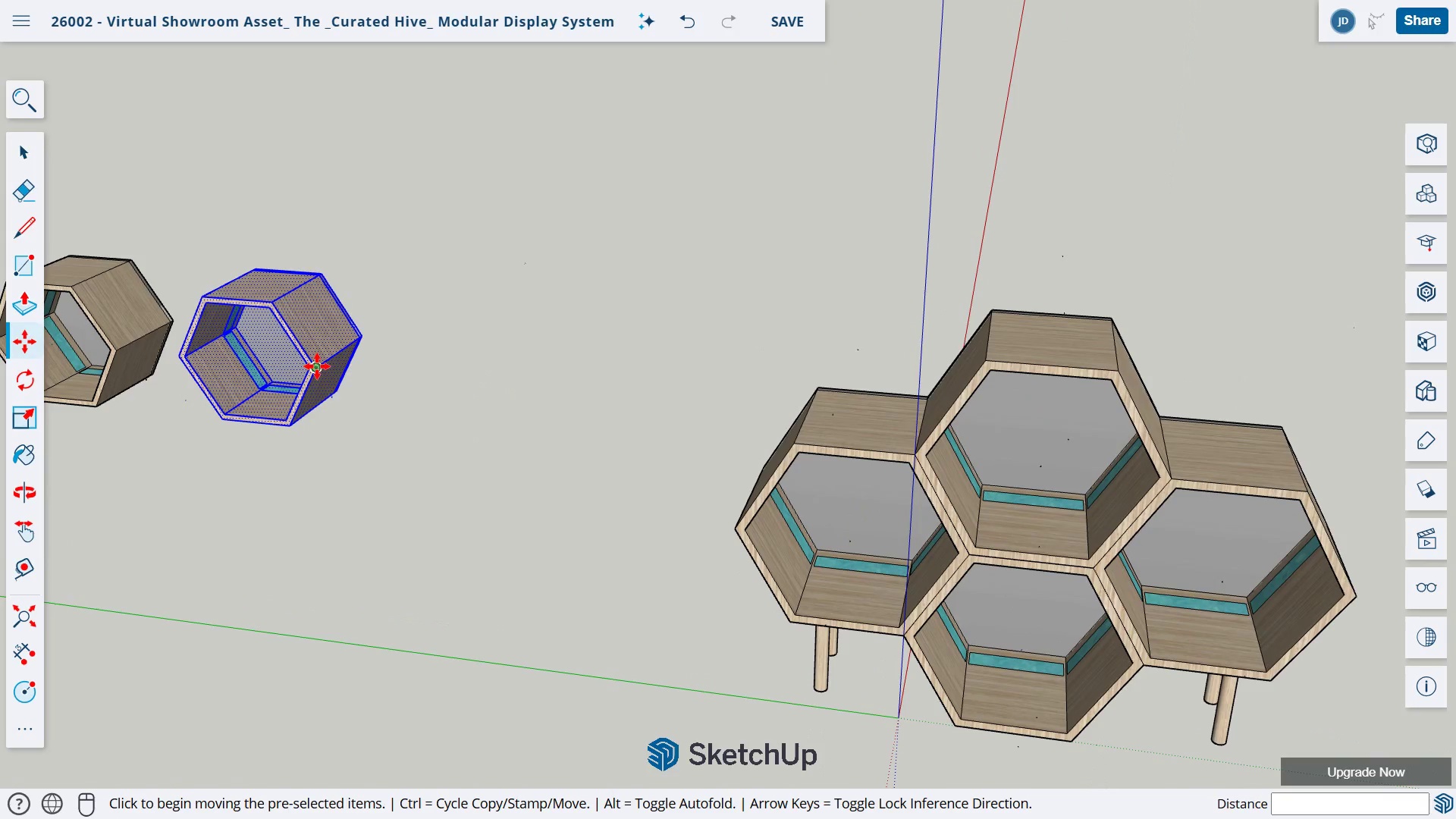 
left_click_drag(start_coordinate=[316, 366], to_coordinate=[323, 366])
 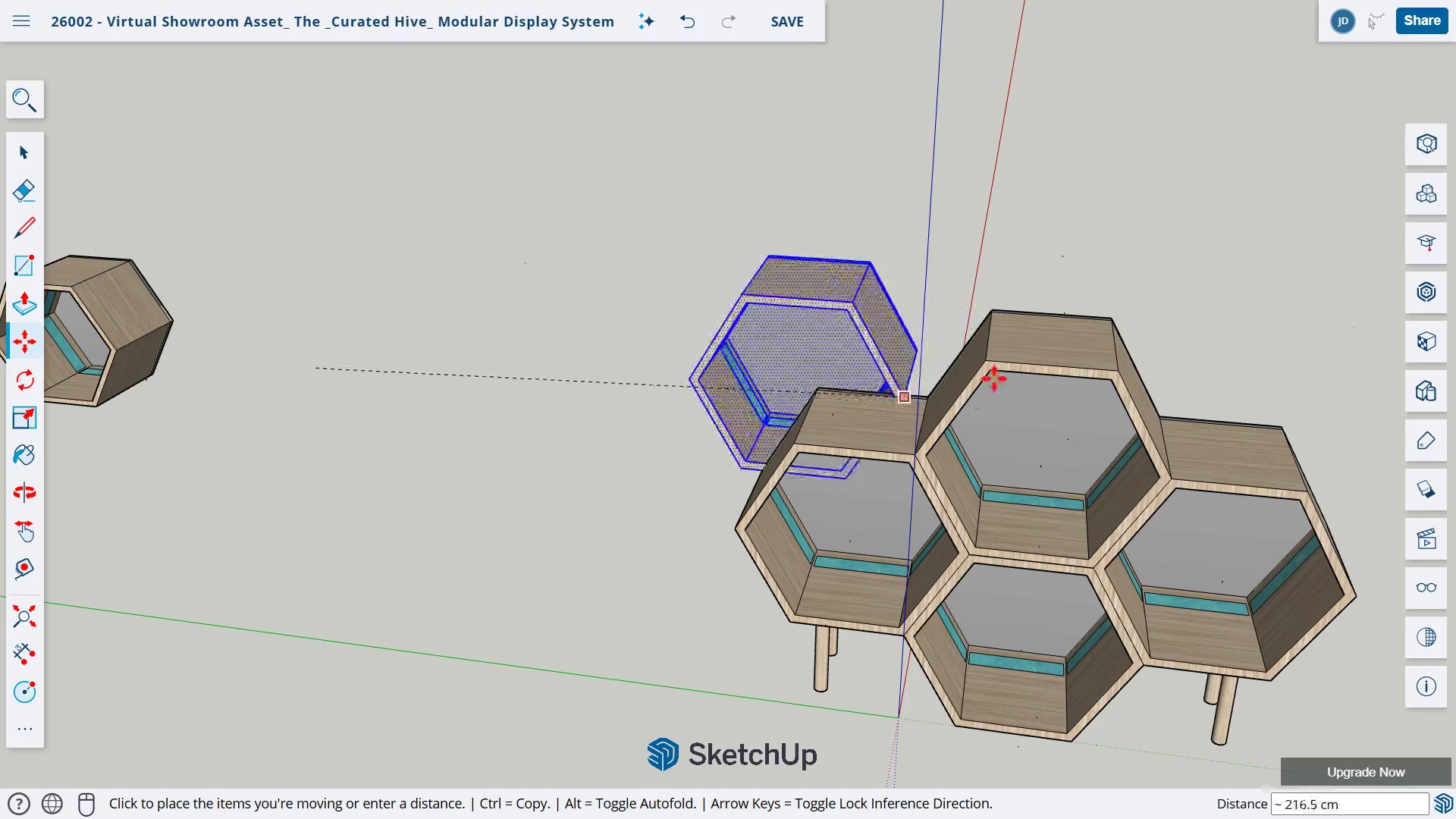 
wait(6.62)
 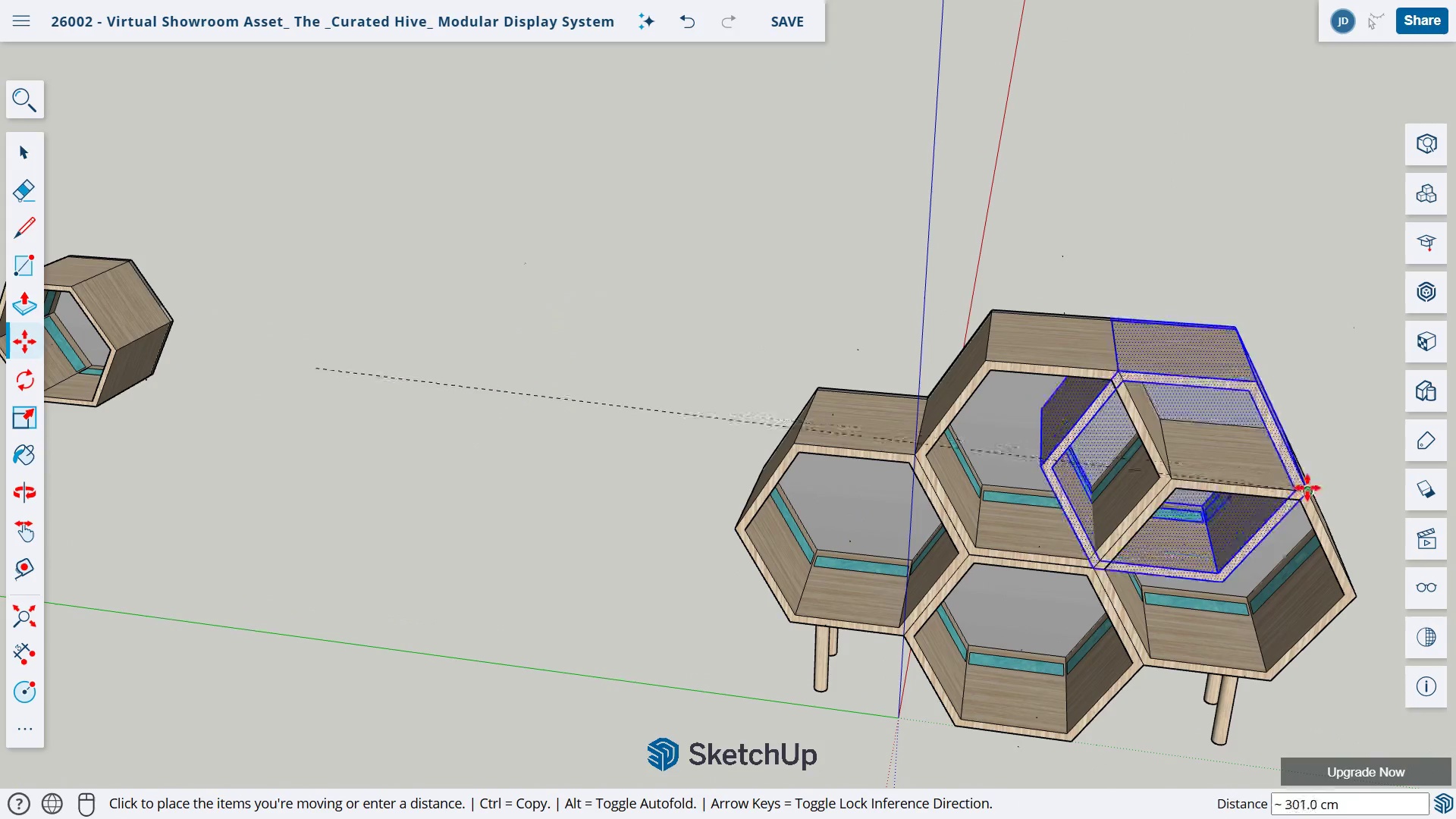 
scroll: coordinate [991, 361], scroll_direction: up, amount: 8.0
 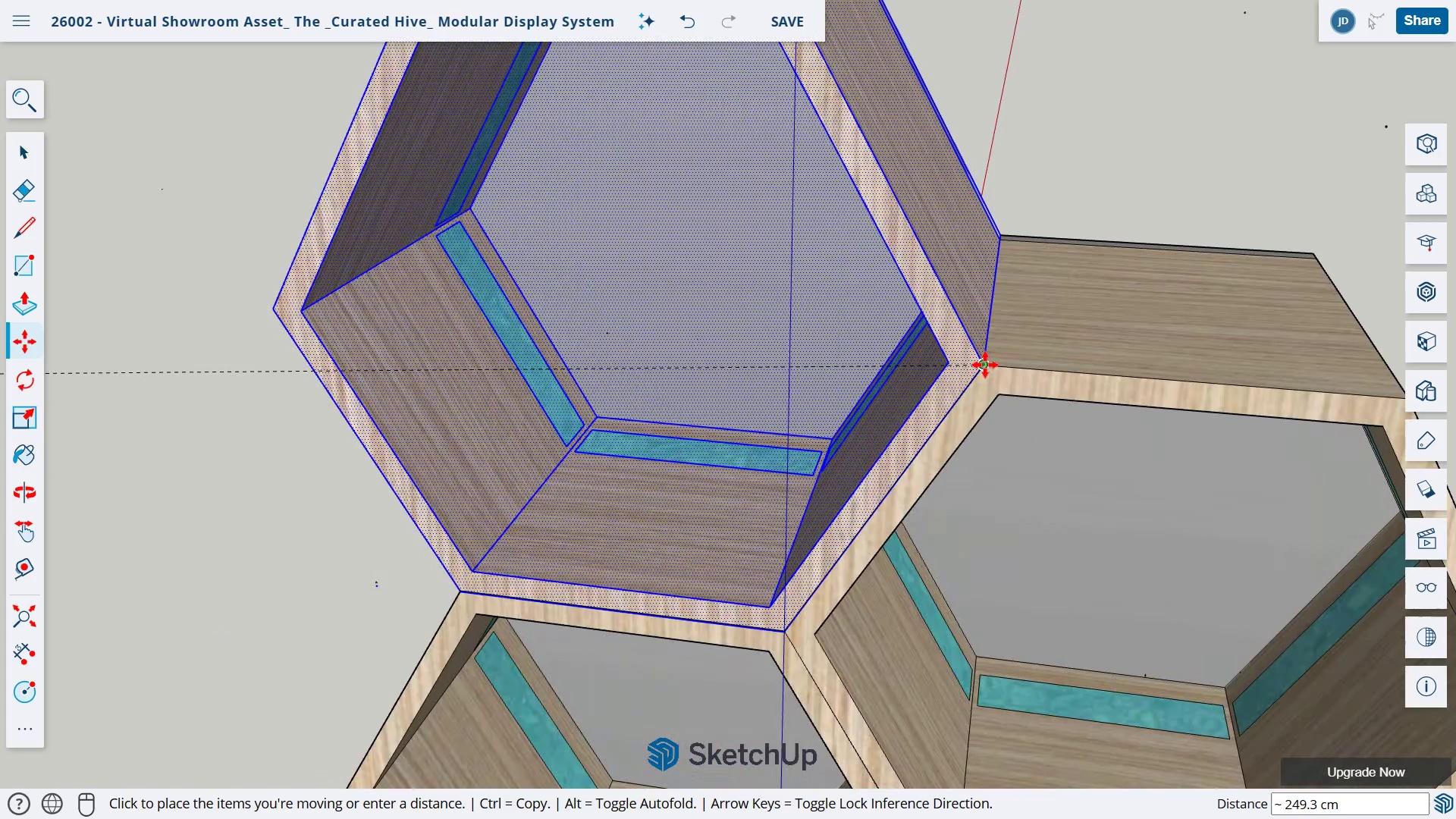 
left_click([984, 364])
 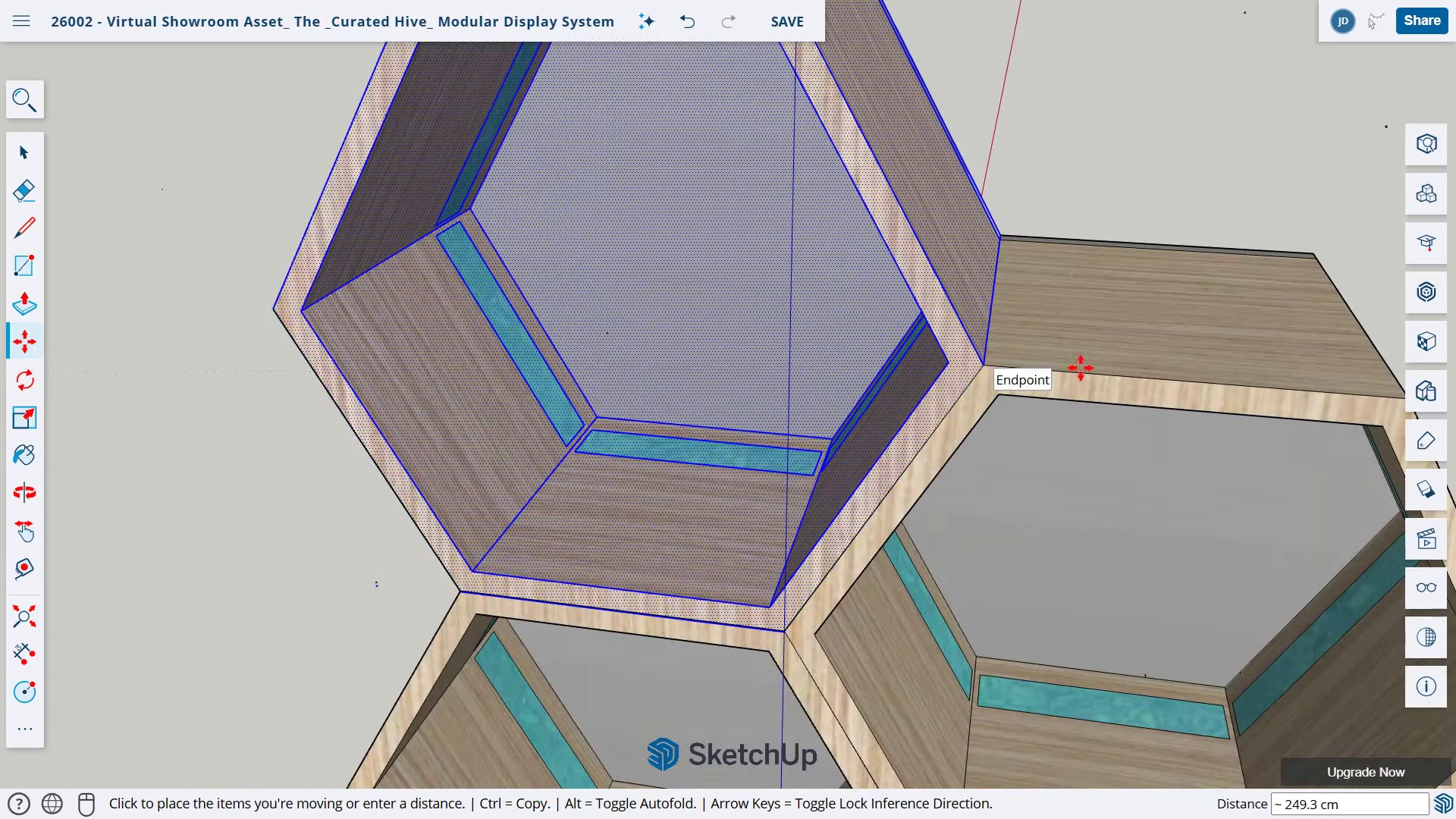 
key(Escape)
 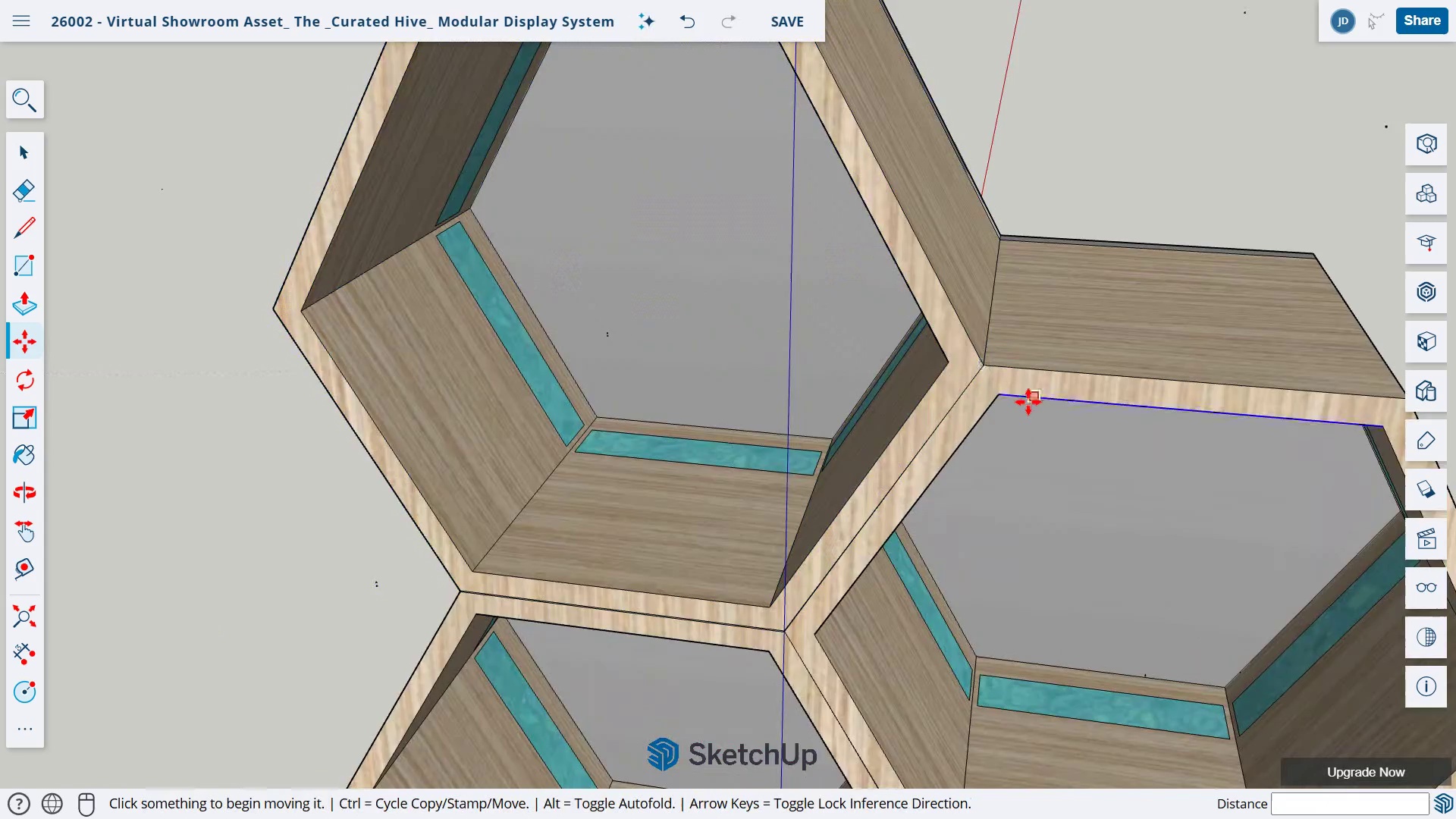 
scroll: coordinate [1018, 395], scroll_direction: down, amount: 10.0
 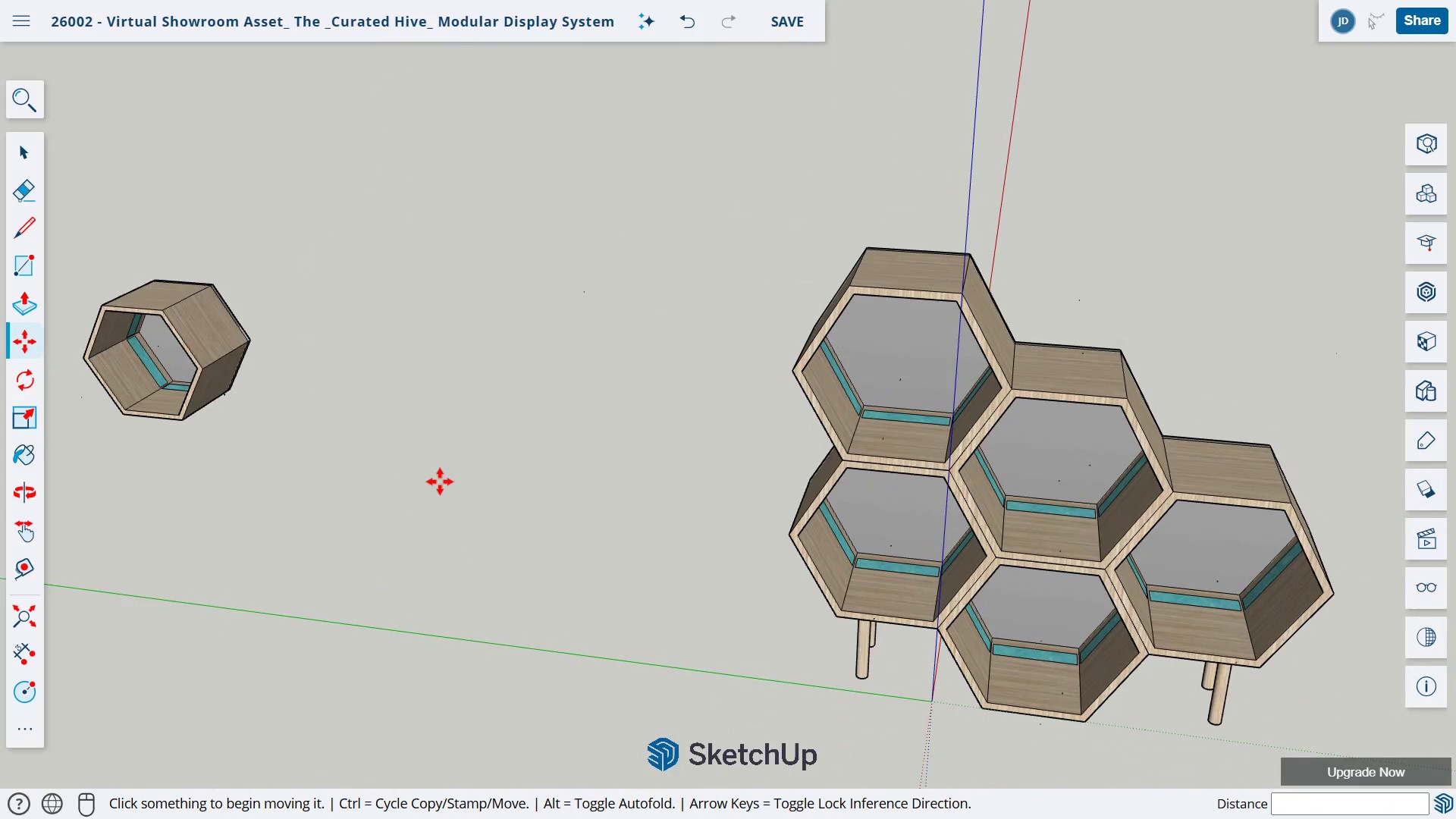 
wait(5.2)
 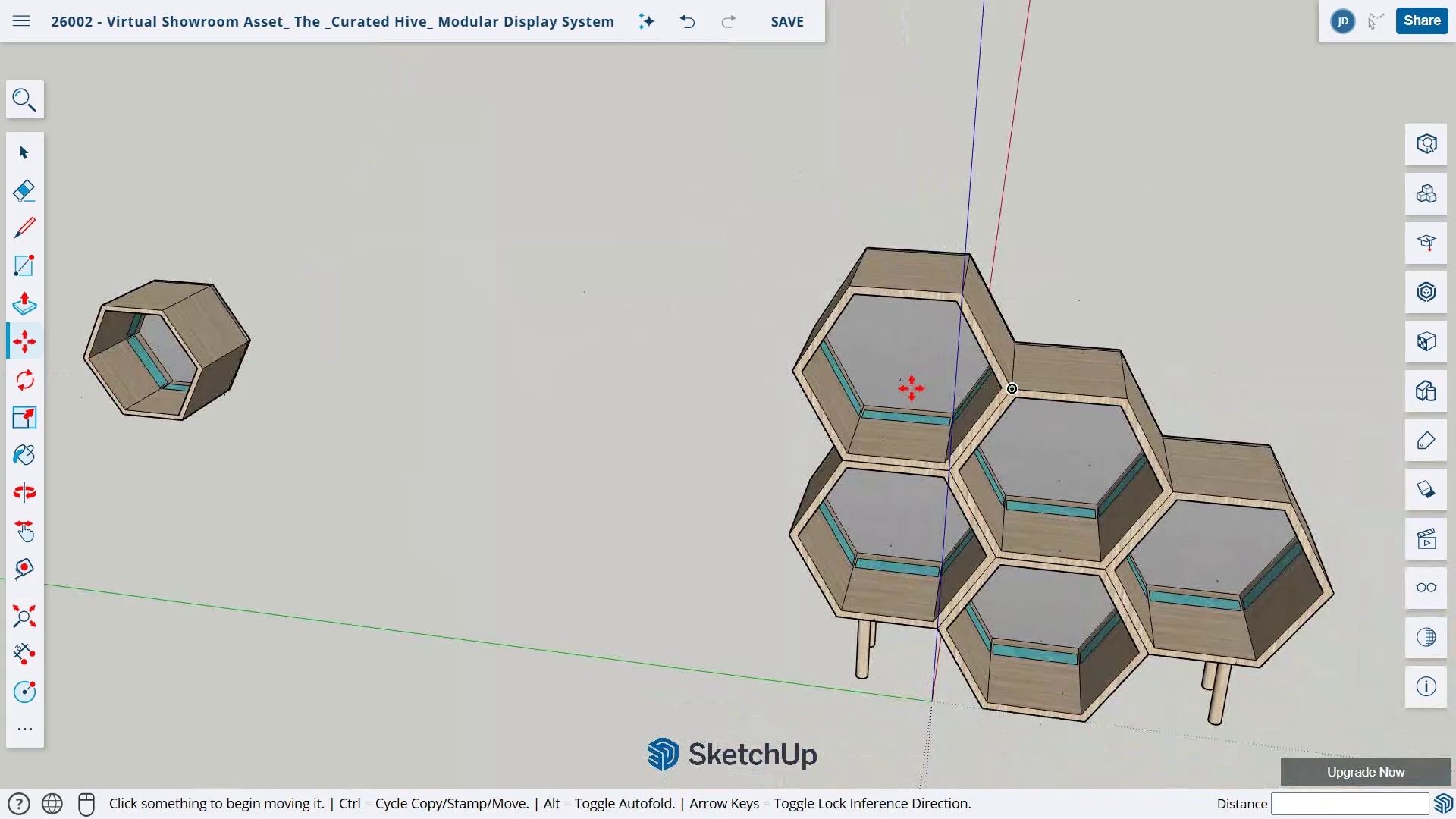 
key(Space)
 